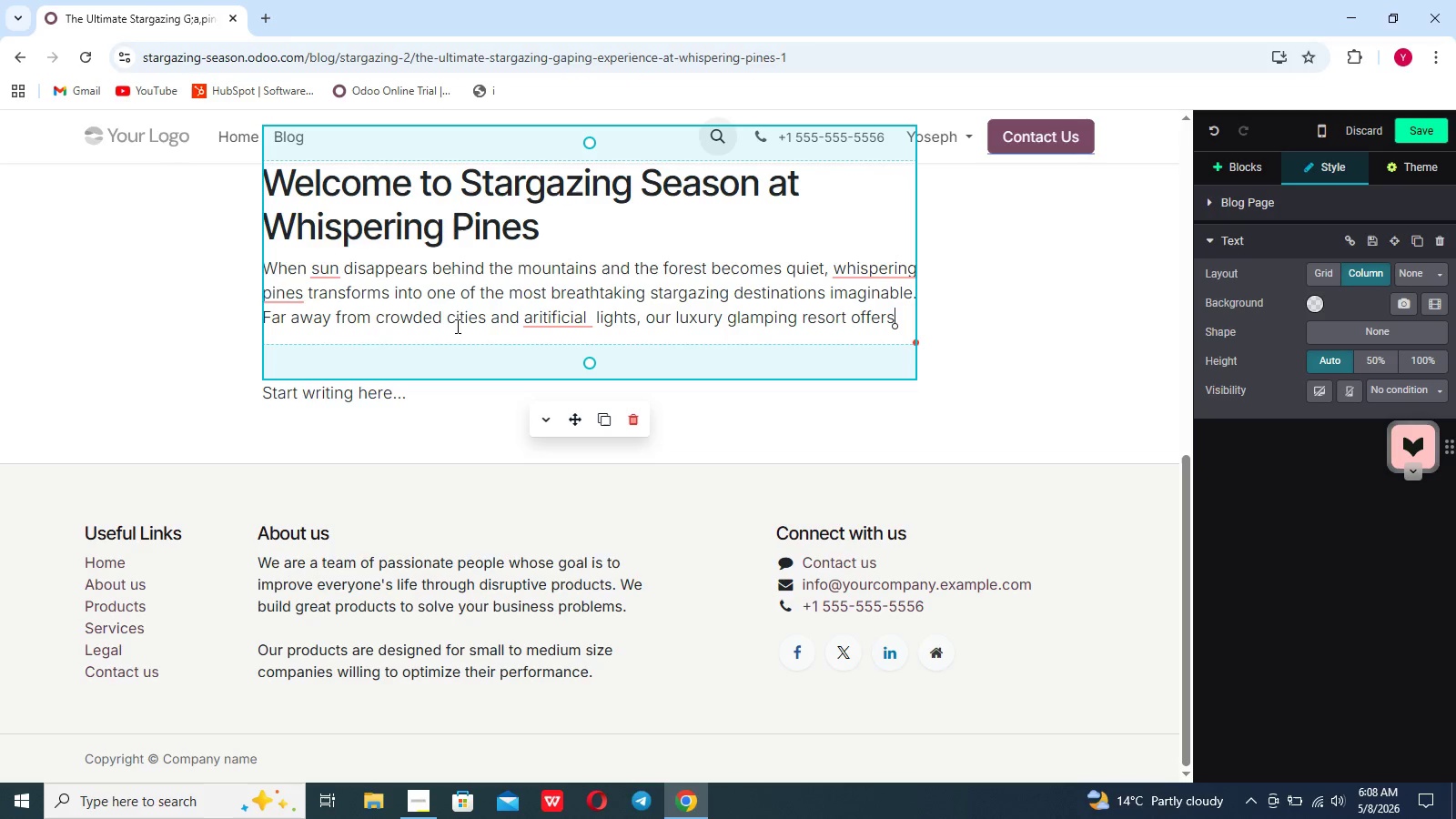 
type( guests an unforga)
key(Backspace)
type(ettable opportunity o)
key(Backspace)
type(ti re)
key(Backspace)
key(Backspace)
key(Backspace)
key(Backspace)
type(o reconnect)
 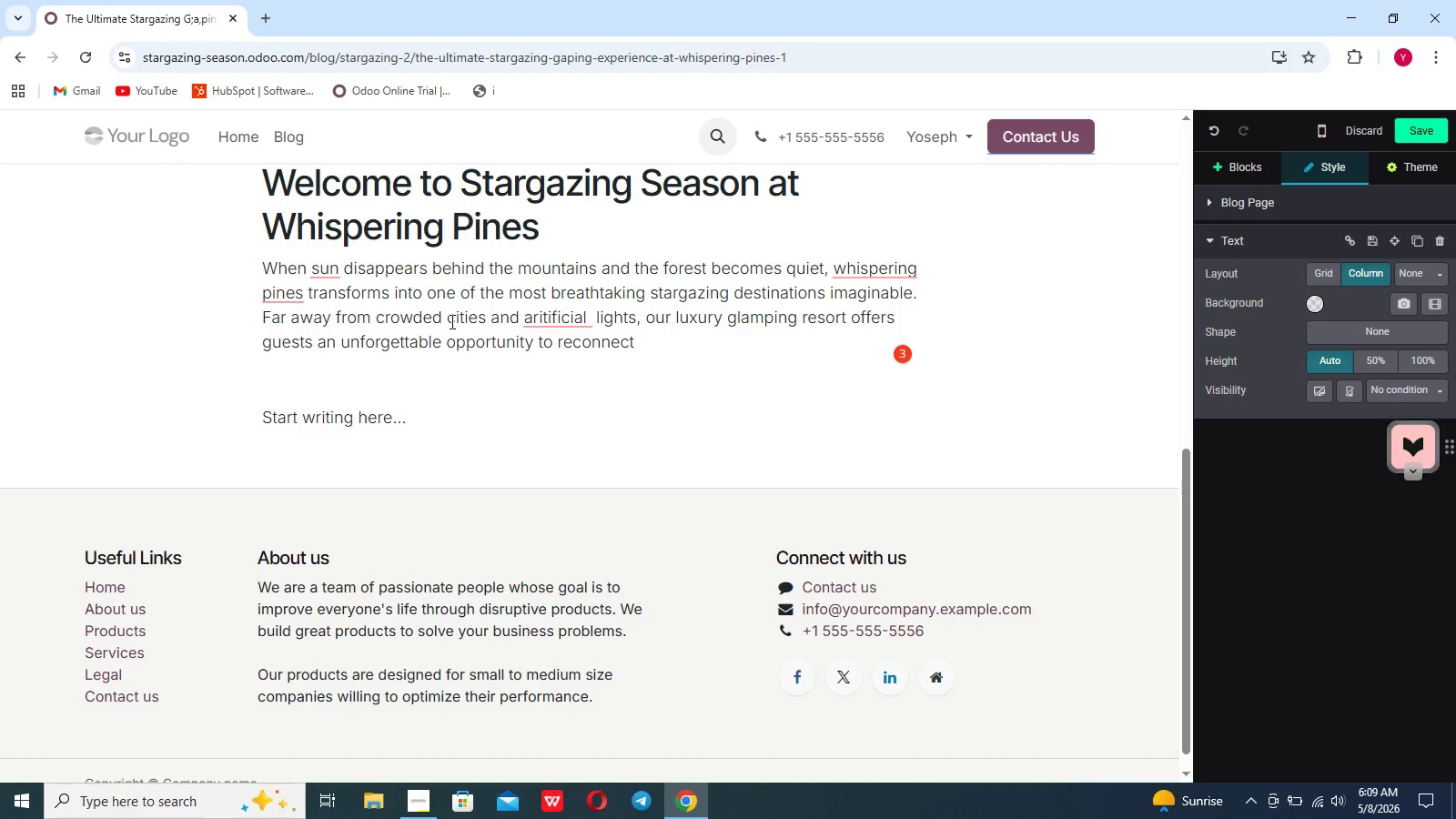 
wait(13.72)
 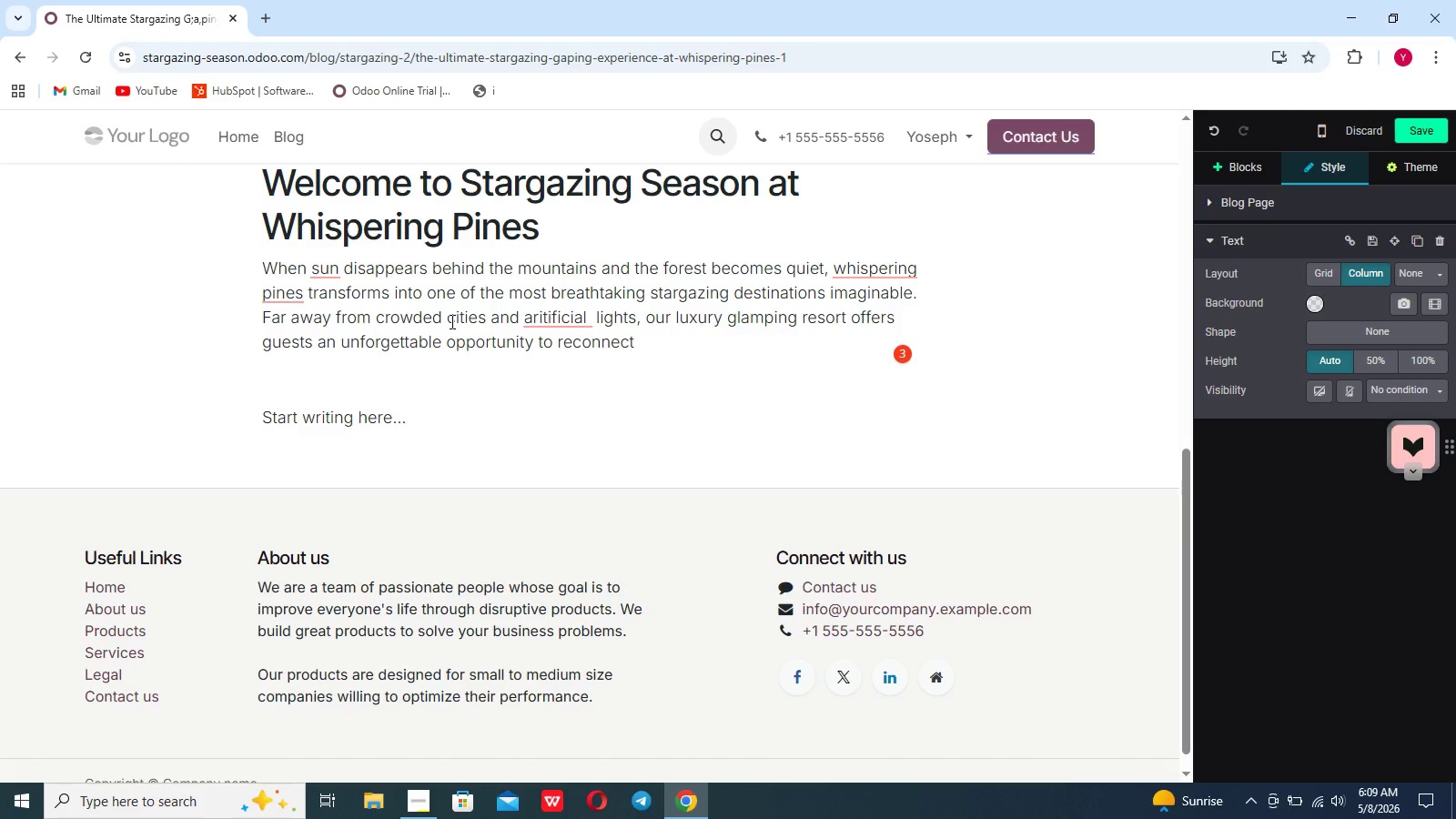 
type( with nature while enjoying spectaculat)
key(Backspace)
type(r)
 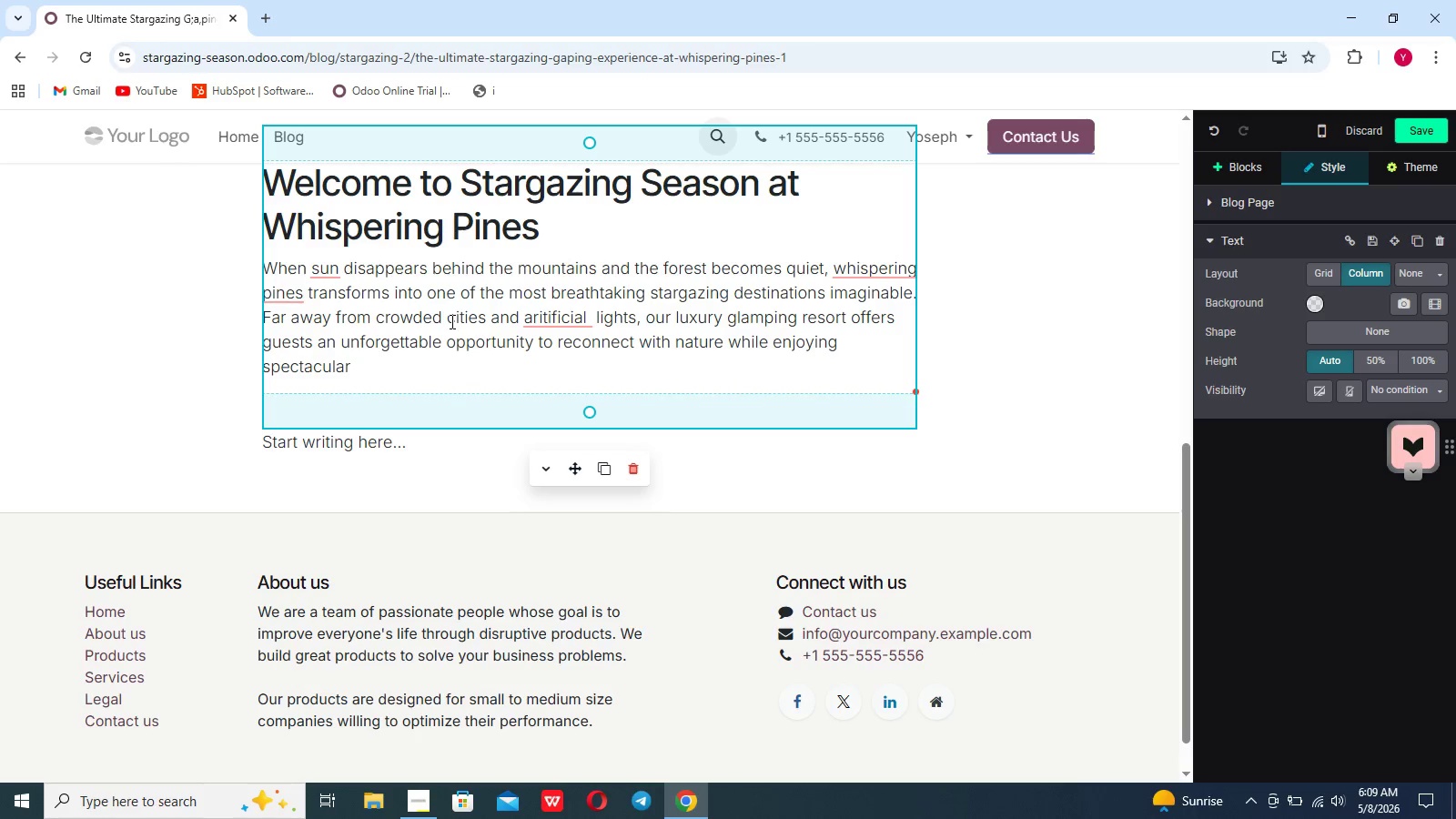 
type( night skies filled with start)
key(Backspace)
type(s, planets, and constellations.)
 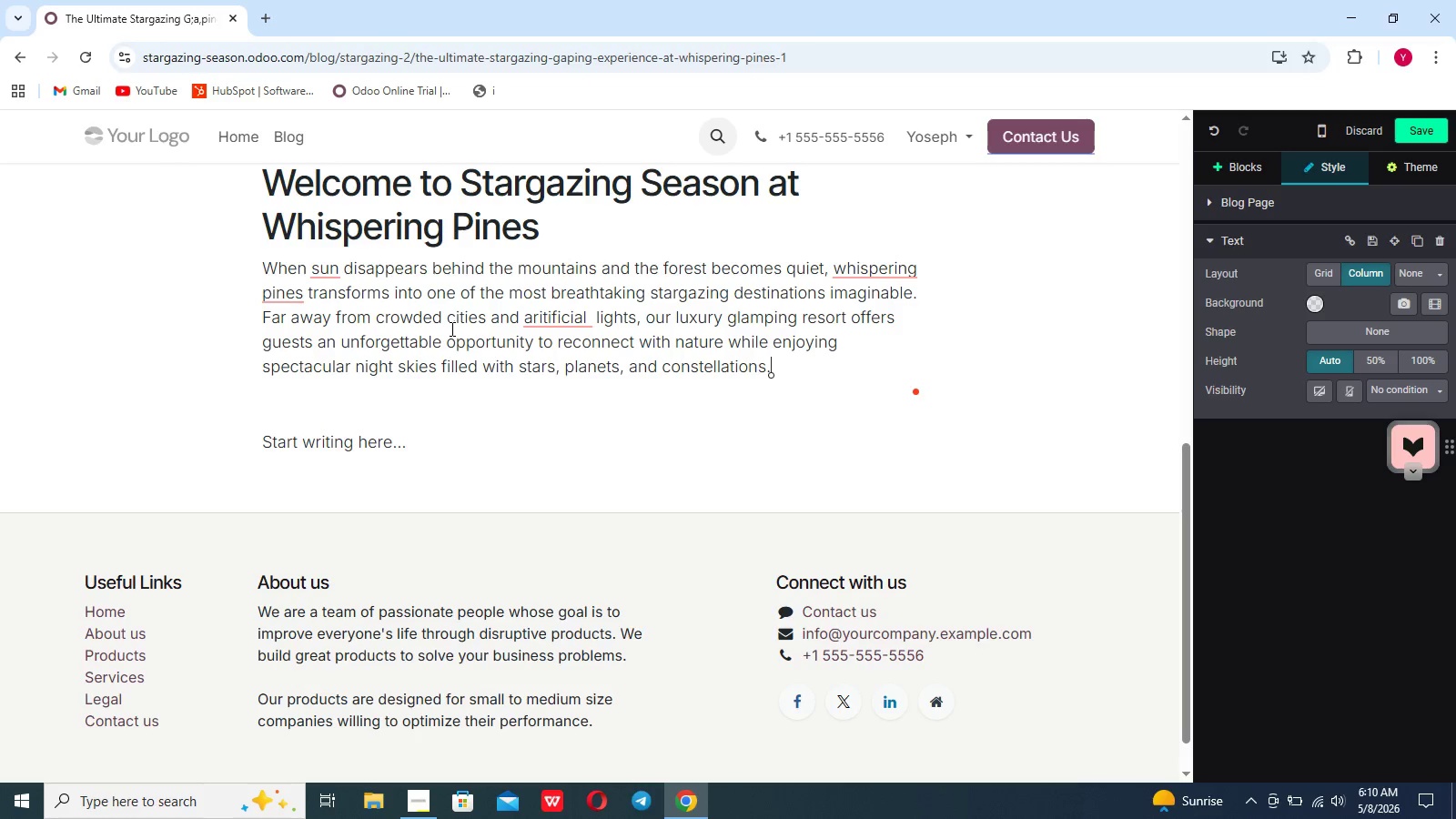 
wait(5.28)
 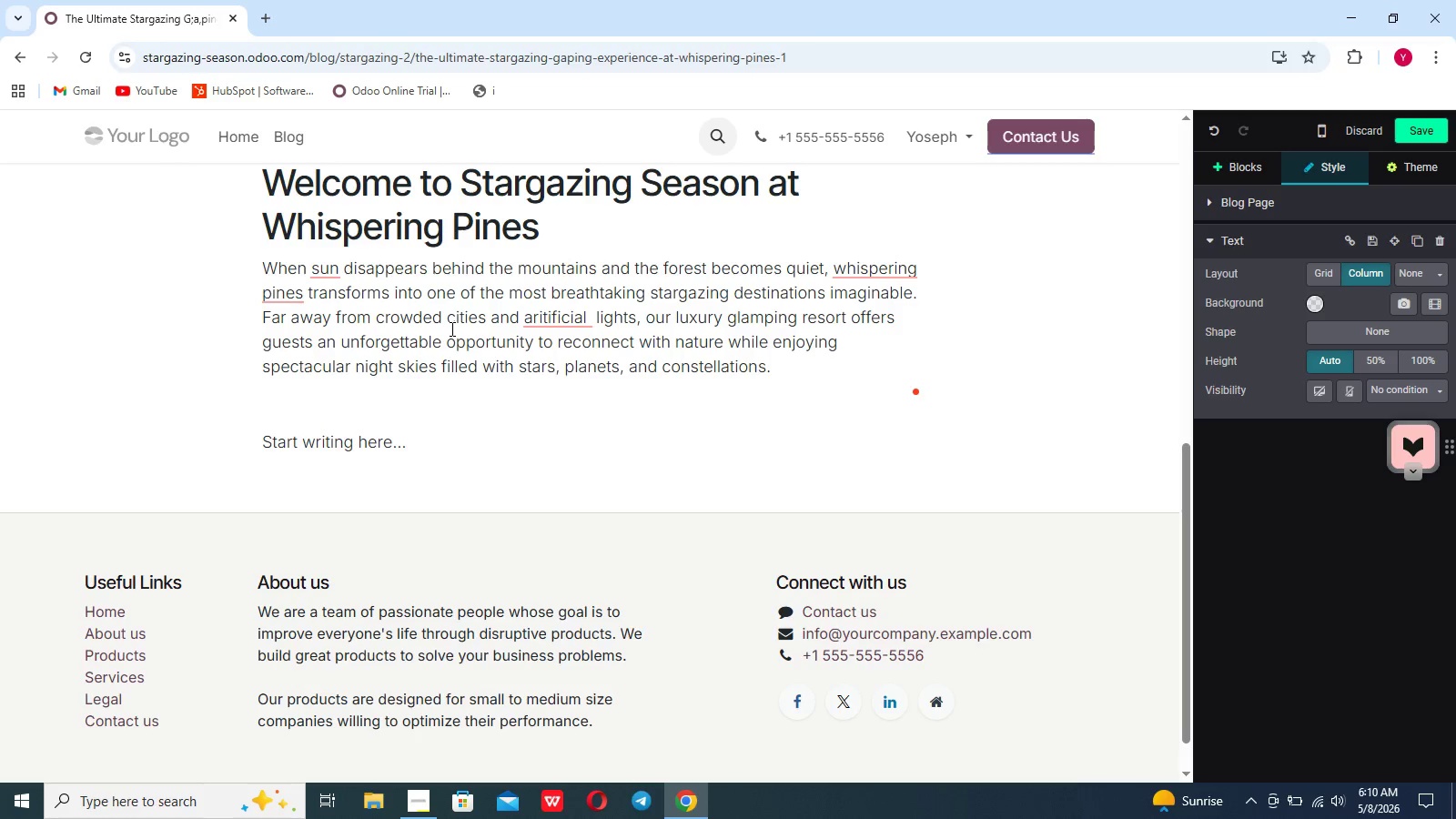 
mouse_move([867, 274])
 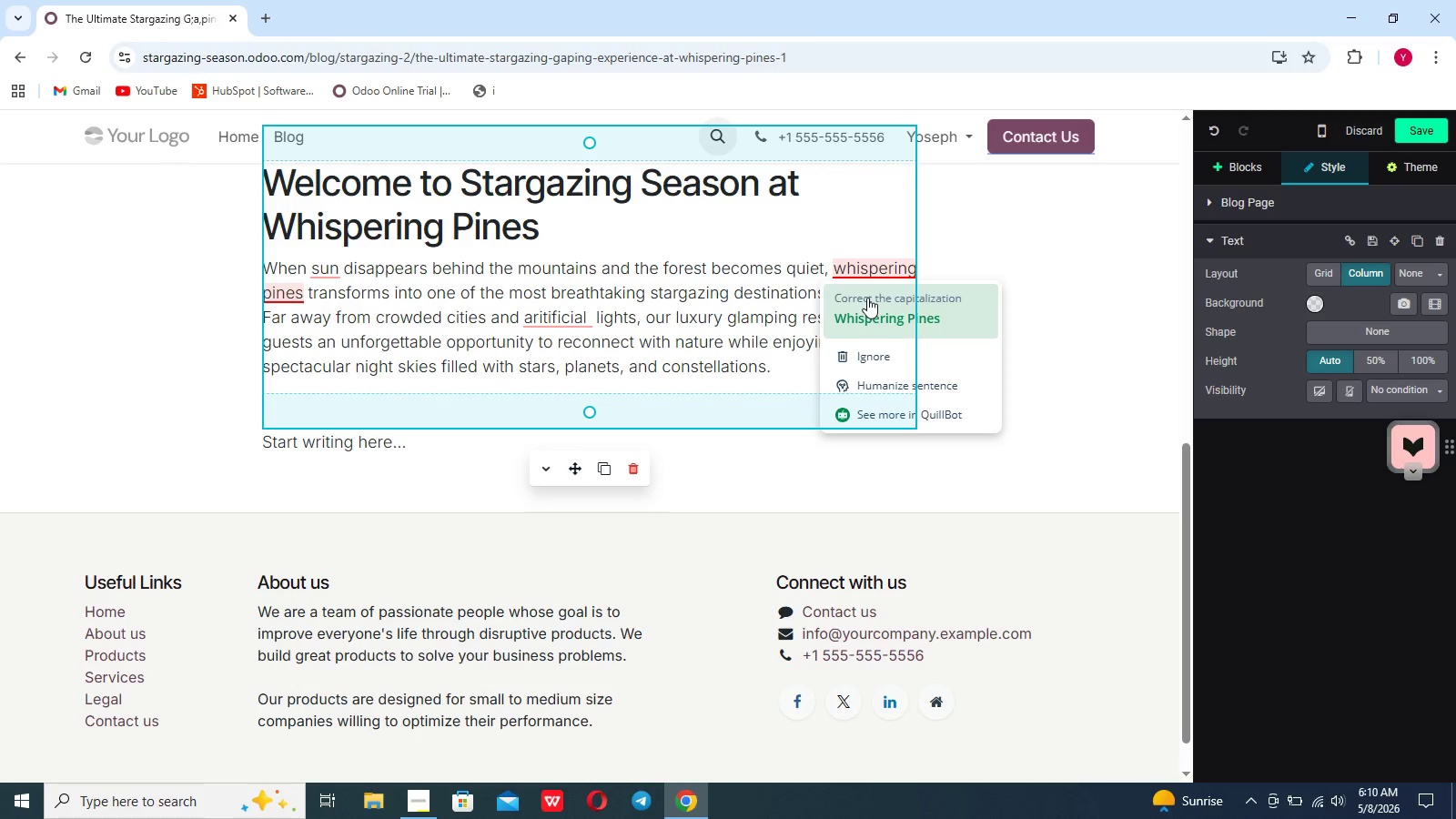 
left_click([867, 298])
 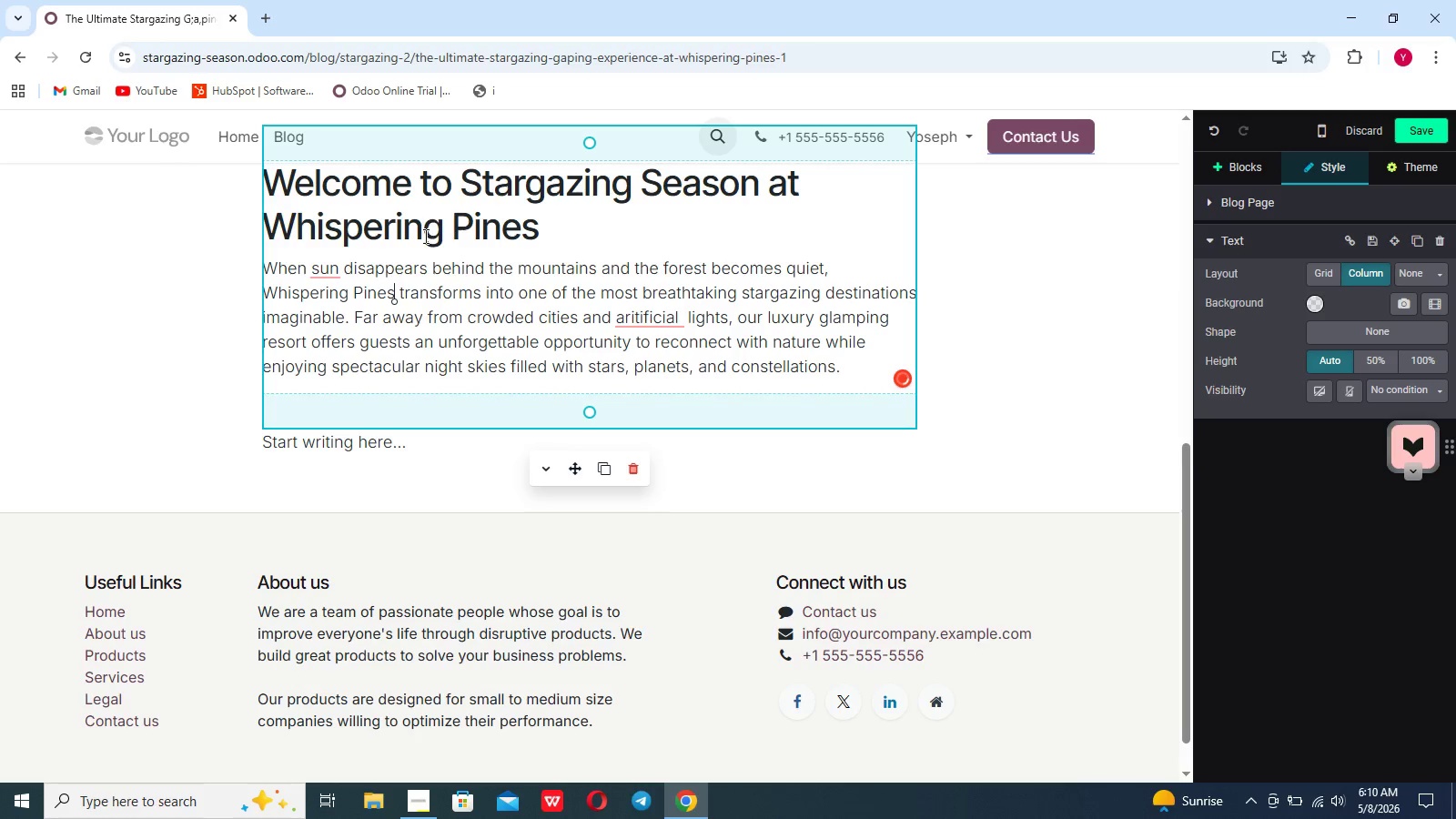 
mouse_move([329, 285])
 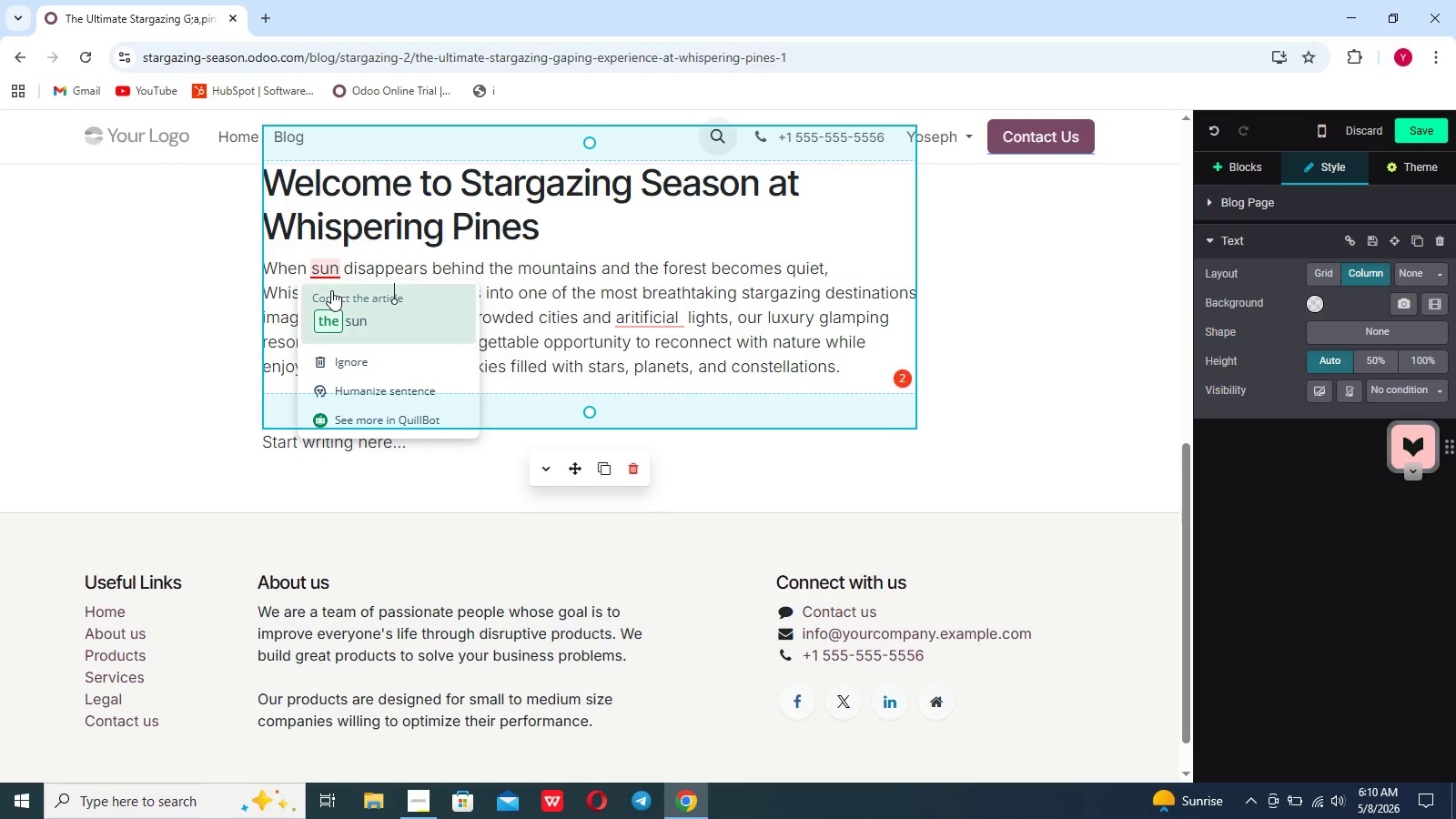 
left_click([332, 290])
 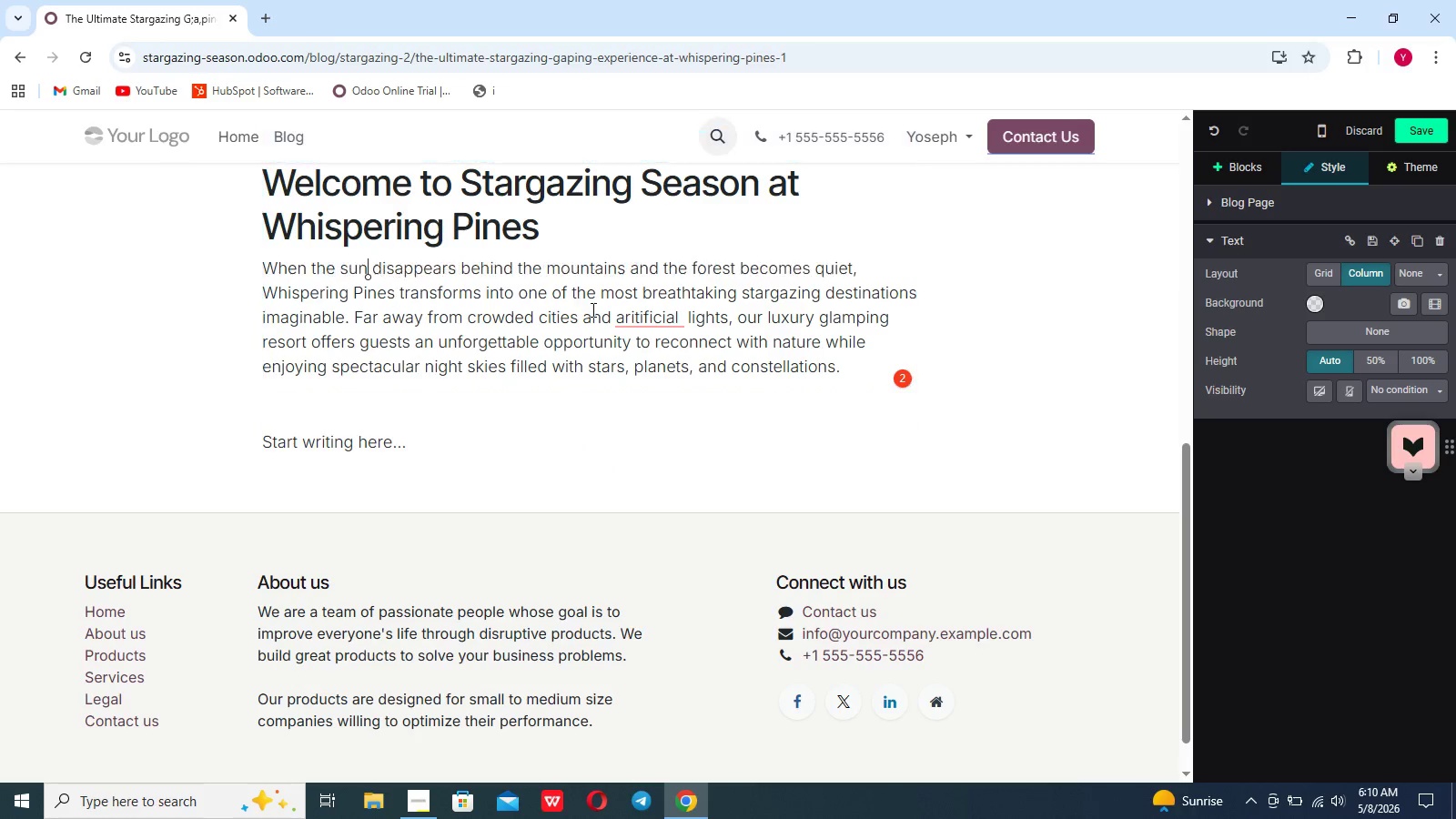 
mouse_move([643, 339])
 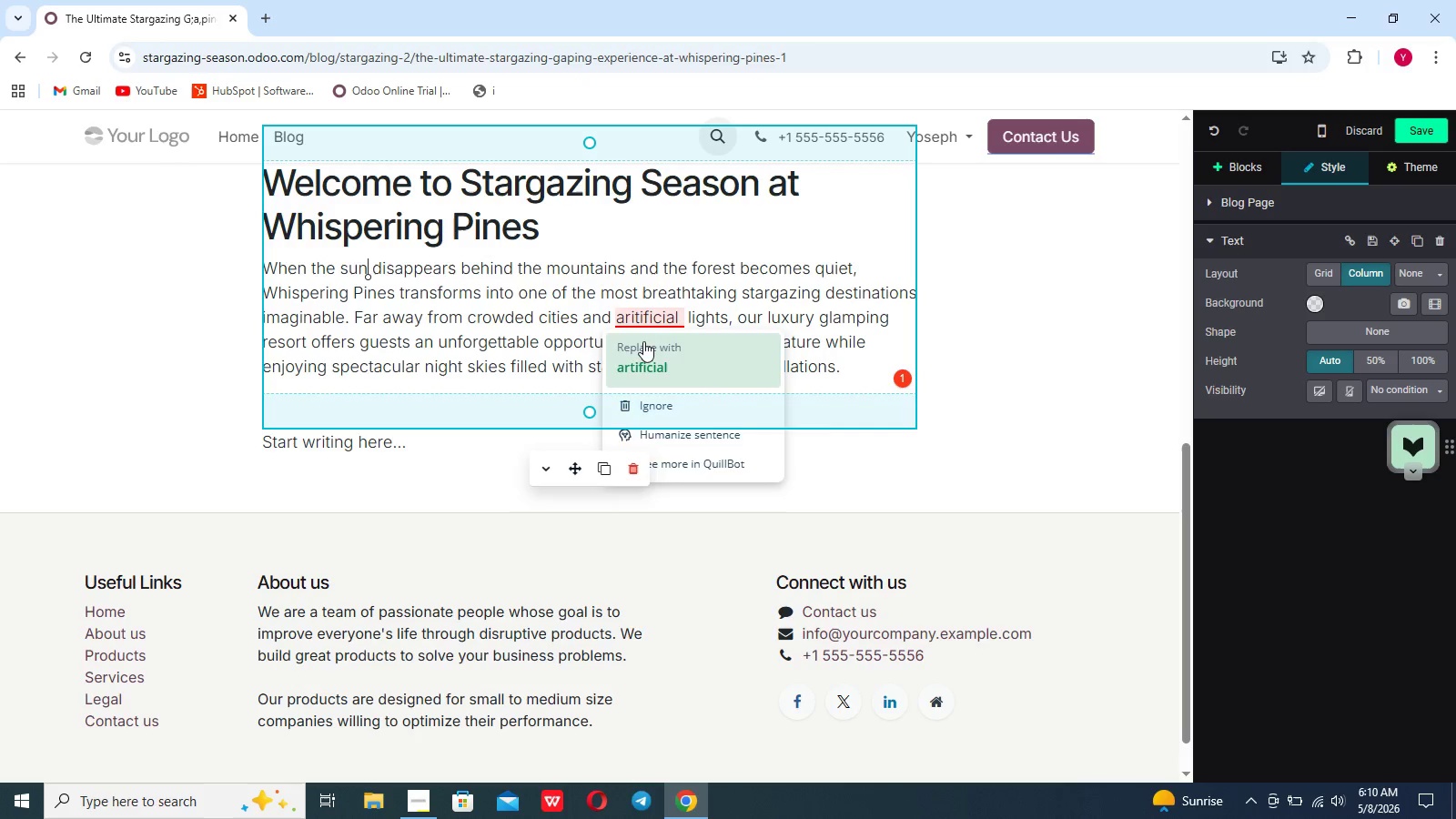 
left_click([643, 341])
 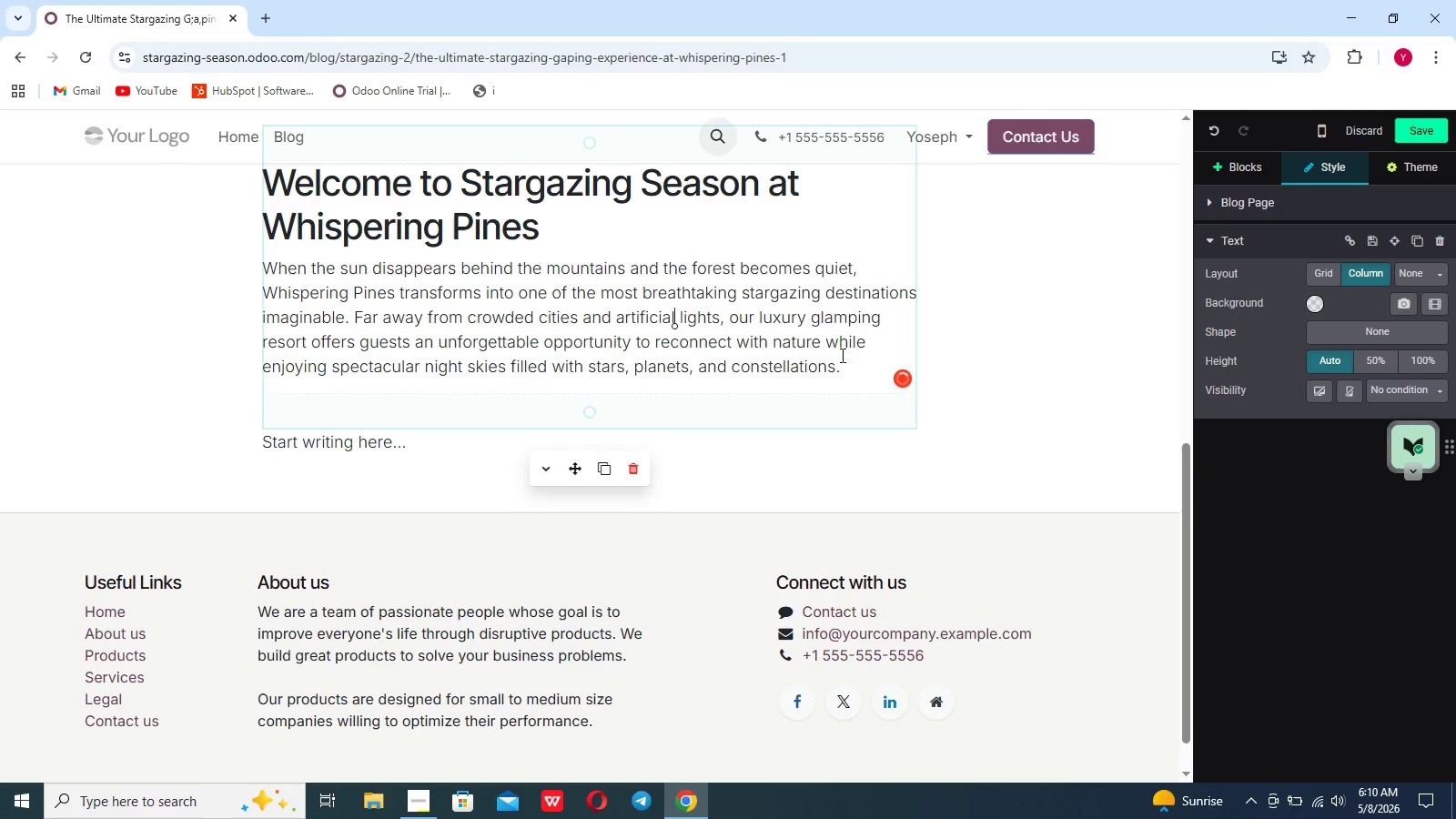 
left_click([850, 362])
 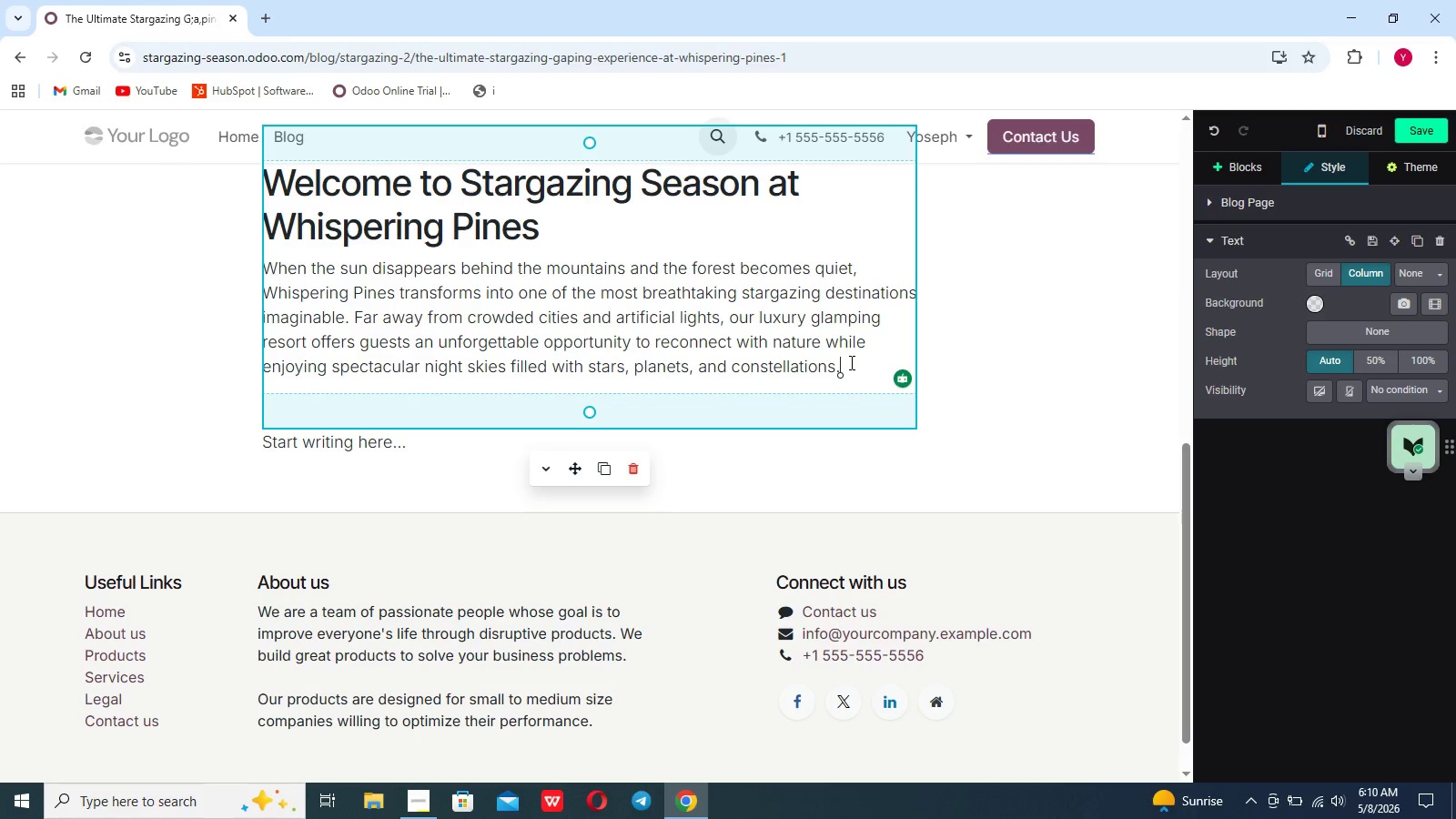 
hold_key(key=ShiftRight, duration=0.95)
 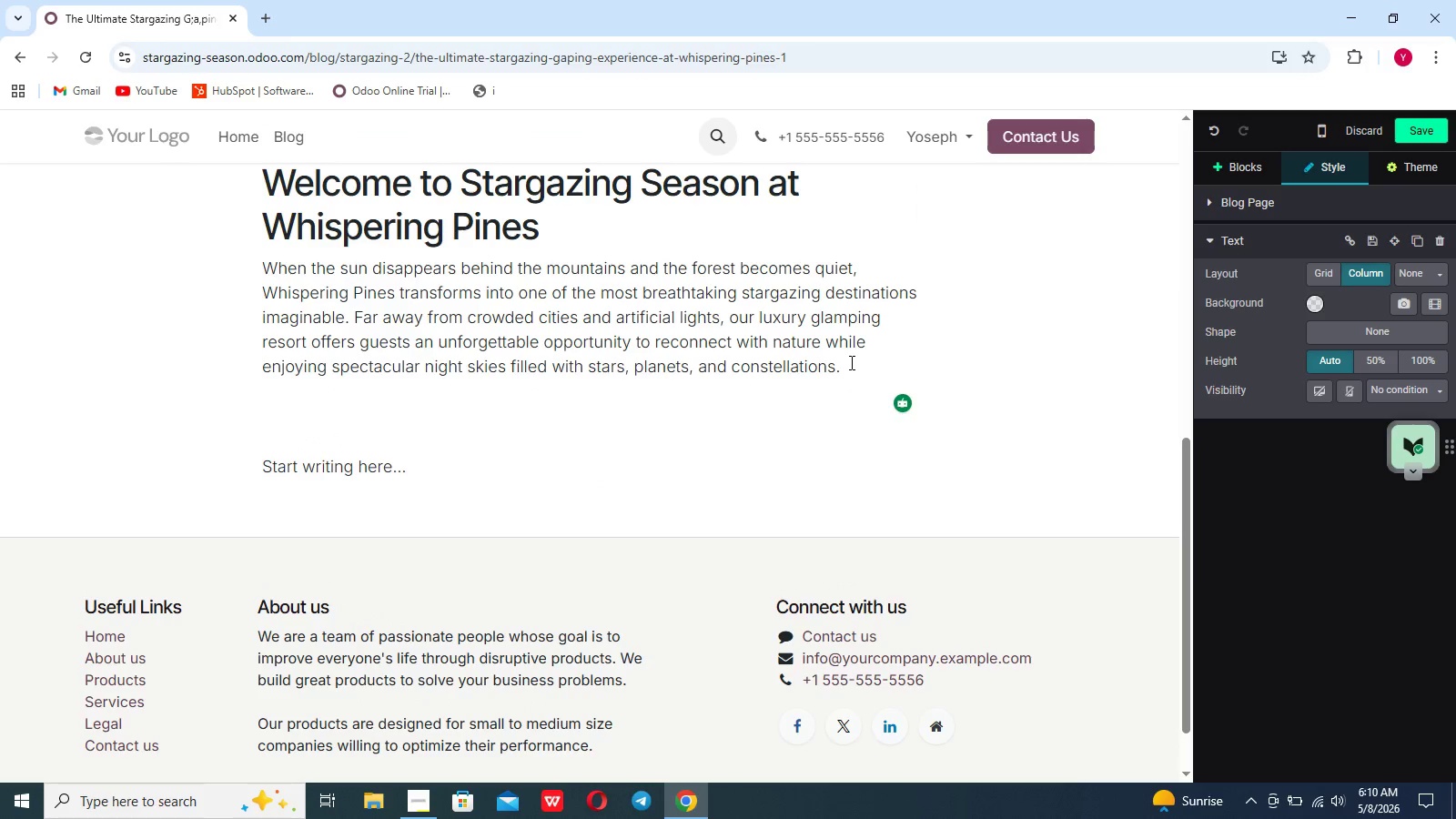 
hold_key(key=Enter, duration=0.36)
 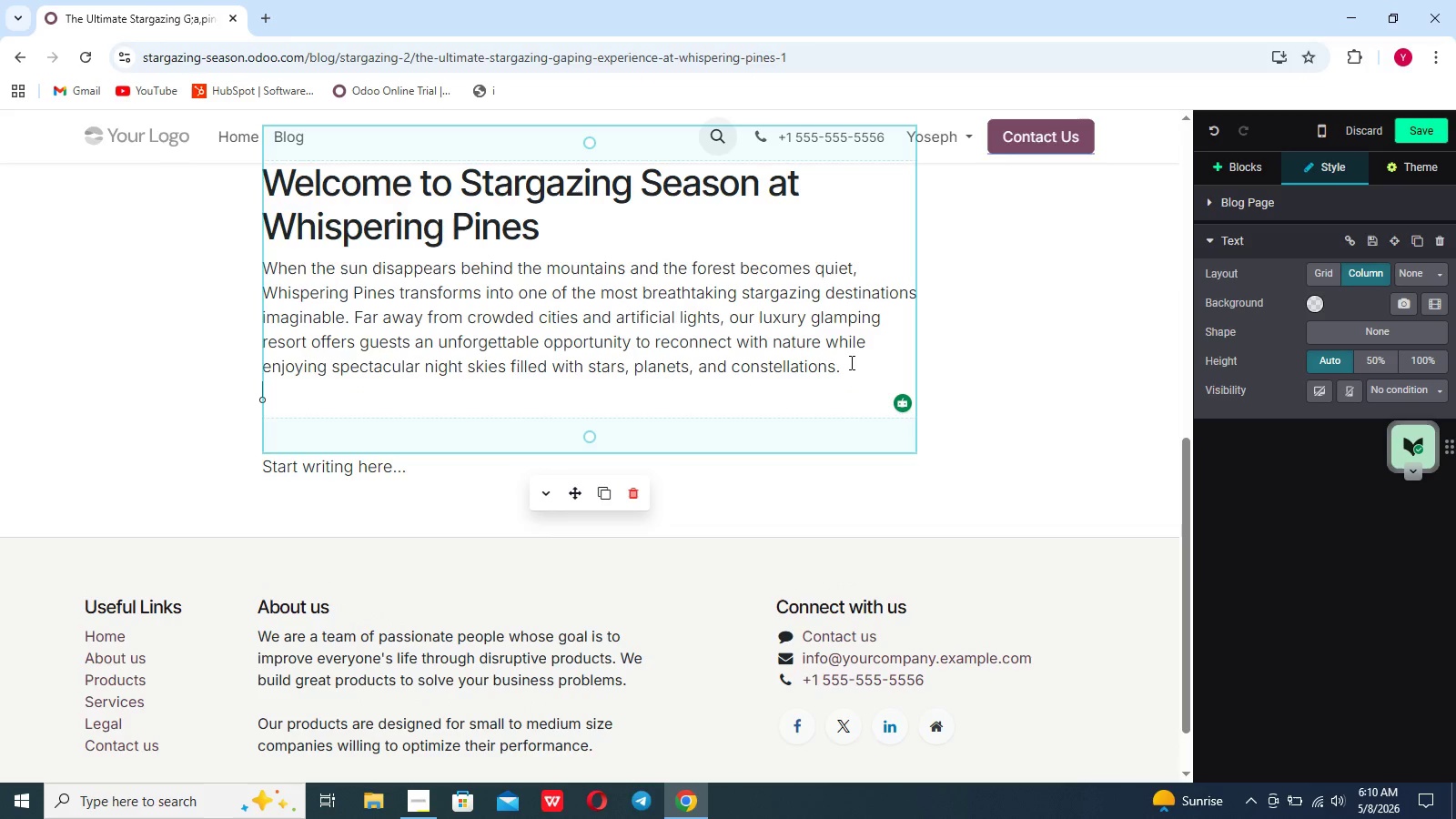 
type(Every year e)
key(Backspace)
type(, travelers from arounf )
key(Backspace)
key(Backspace)
type(d )
key(Backspace)
type( the worl)
key(Backspace)
key(Backspace)
 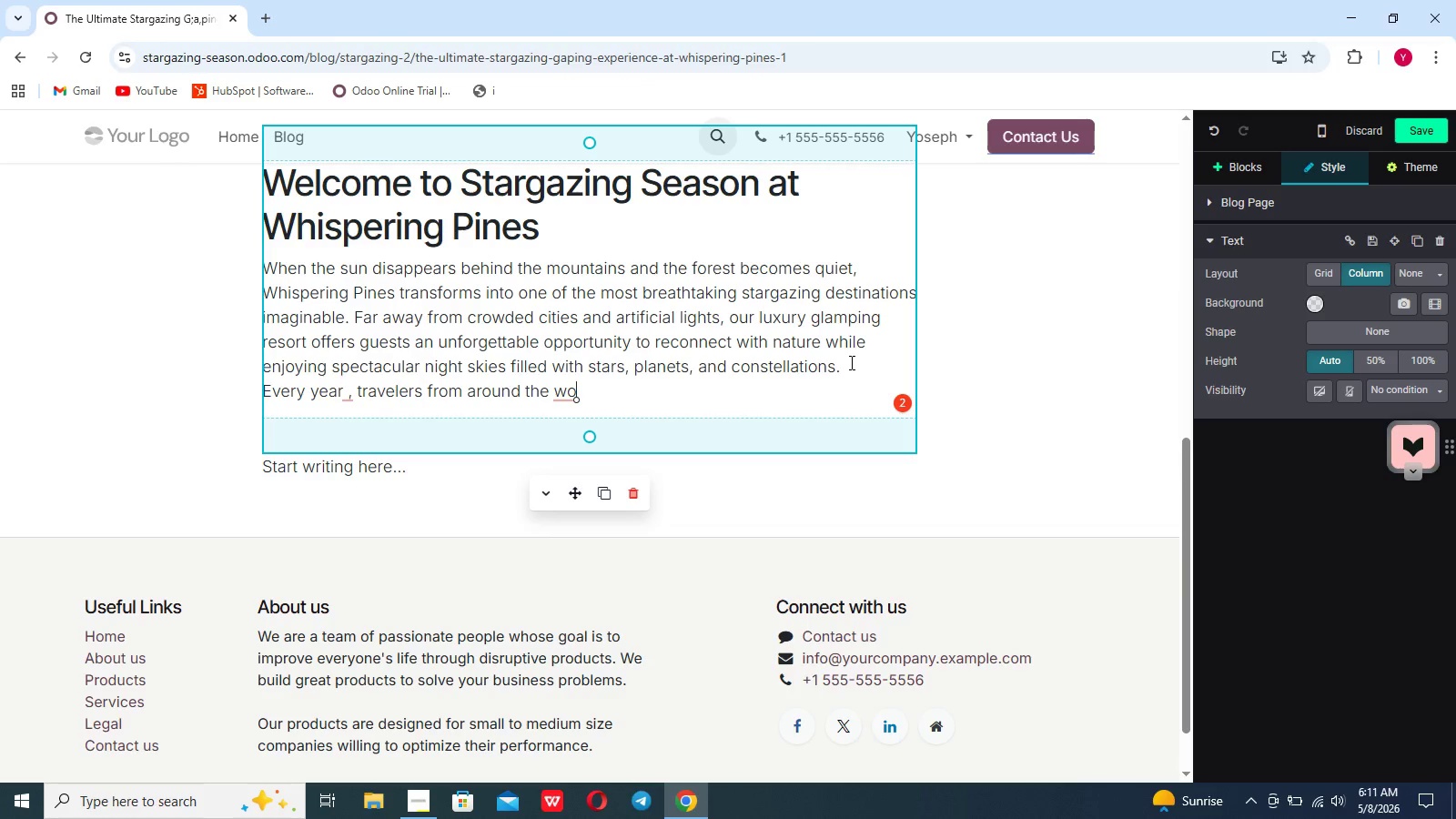 
wait(8.61)
 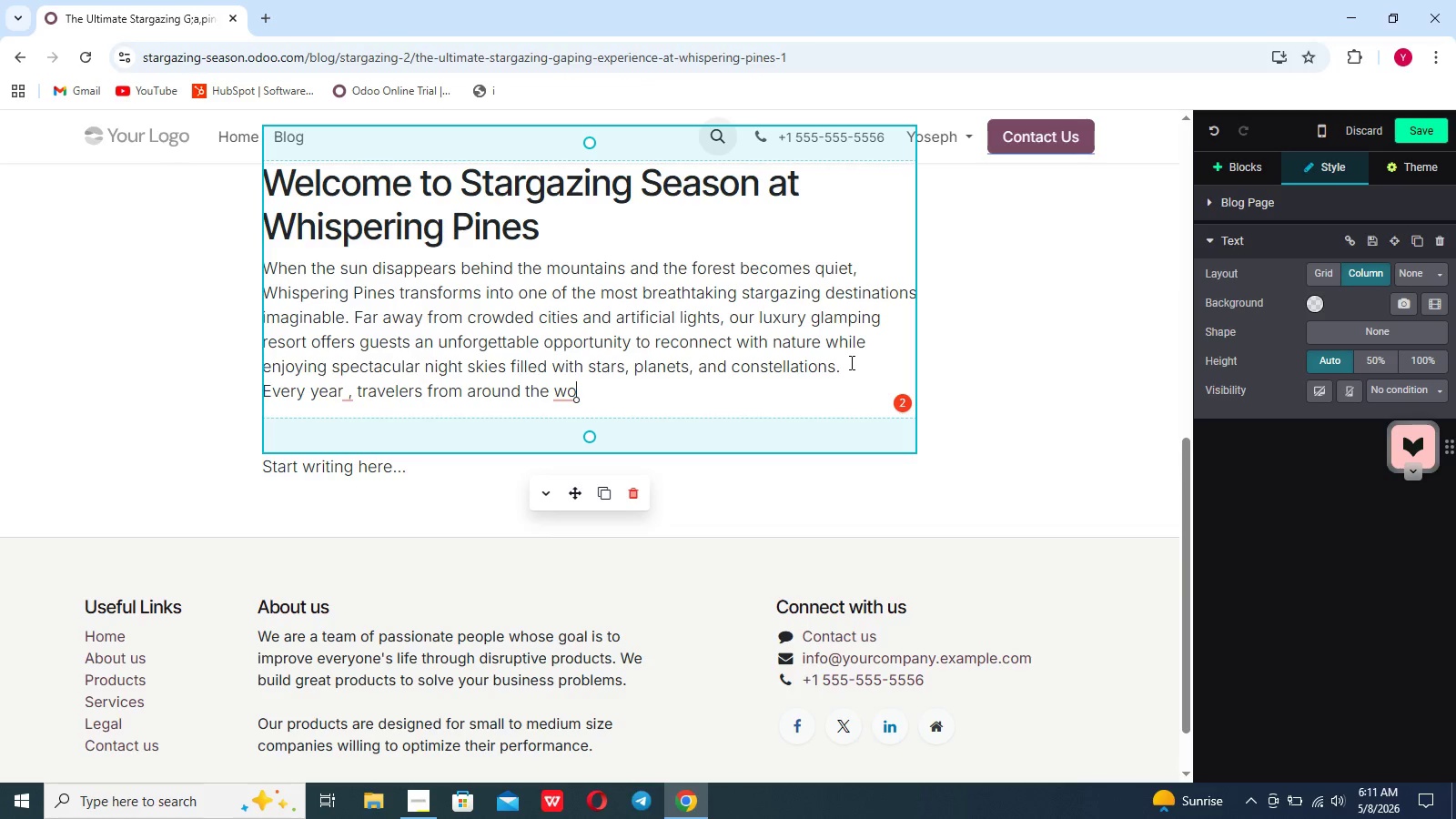 
key(Backspace)
key(Backspace)
key(Backspace)
type(country visit whisphering pines during stargazing season to experience)
 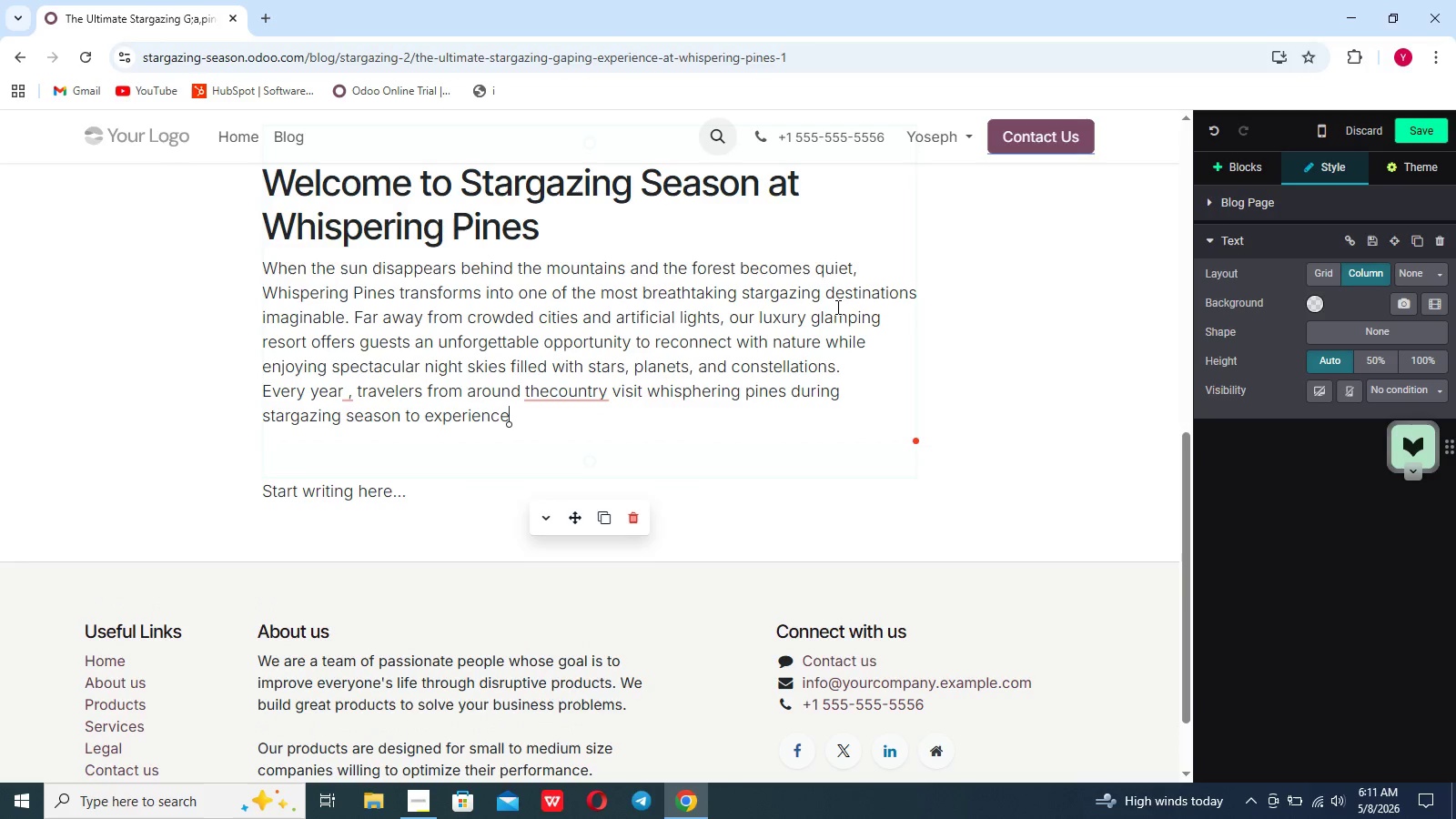 
type( peaceful evenings, cozy accomodations, and in)
 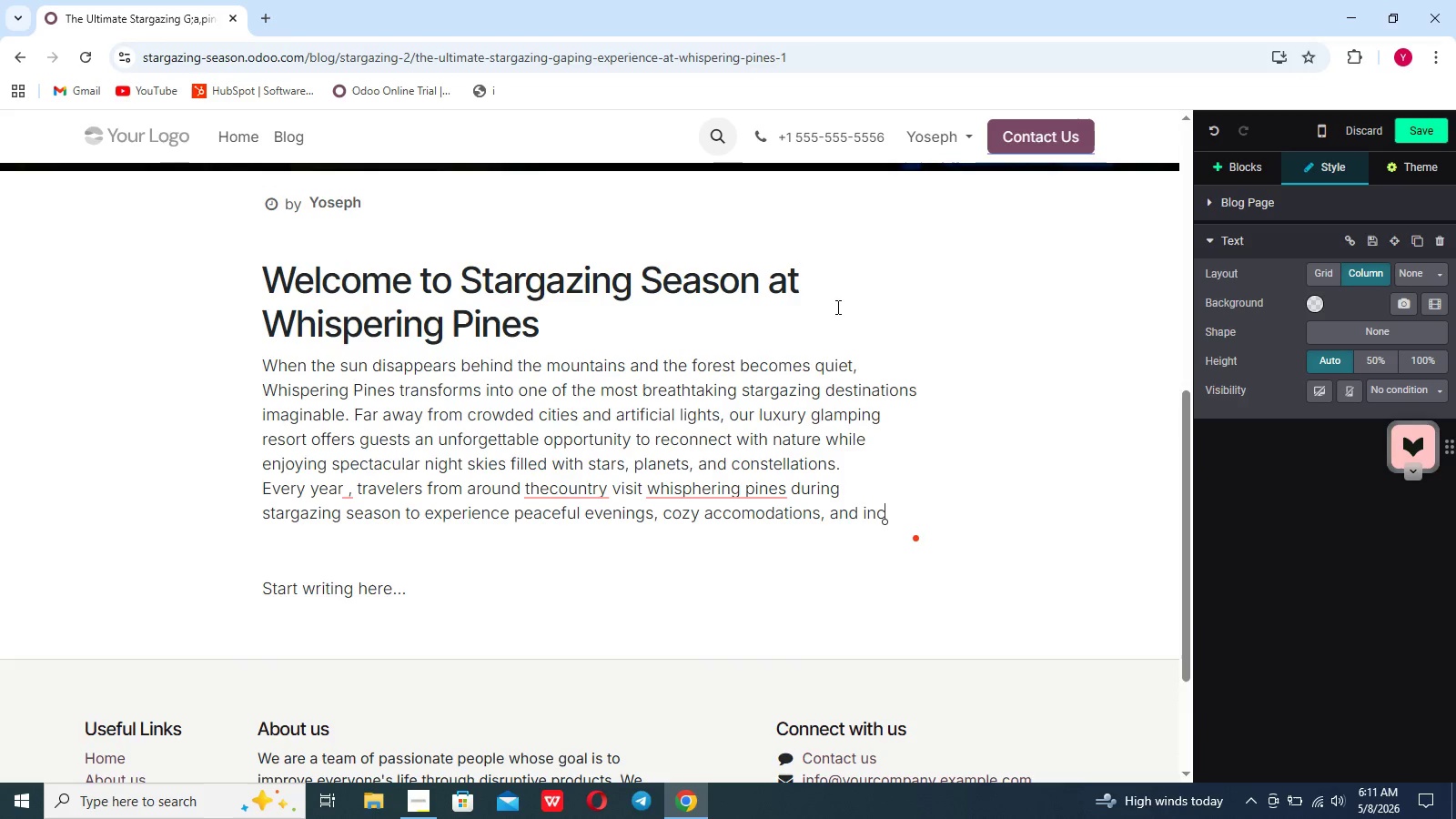 
scroll: coordinate [836, 307], scroll_direction: up, amount: 2.0
 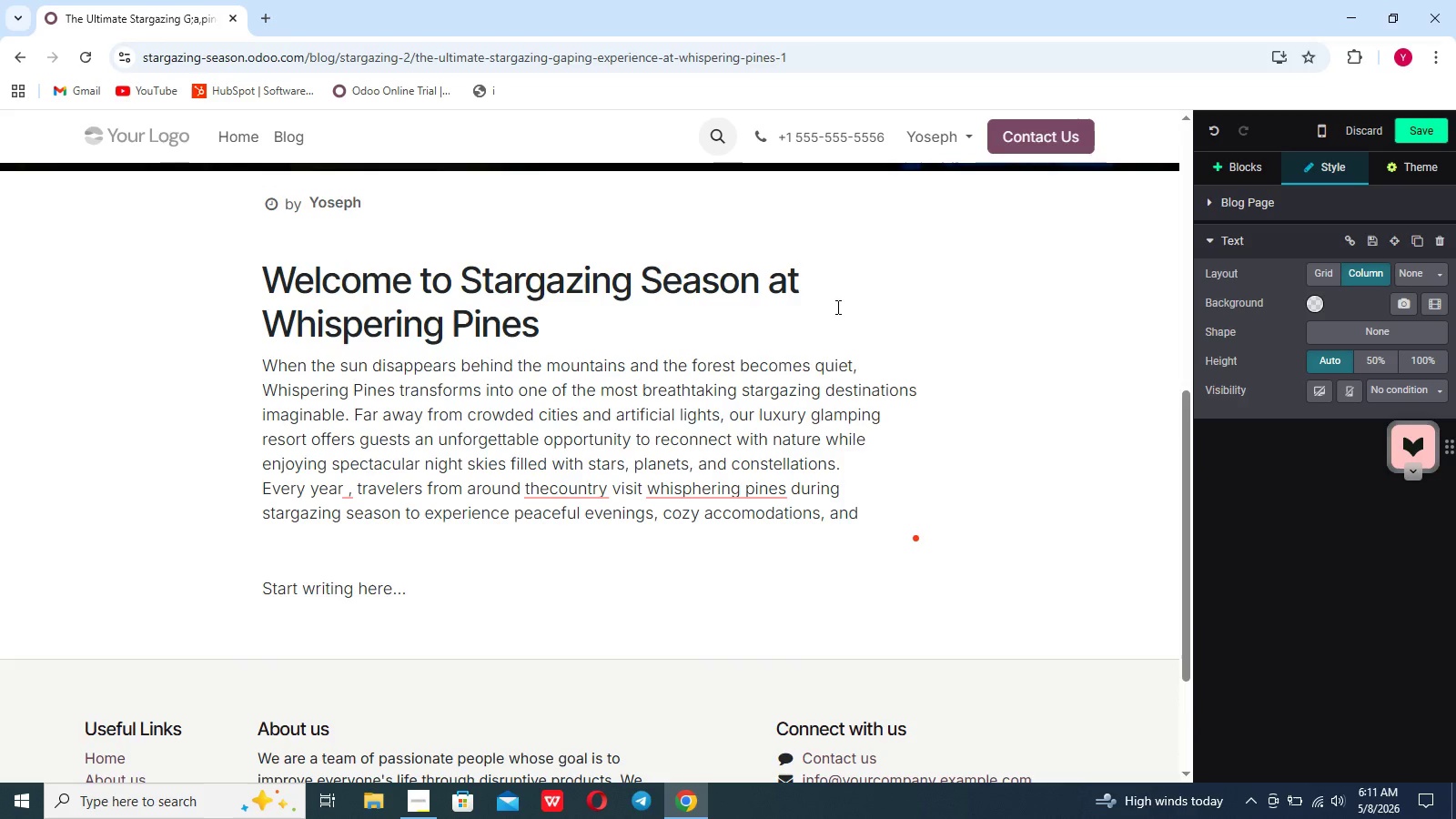 
type(credible celesial views. )
 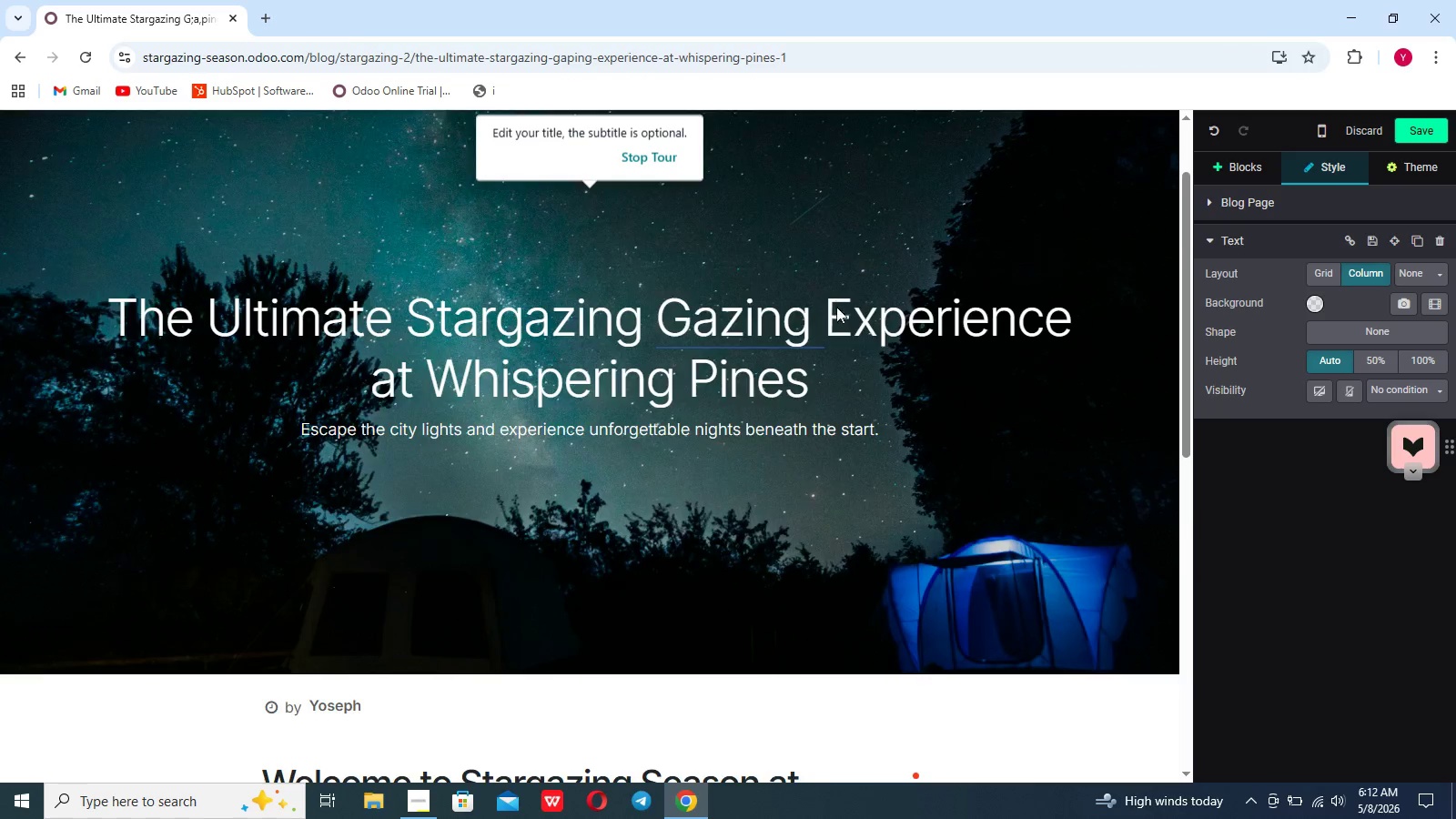 
scroll: coordinate [836, 307], scroll_direction: up, amount: 17.0
 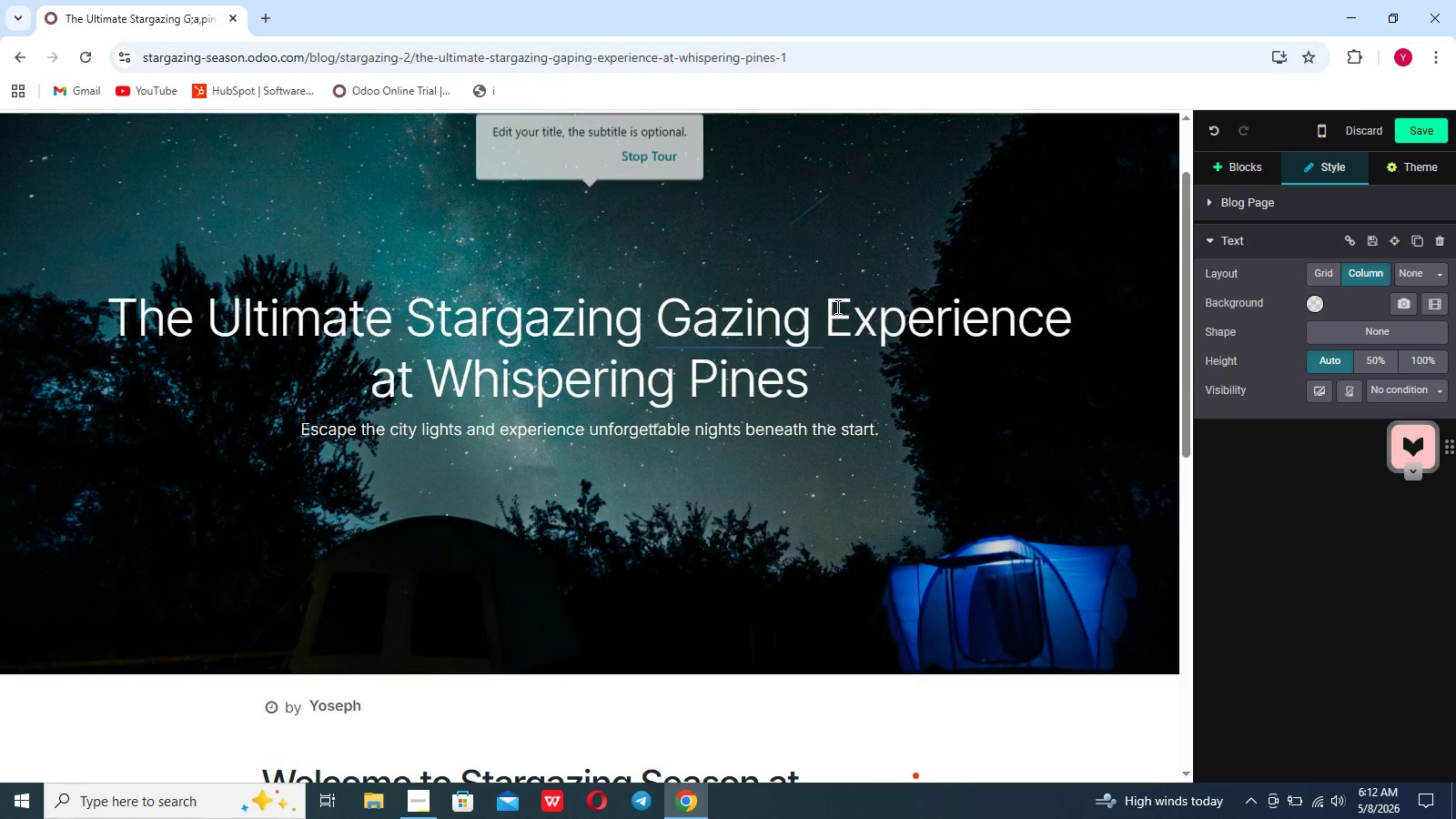 
hold_key(key=ShiftLeft, duration=1.53)
 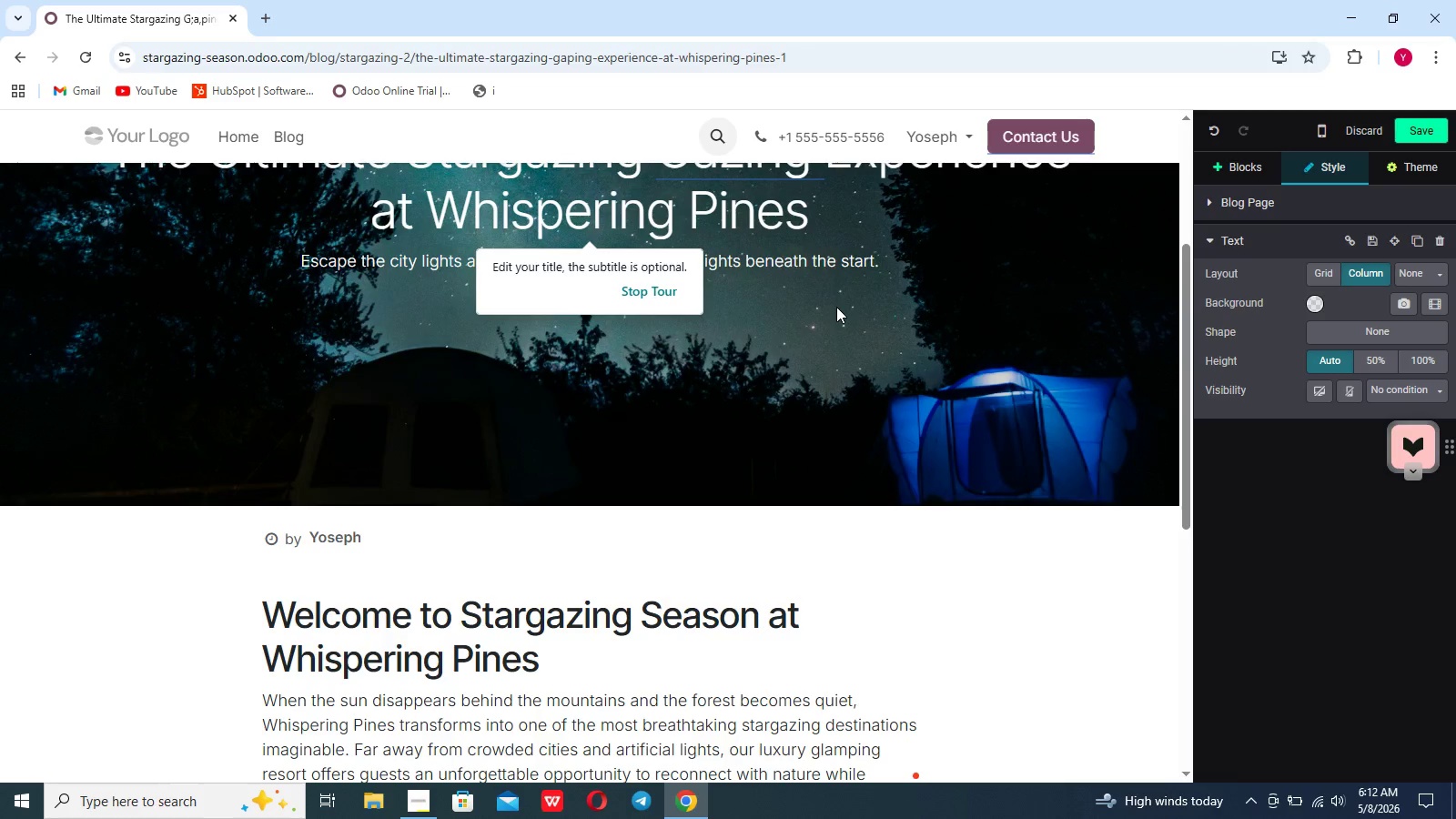 
type(Un)
 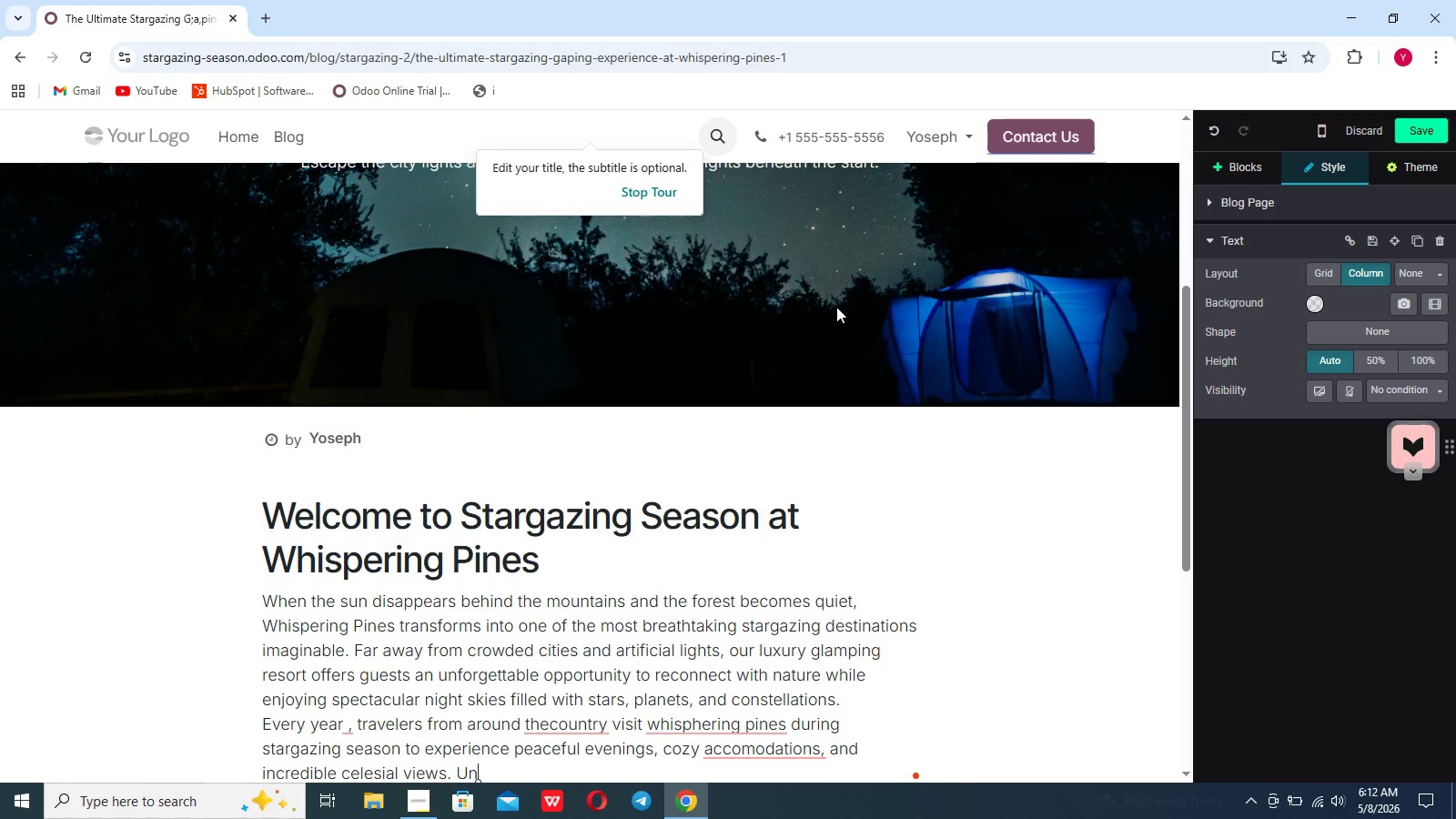 
scroll: coordinate [836, 307], scroll_direction: down, amount: 12.0
 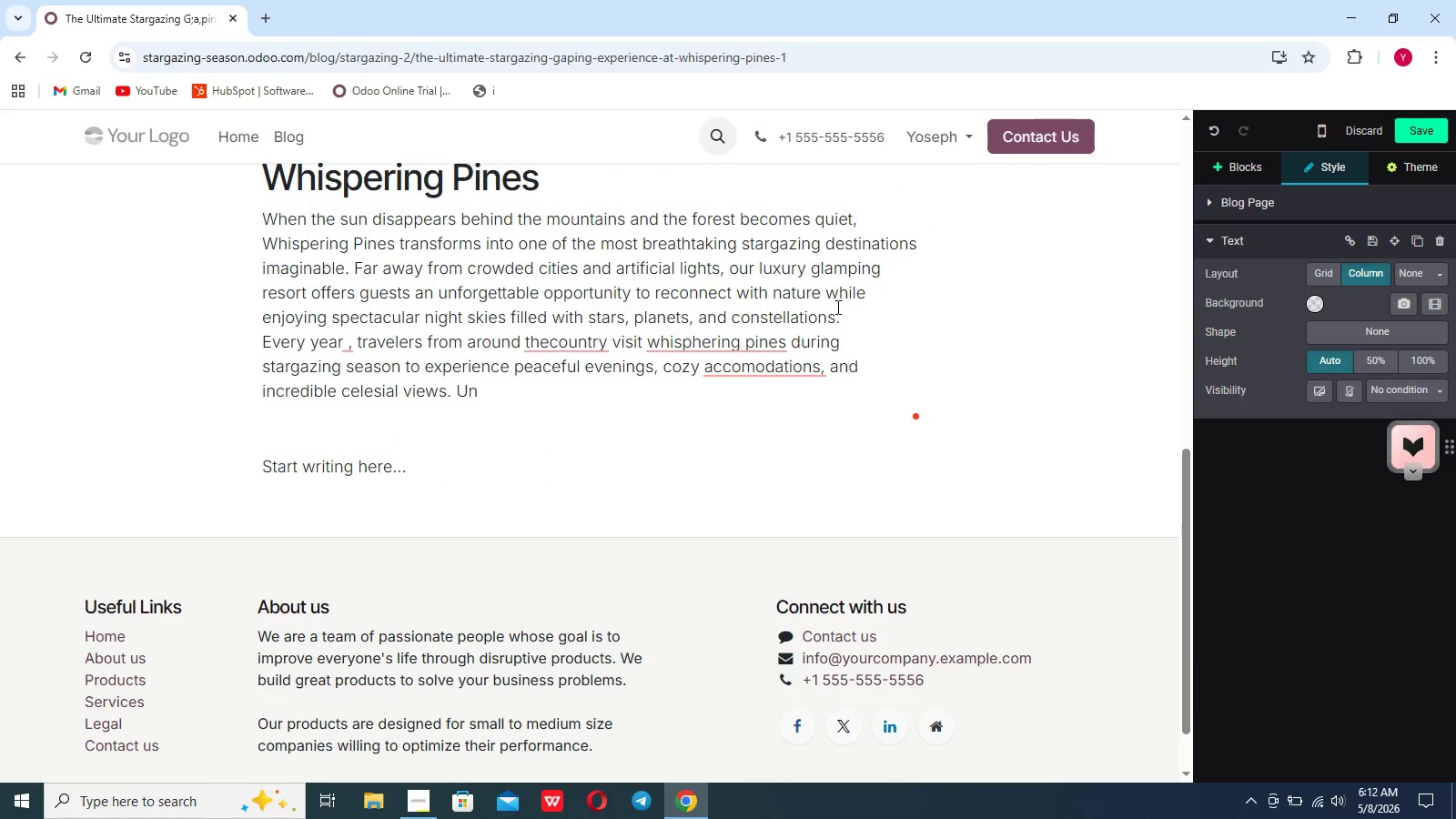 
type(like tradu)
key(Backspace)
type(itional camping, glaming allows )
 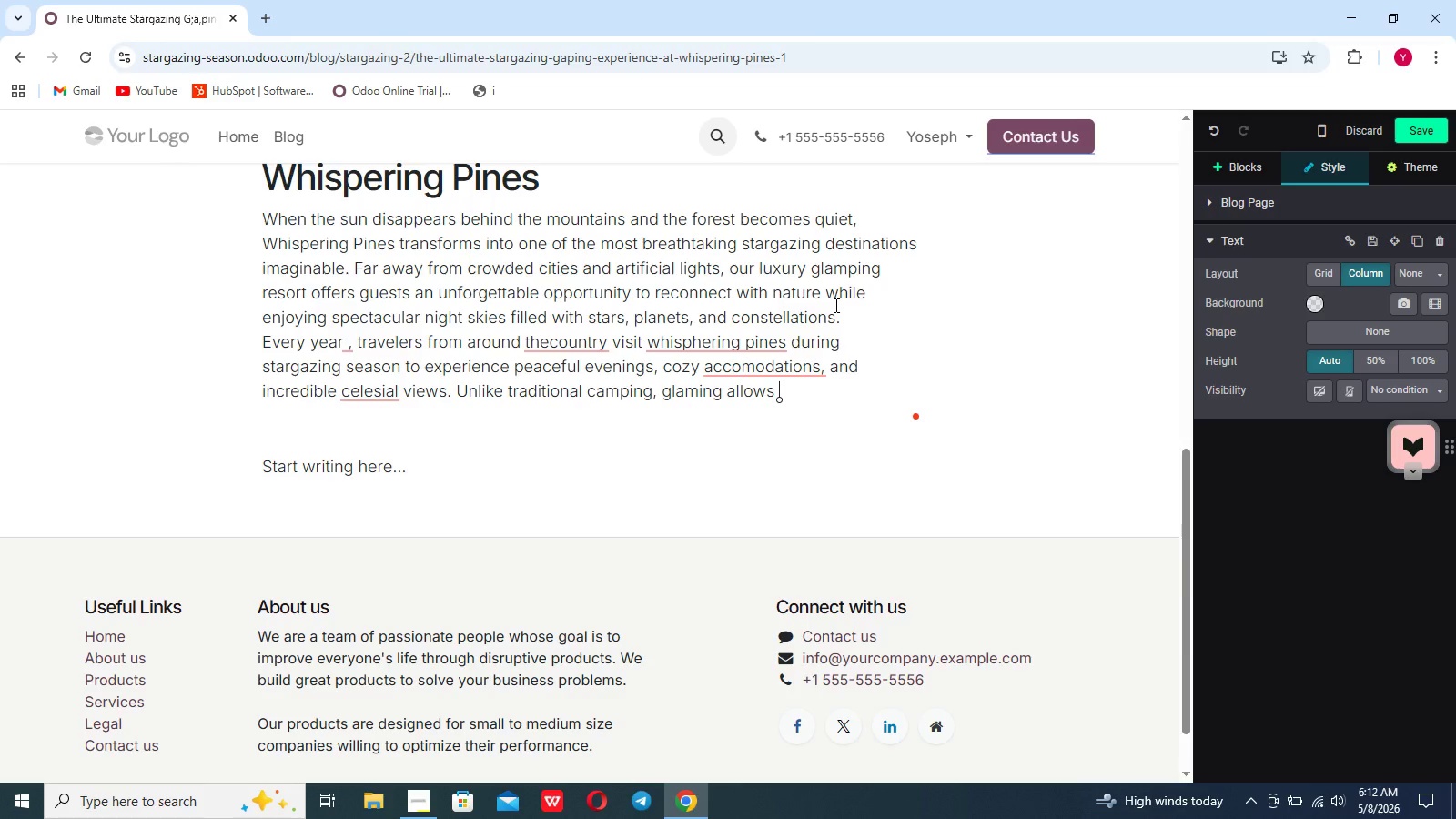 
type(guests)
 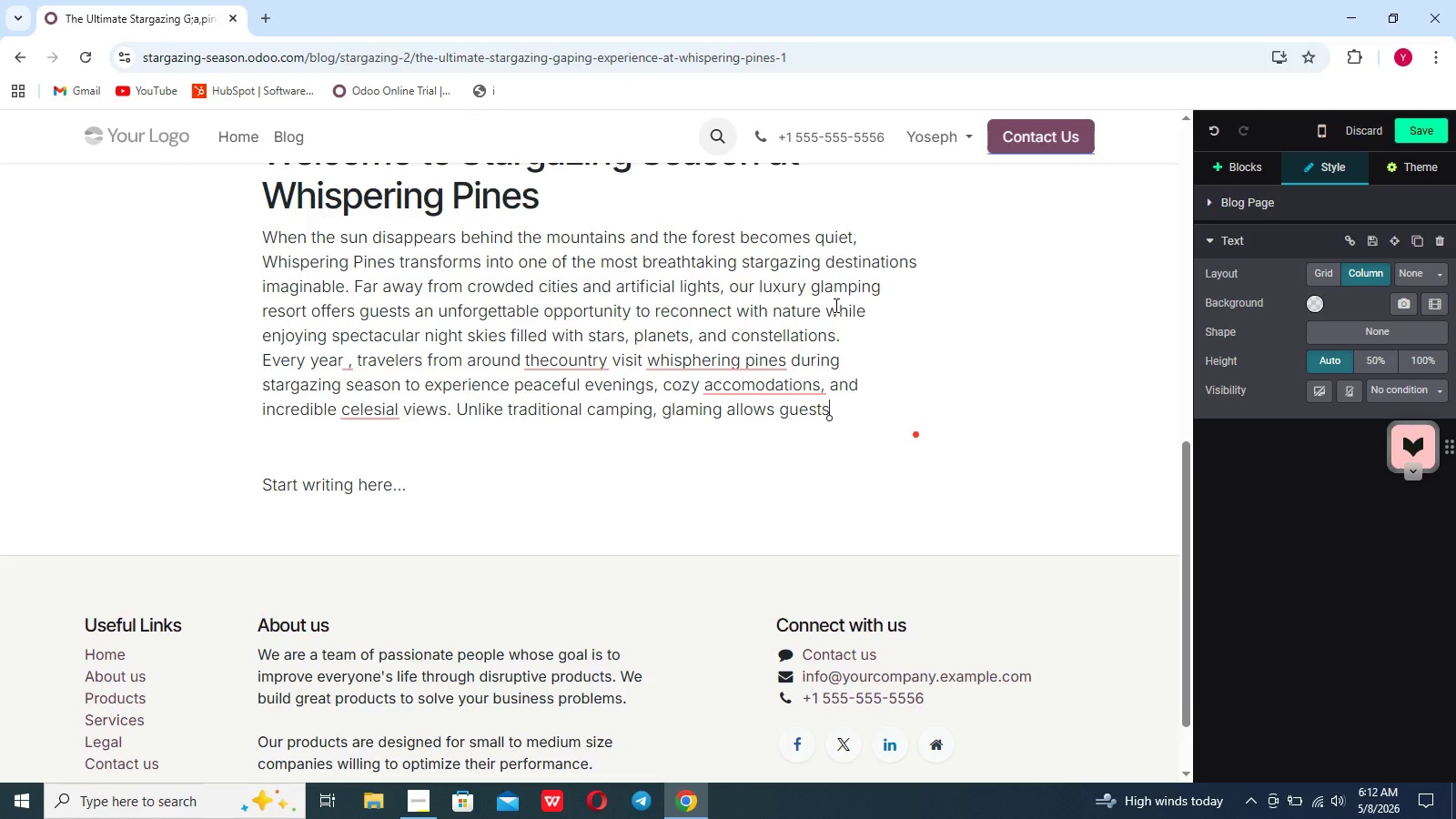 
scroll: coordinate [834, 305], scroll_direction: none, amount: 0.0
 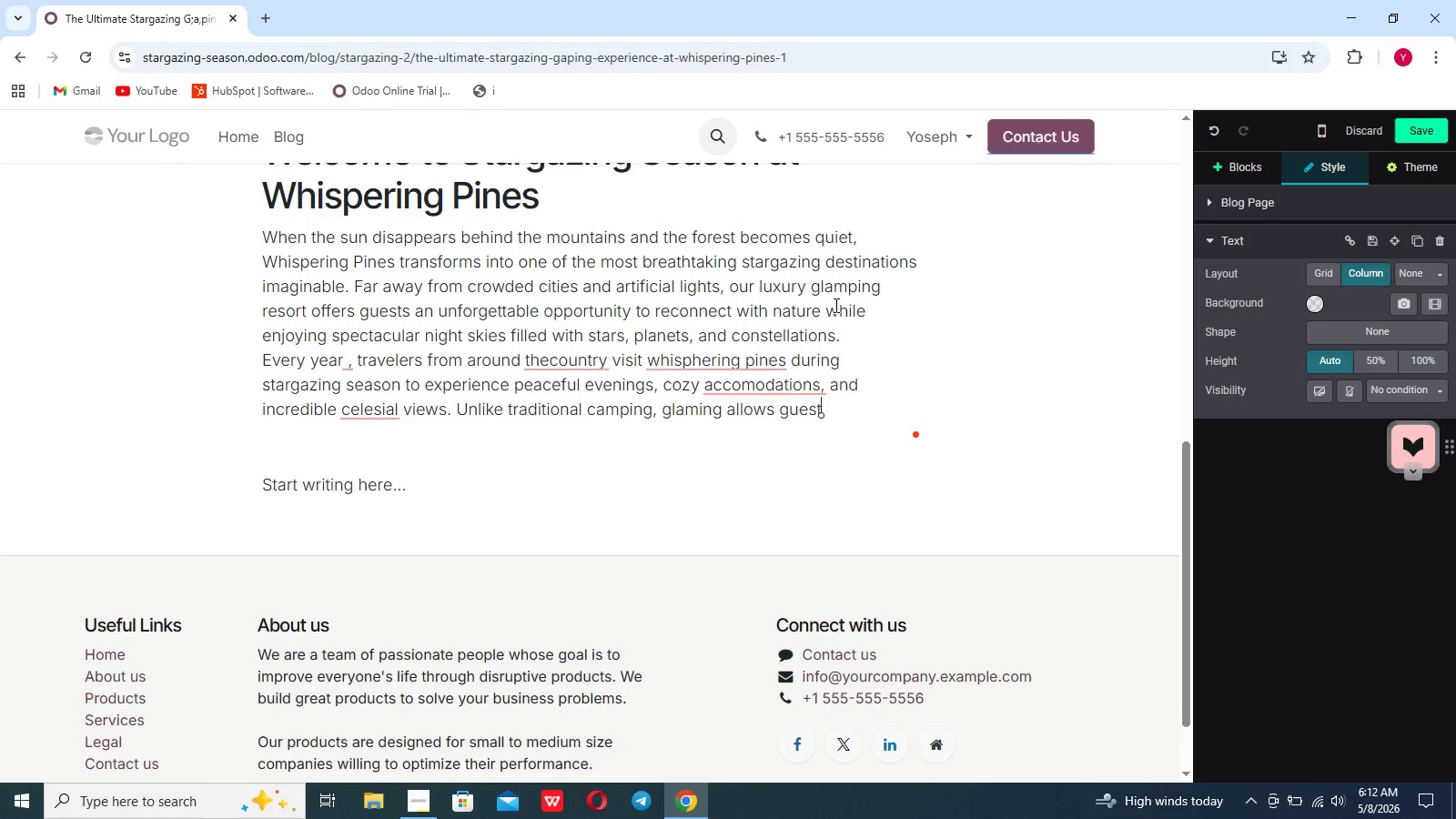 
key(Space)
 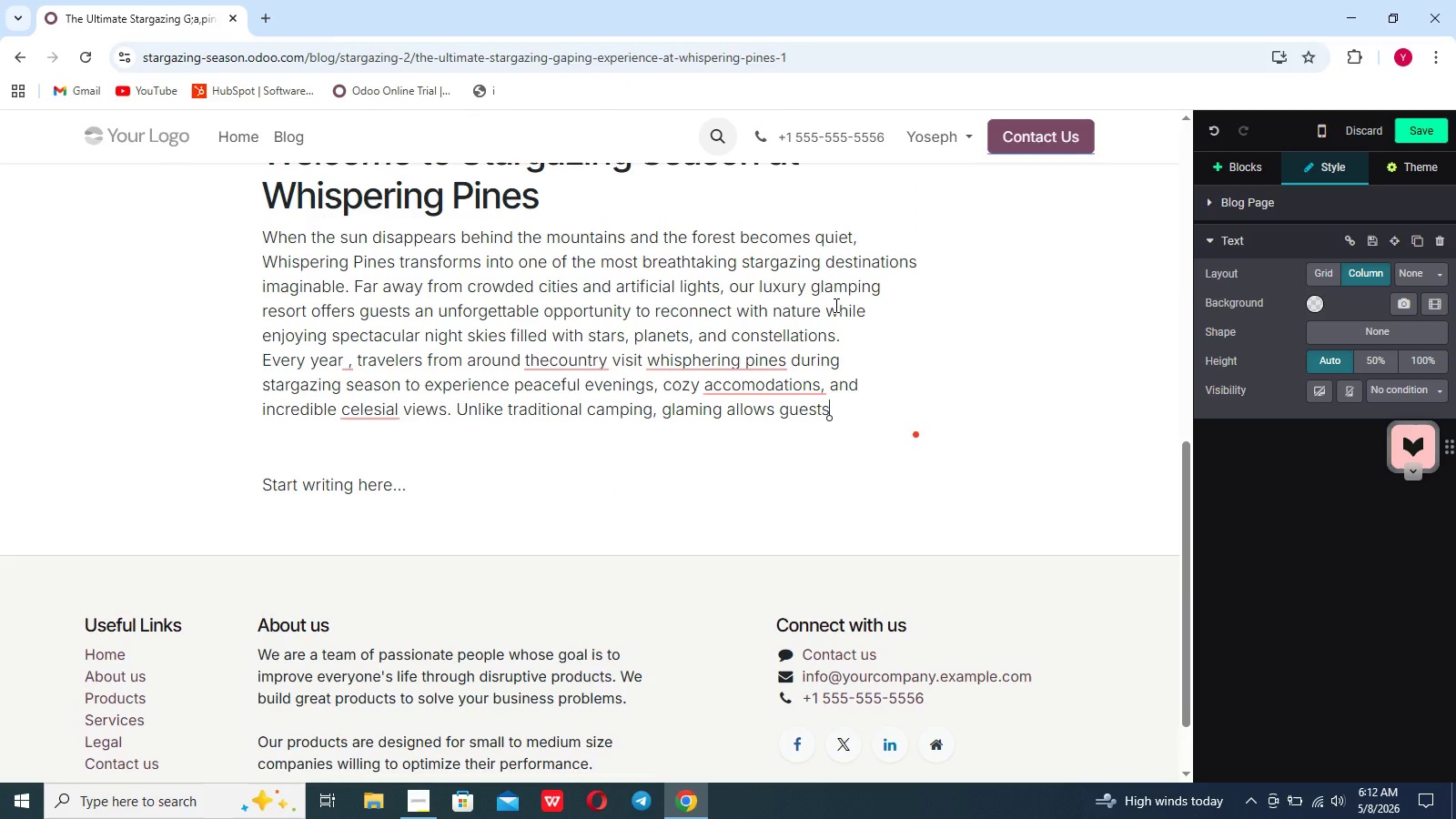 
key(T)
 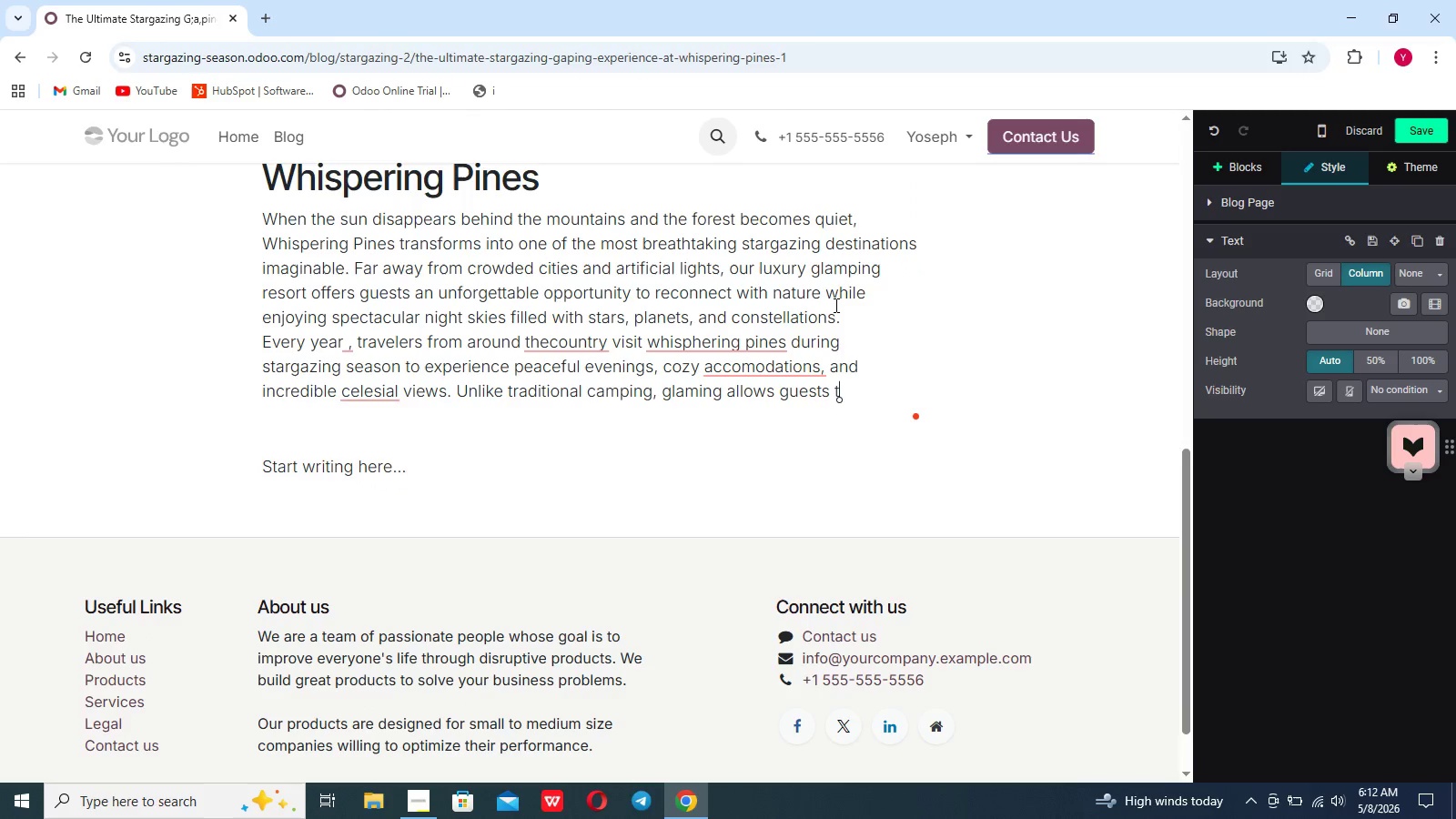 
scroll: coordinate [834, 305], scroll_direction: down, amount: 1.0
 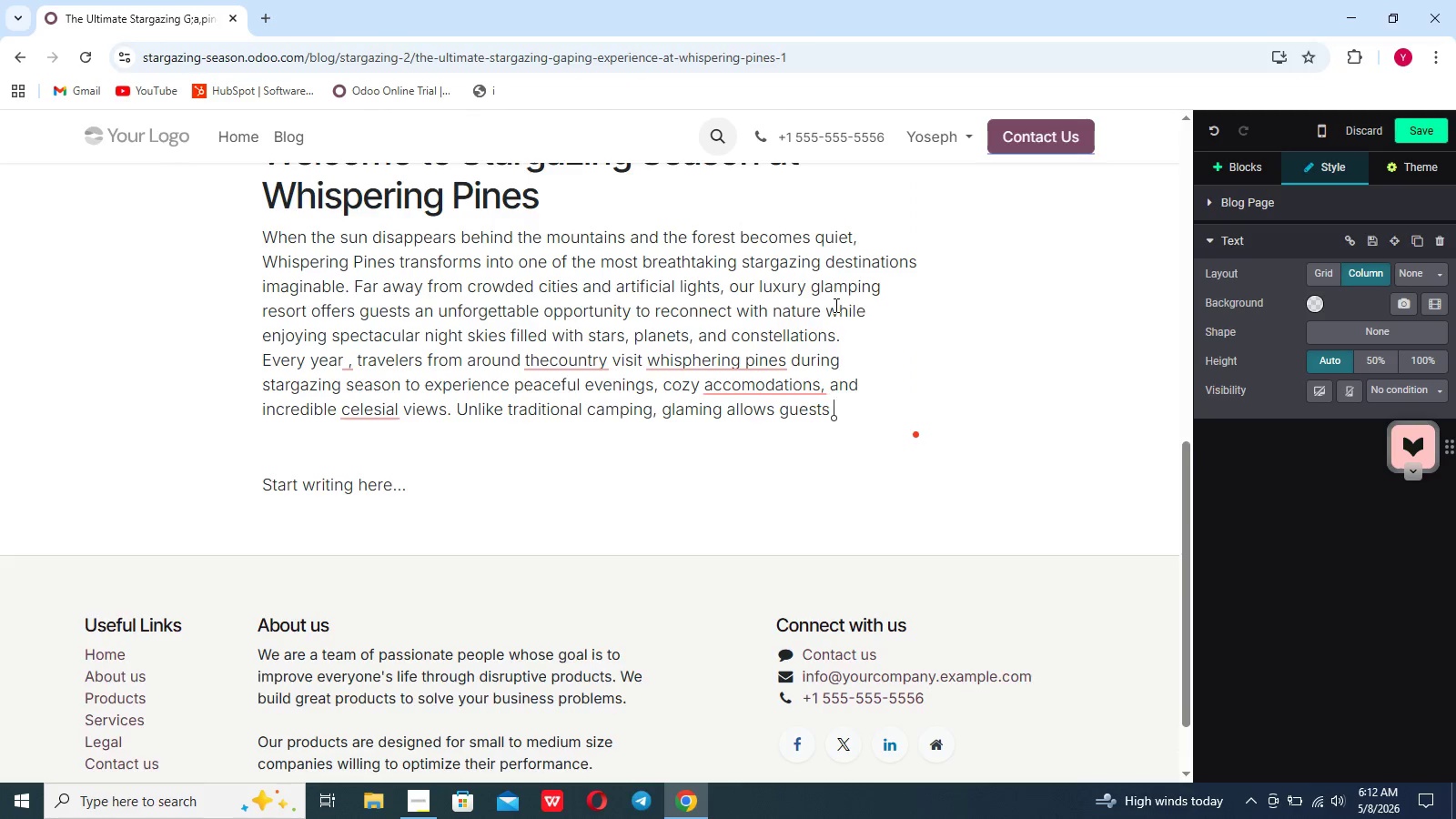 
type(o enjoy the eb)
key(Backspace)
key(Backspace)
type(beauty)
 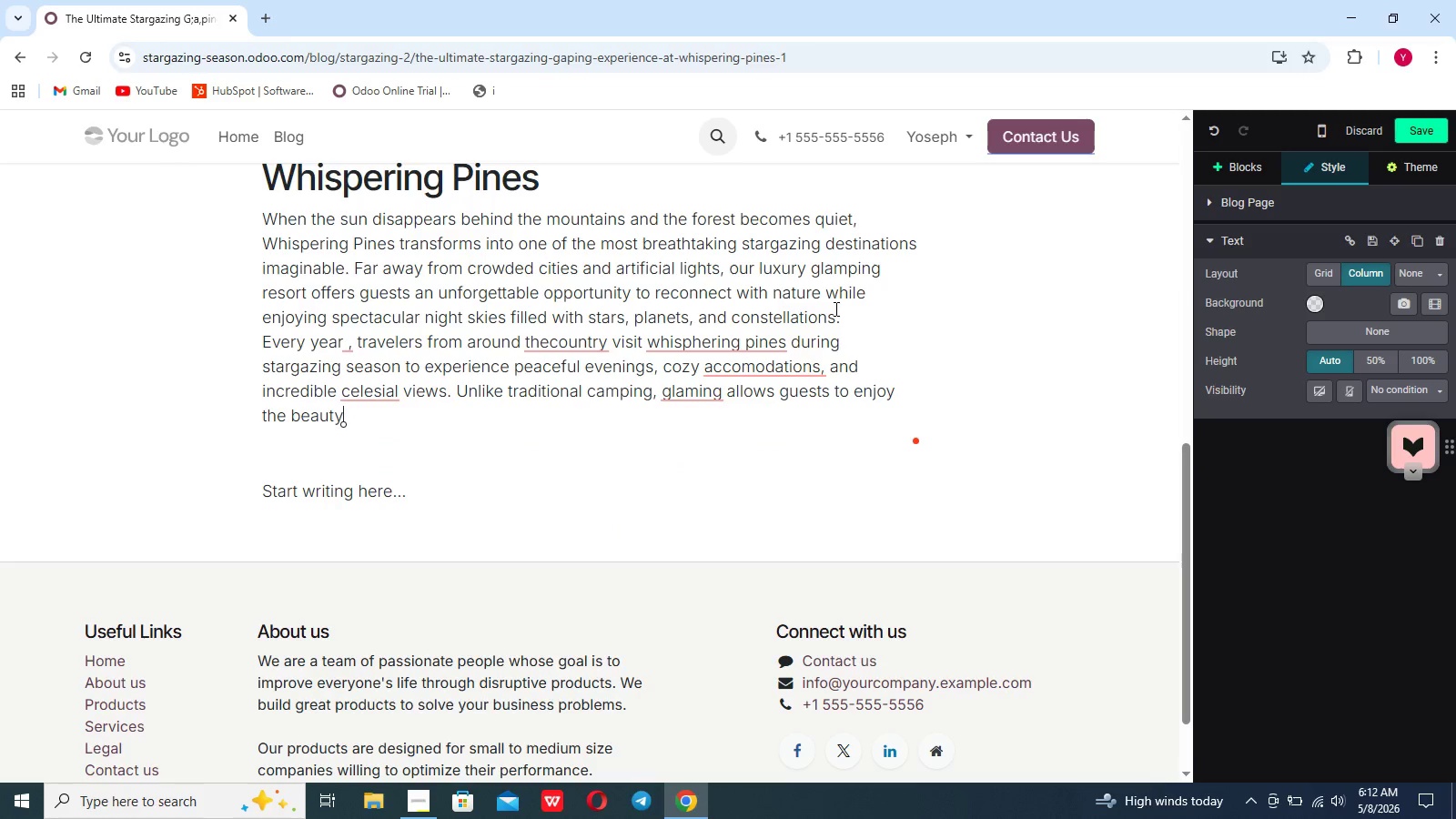 
key(Space)
 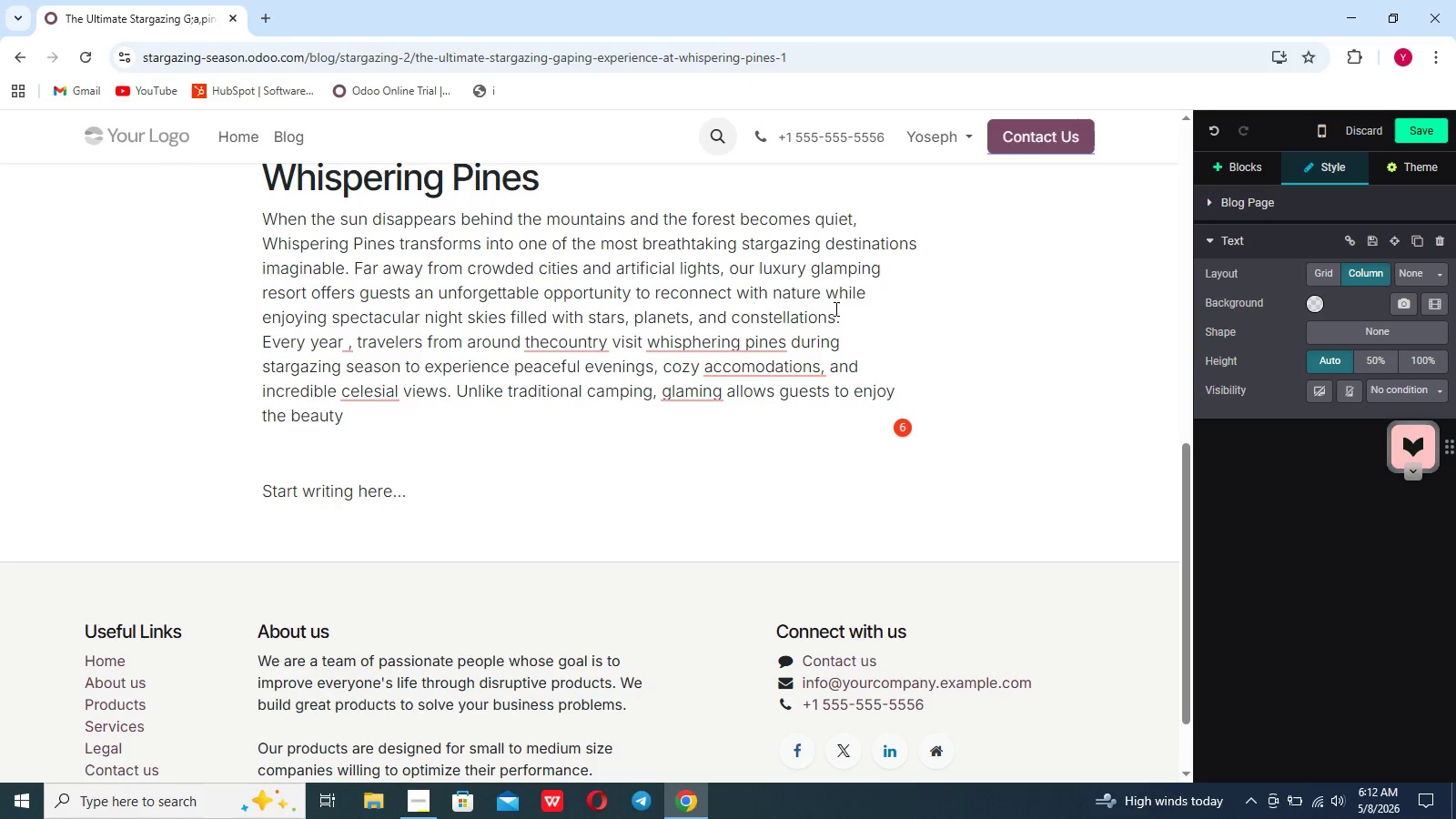 
wait(11.58)
 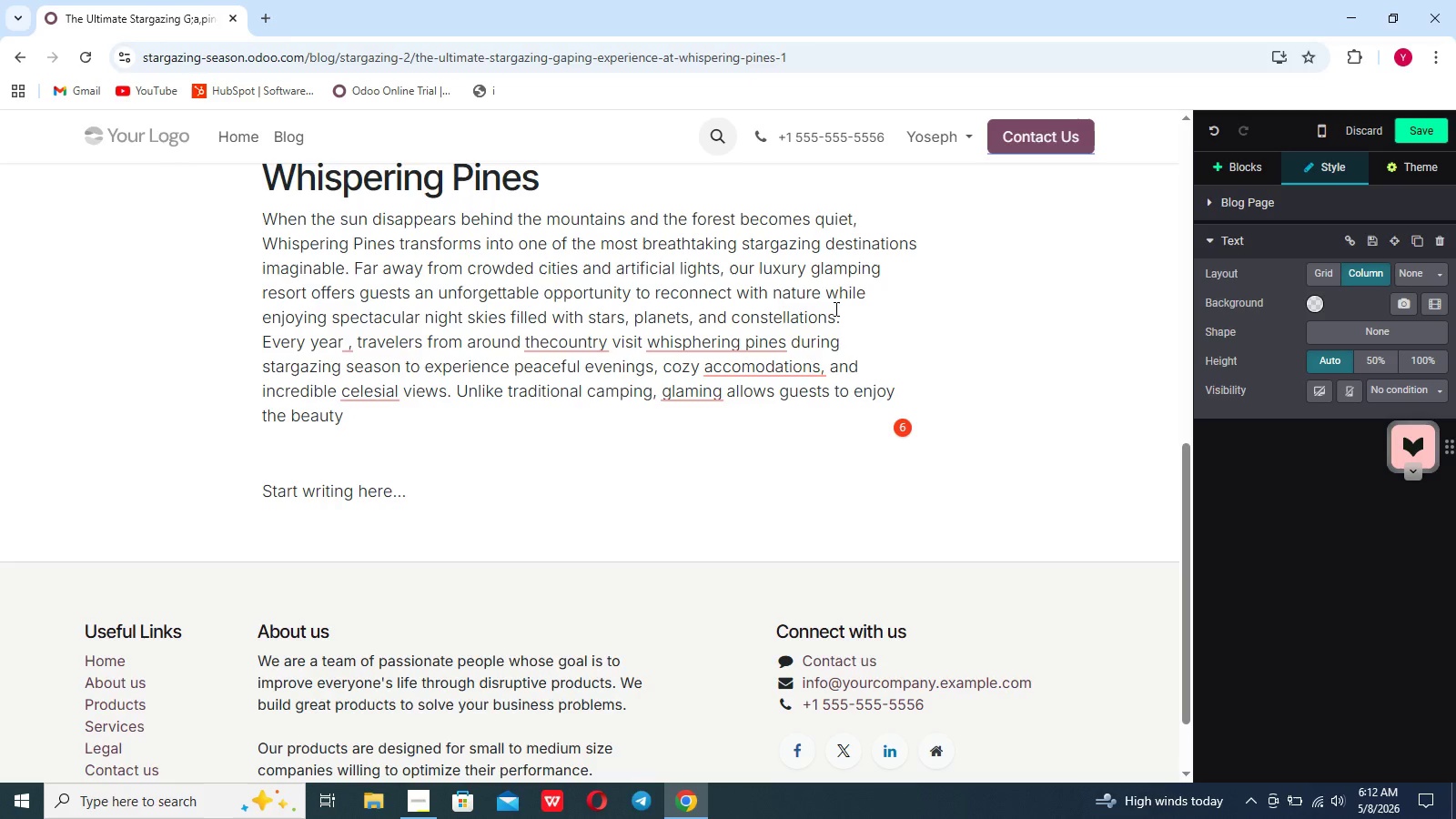 
left_click([583, 377])
 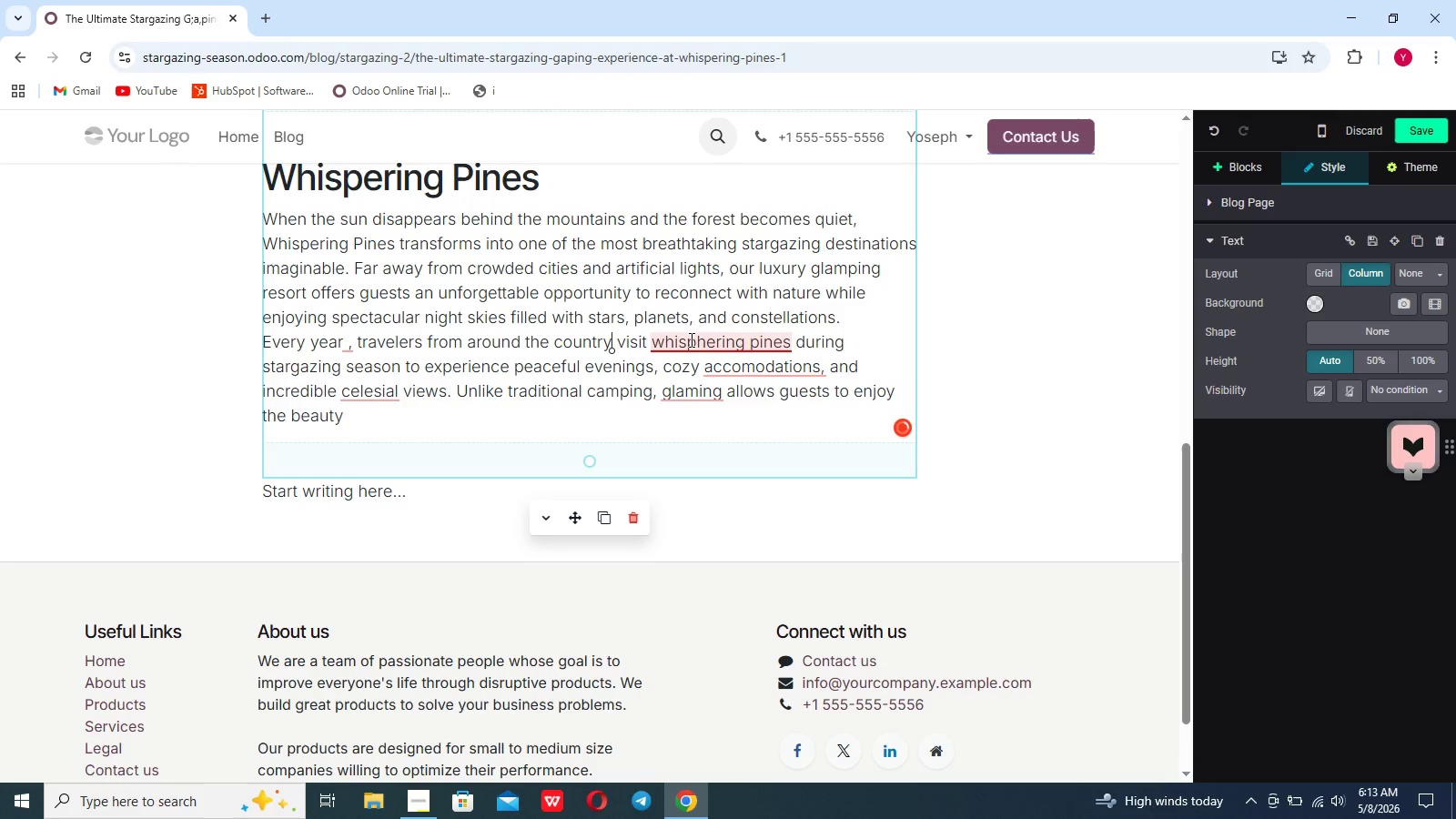 
mouse_move([713, 370])
 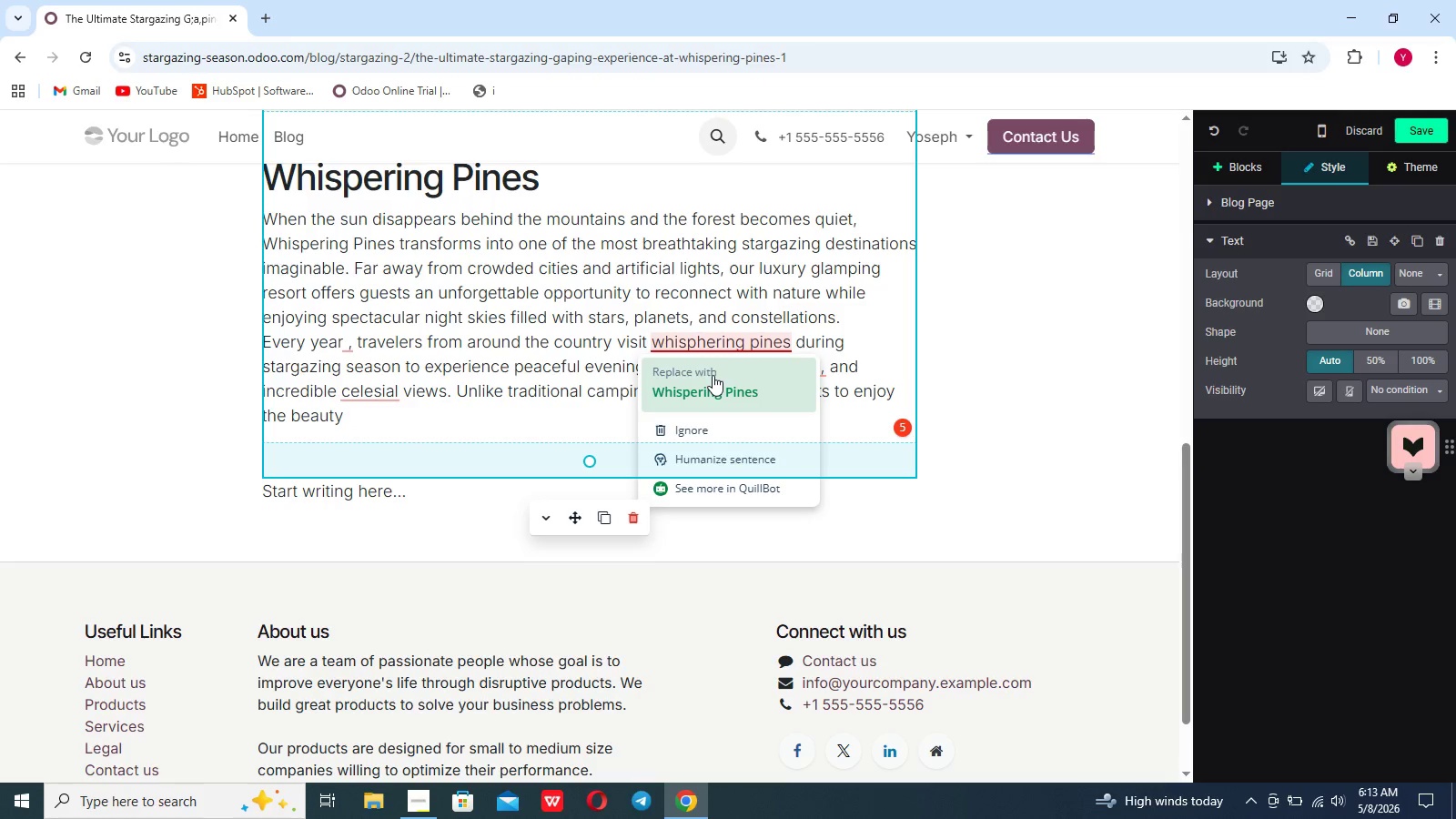 
left_click([713, 375])
 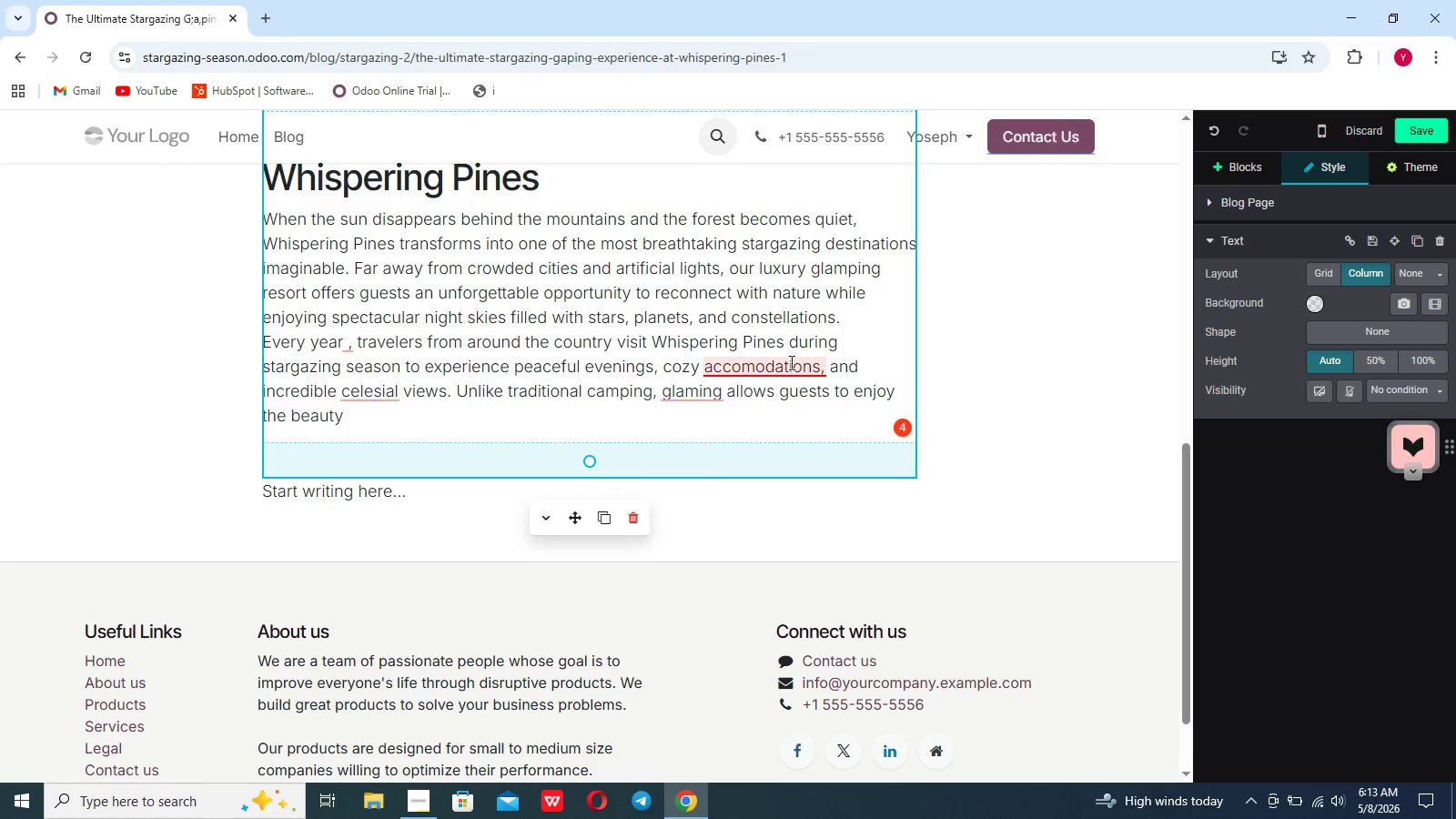 
left_click([782, 398])
 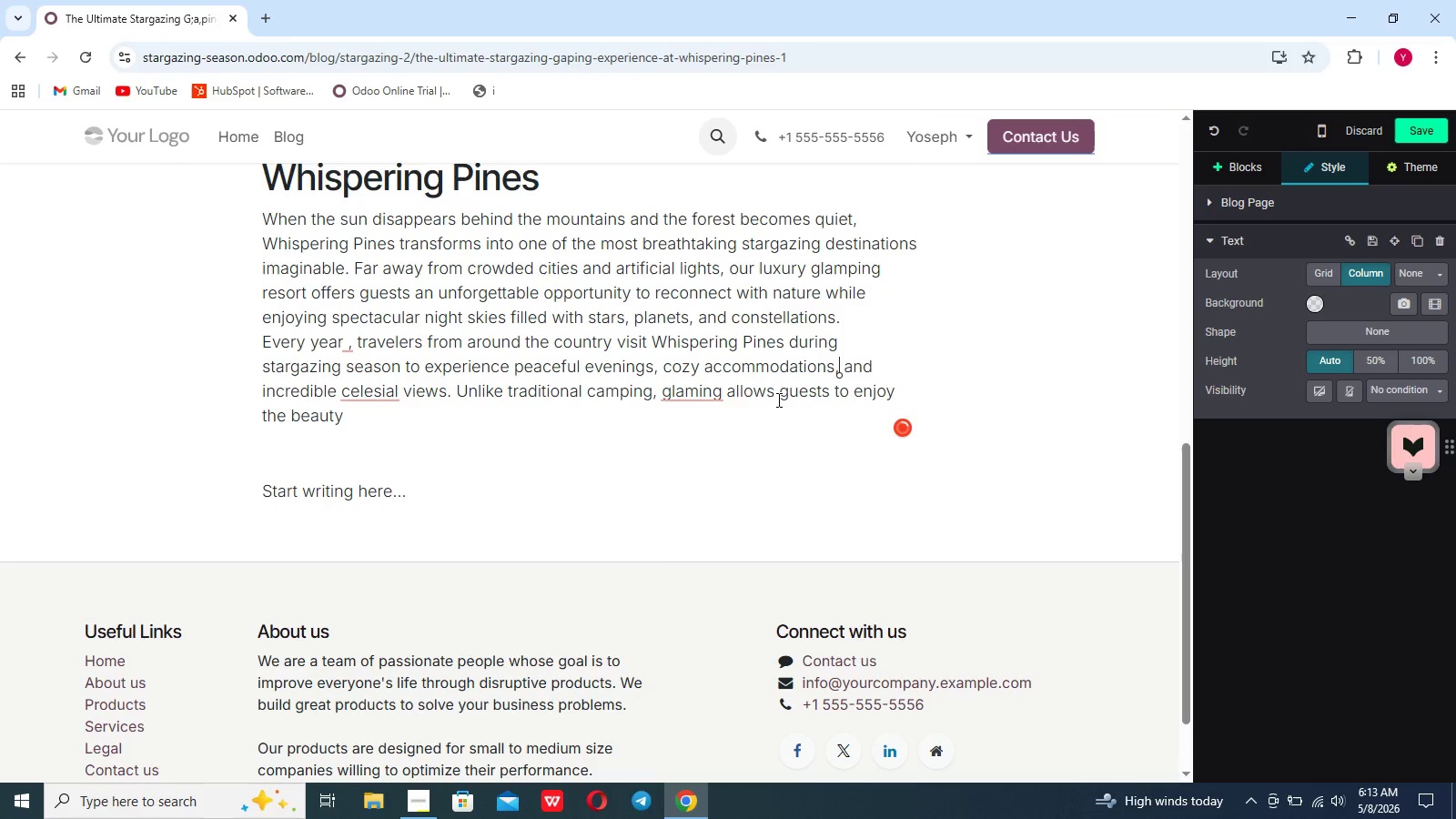 
mouse_move([677, 398])
 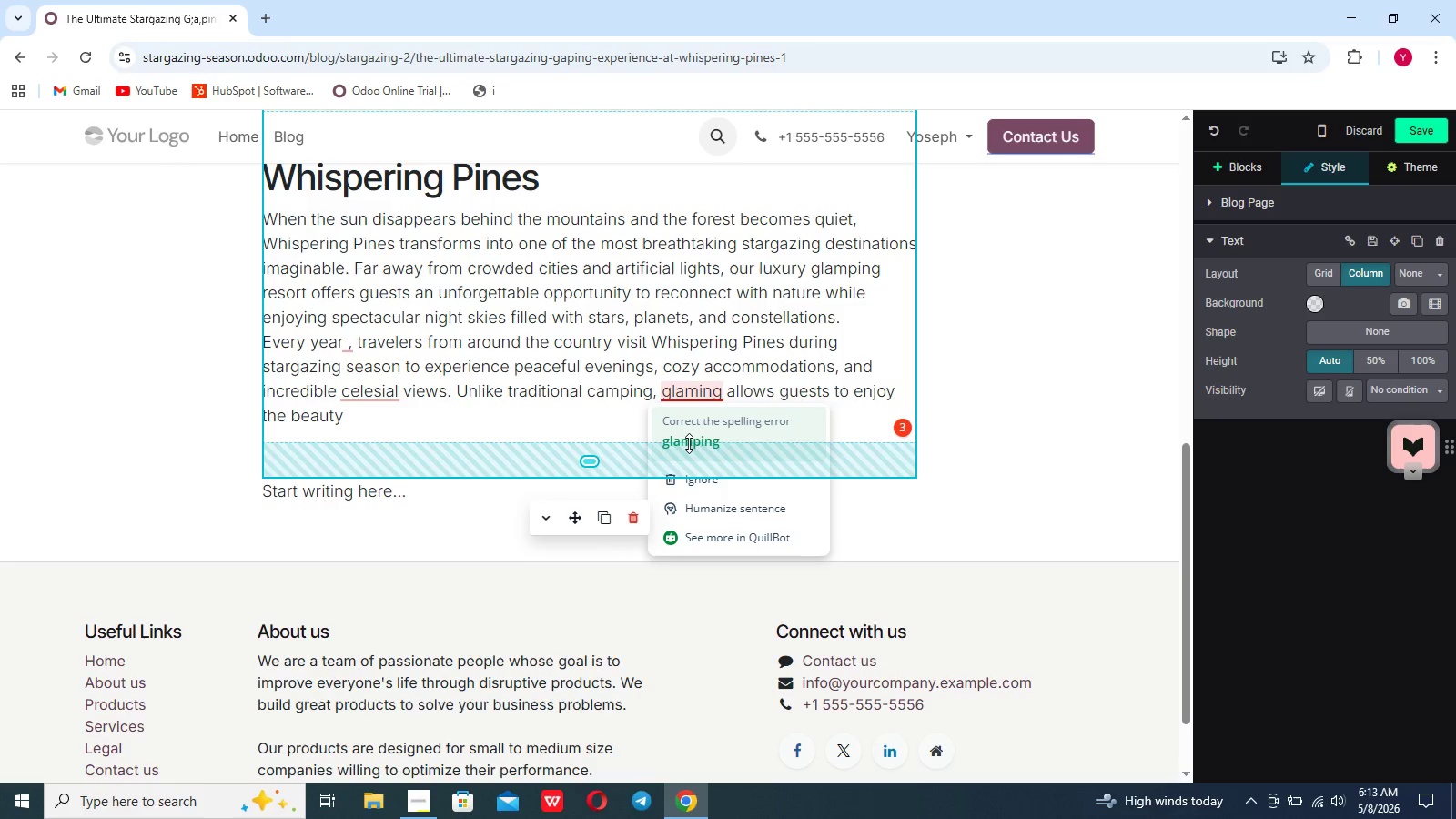 
left_click([689, 443])
 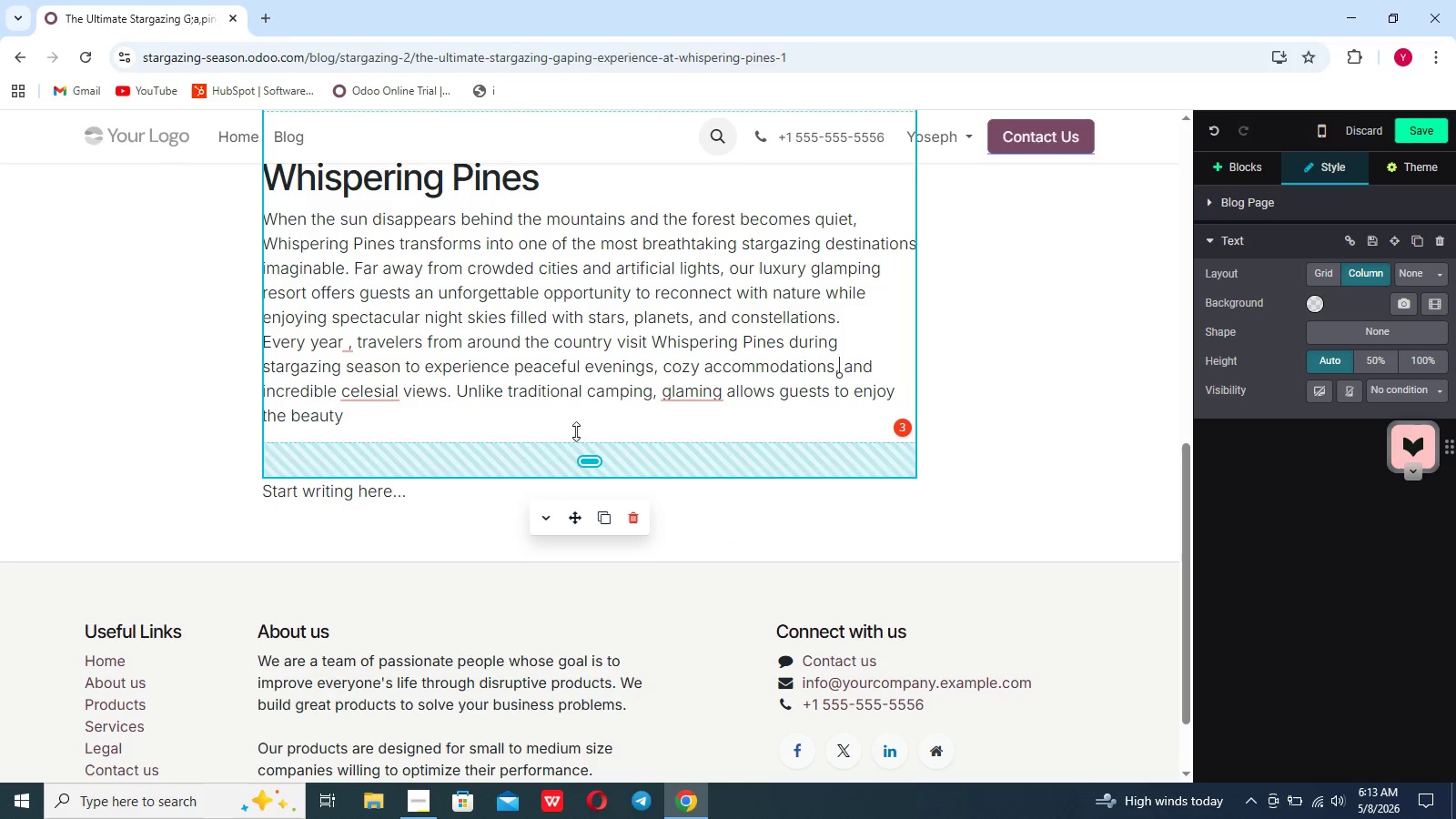 
mouse_move([389, 412])
 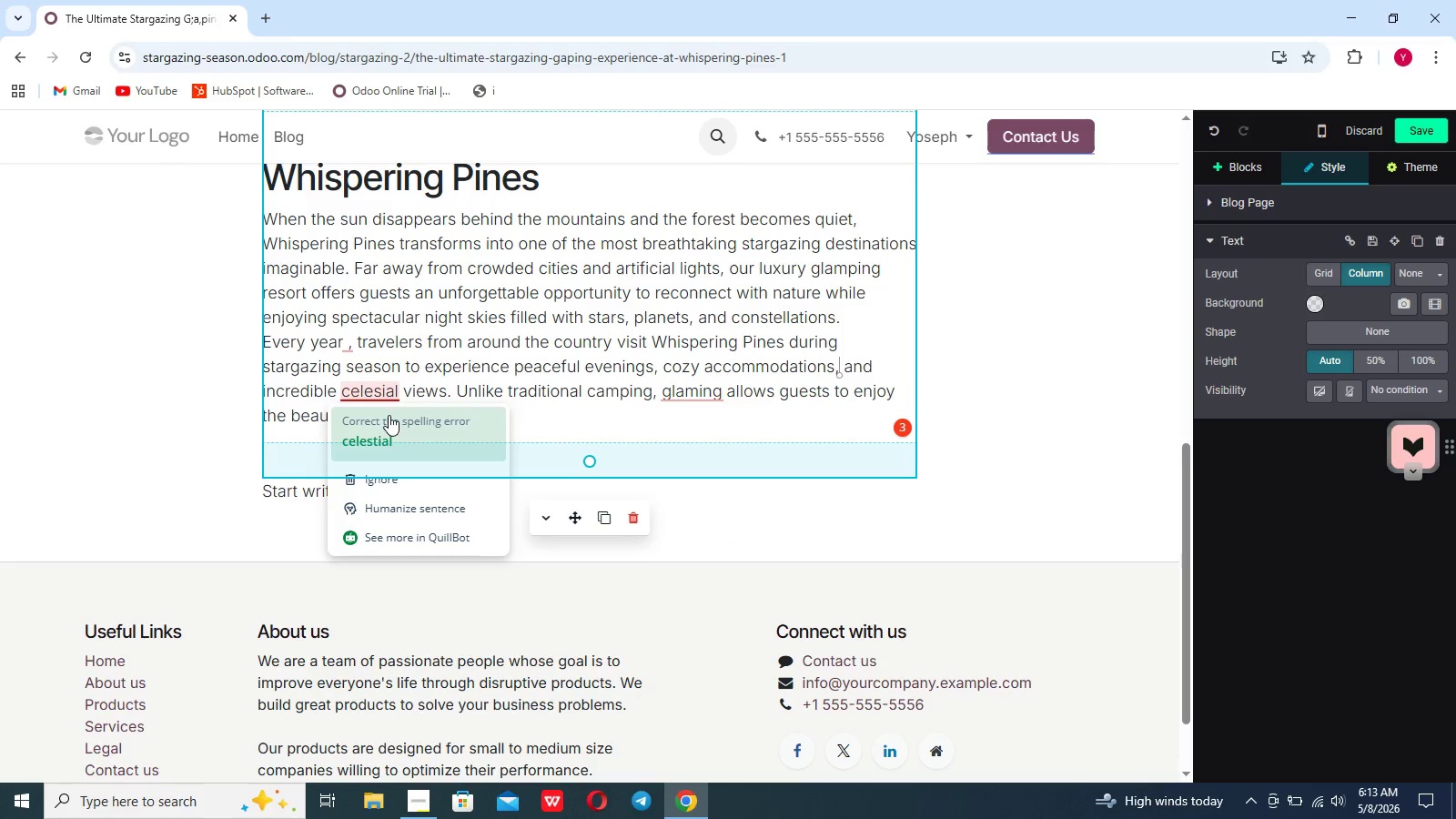 
left_click([389, 415])
 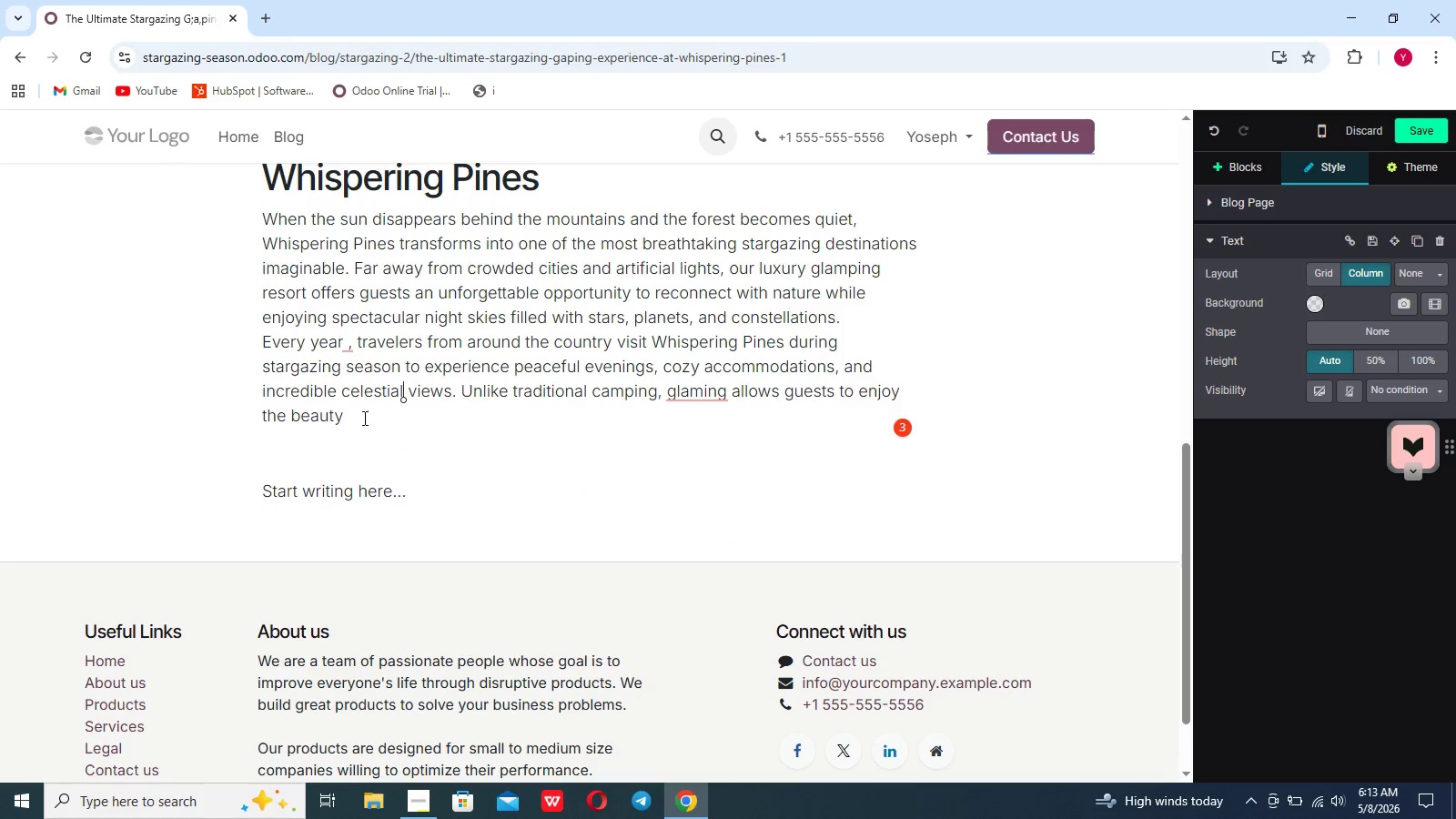 
left_click([362, 419])
 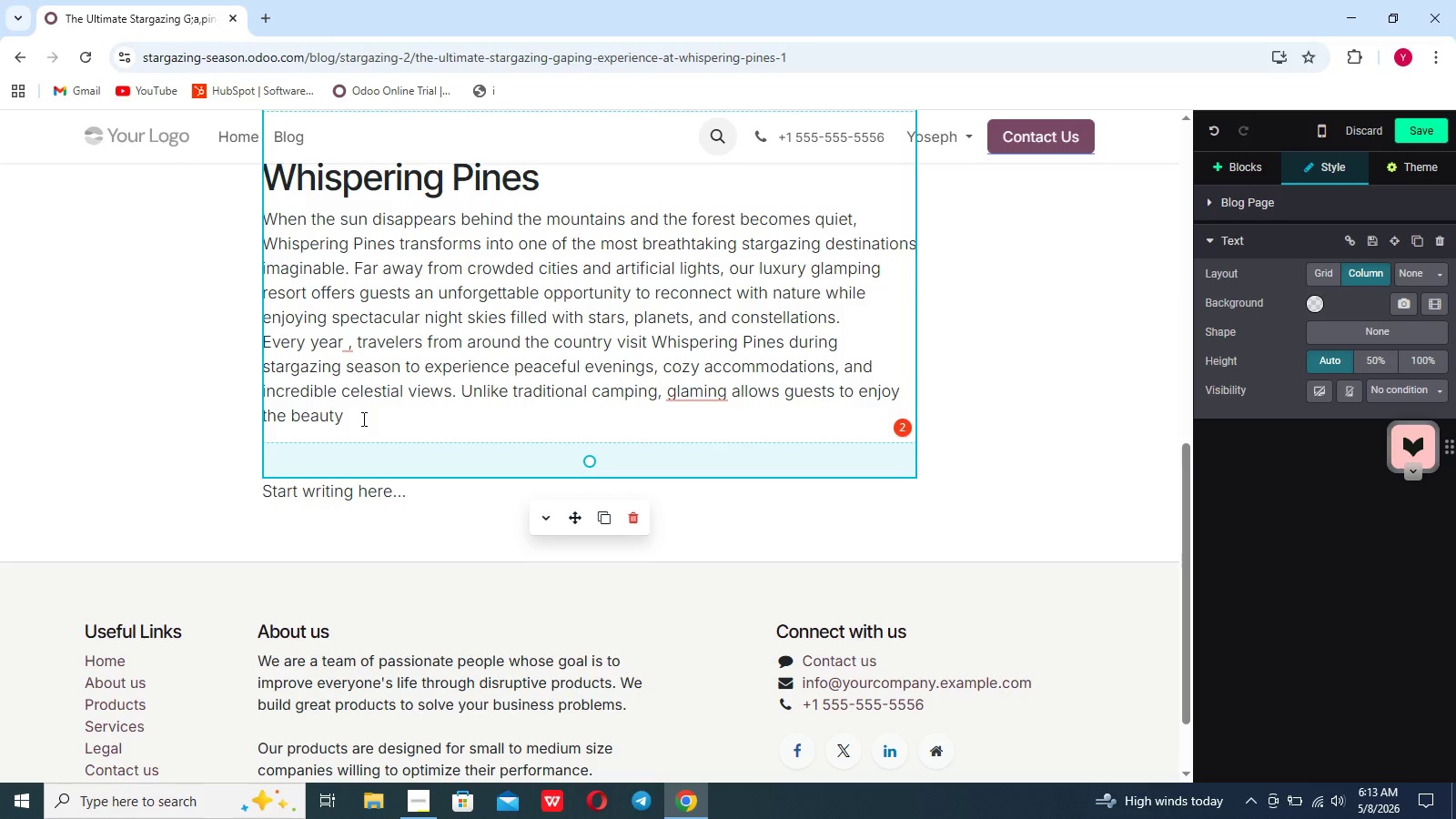 
wait(13.83)
 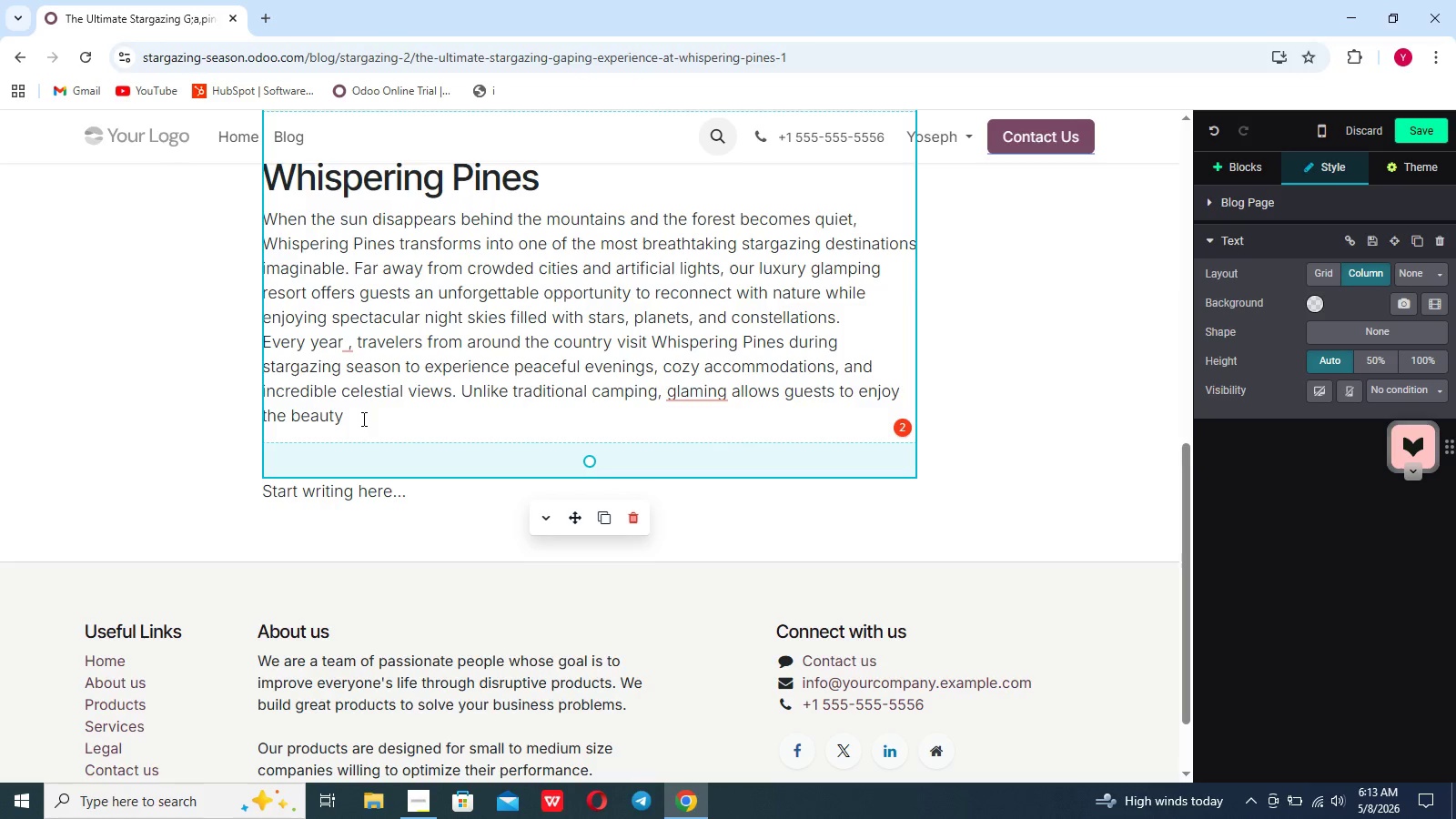 
type(of thw )
key(Backspace)
key(Backspace)
type(e outdoors without sacrificing comfort. Our luxury canvas tents feature f)
key(Backspace)
type(soft beda)
key(Backspace)
type(s, warm lighting, private decks, and carefully designed so)
key(Backspace)
type(paces tha )
key(Backspace)
type(t make every stay relaxing and memorable)
 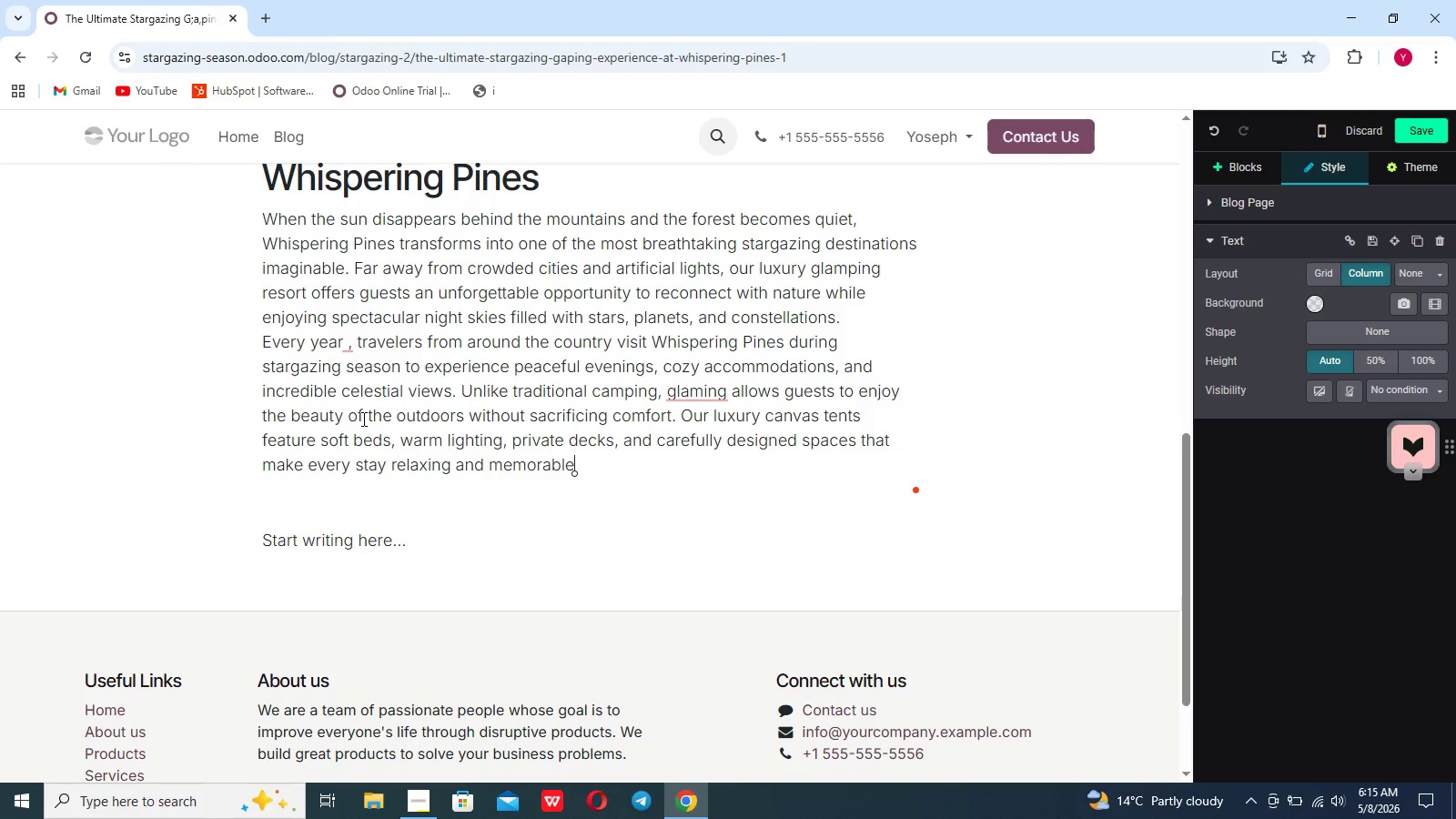 
key(Period)
 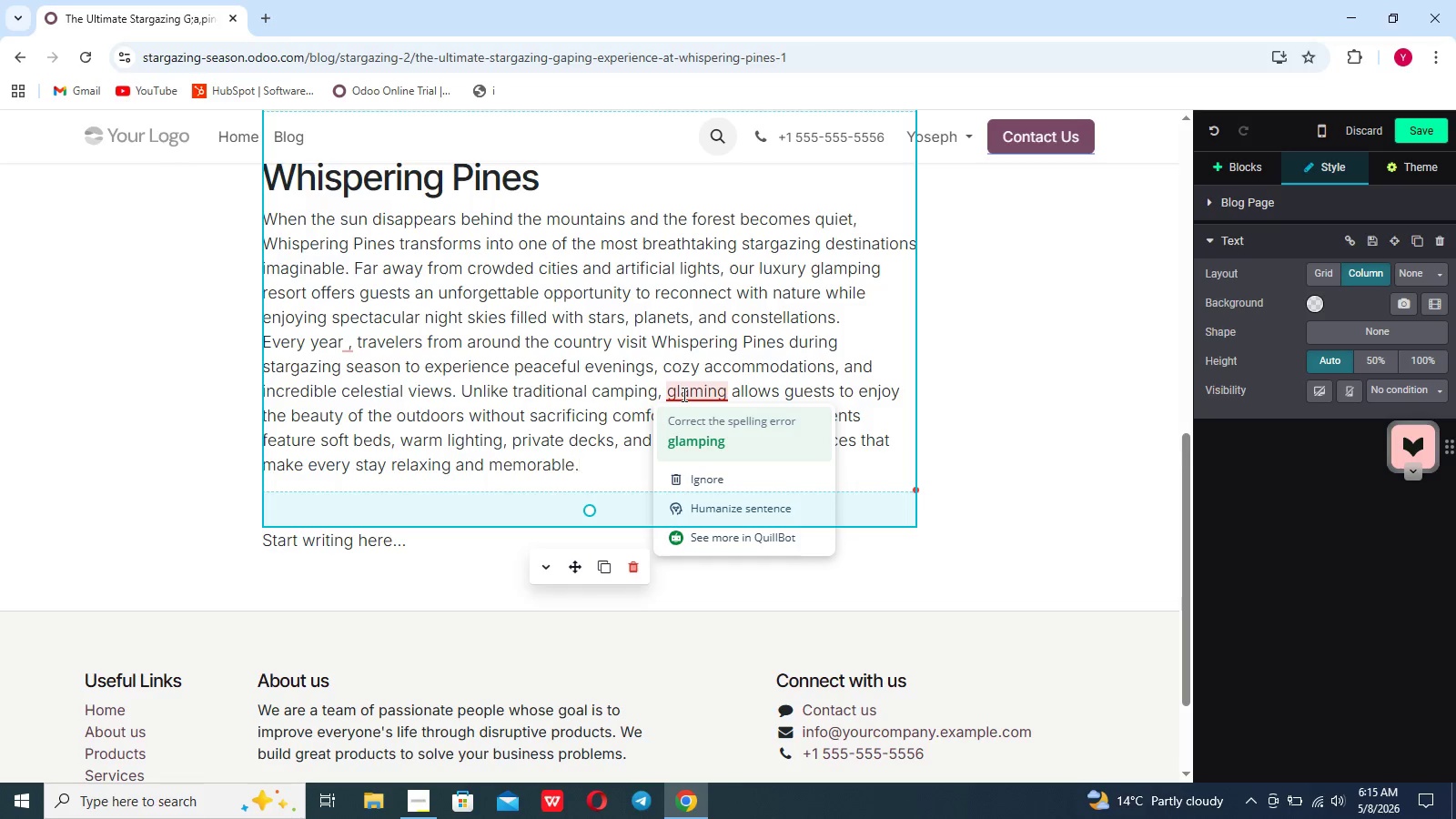 
left_click([687, 425])
 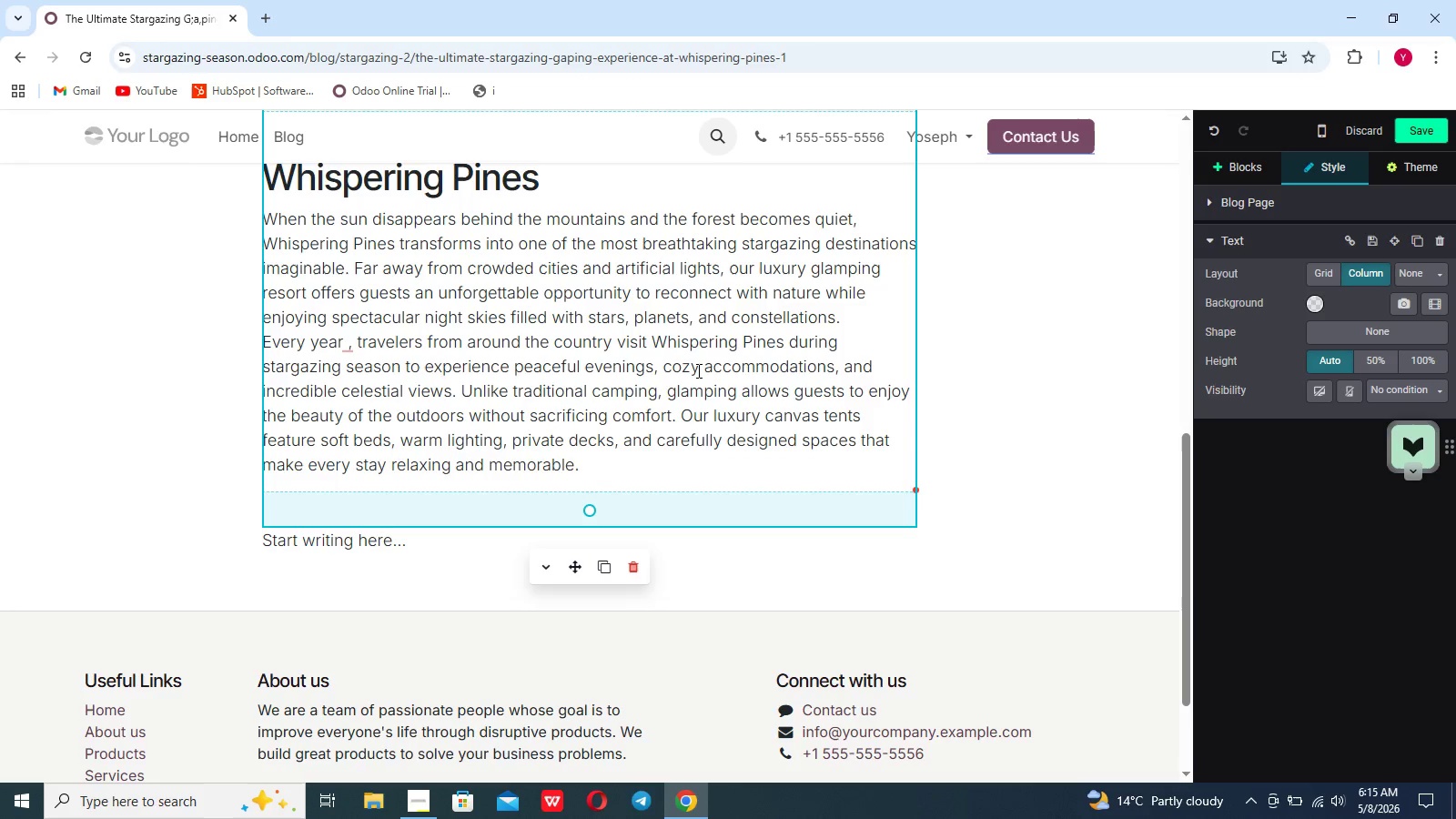 
wait(7.19)
 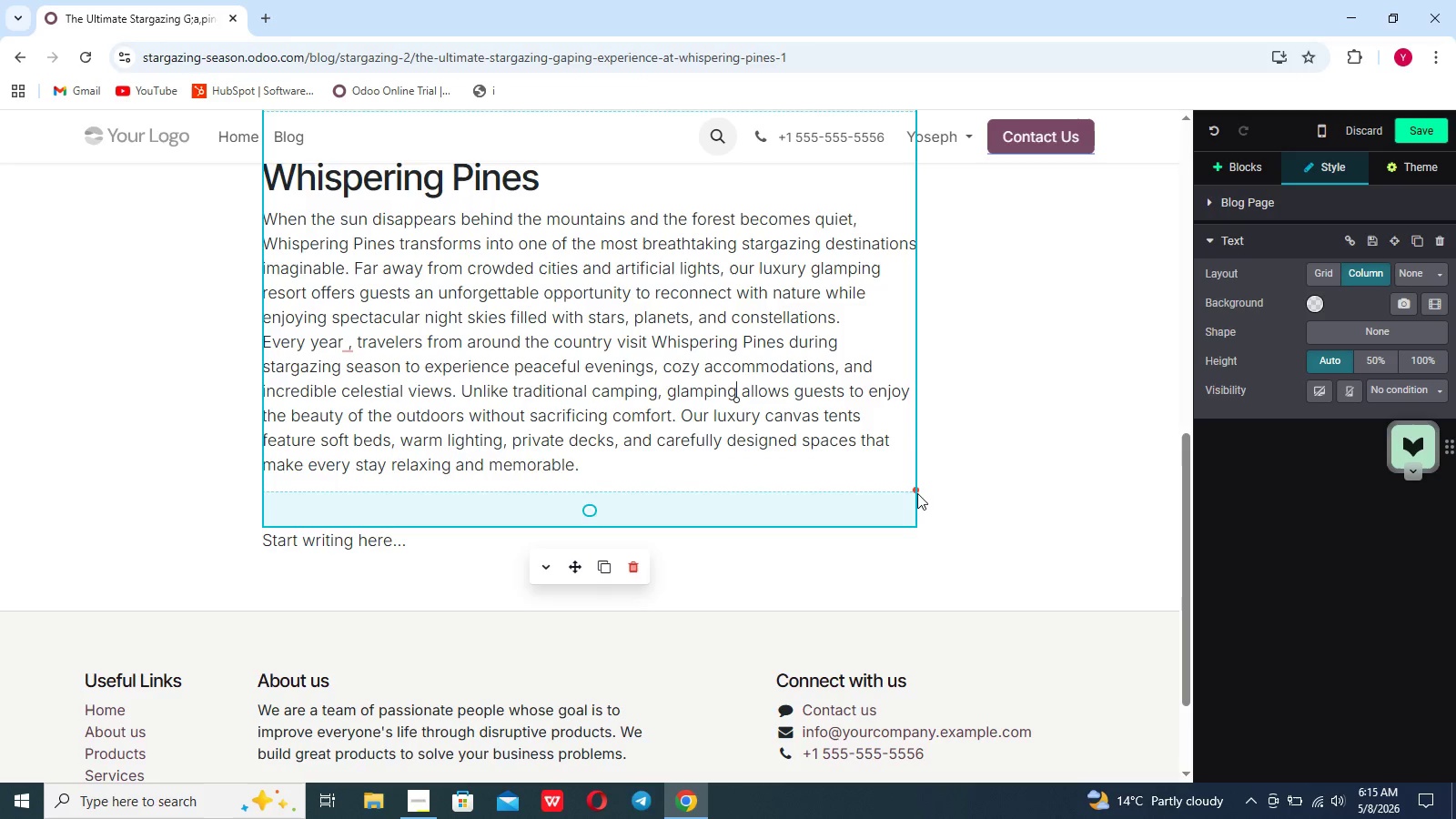 
left_click([866, 319])
 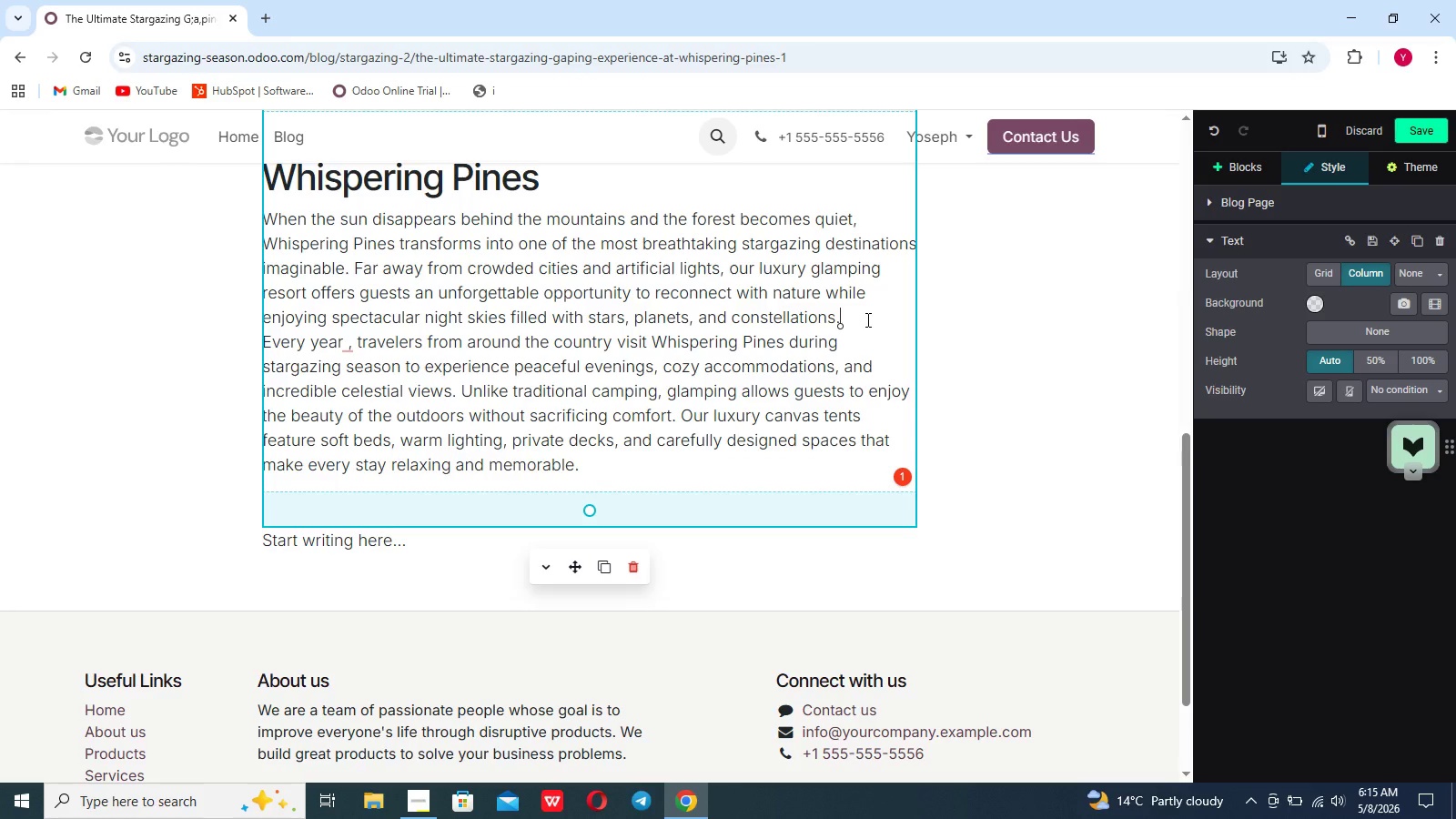 
key(Enter)
 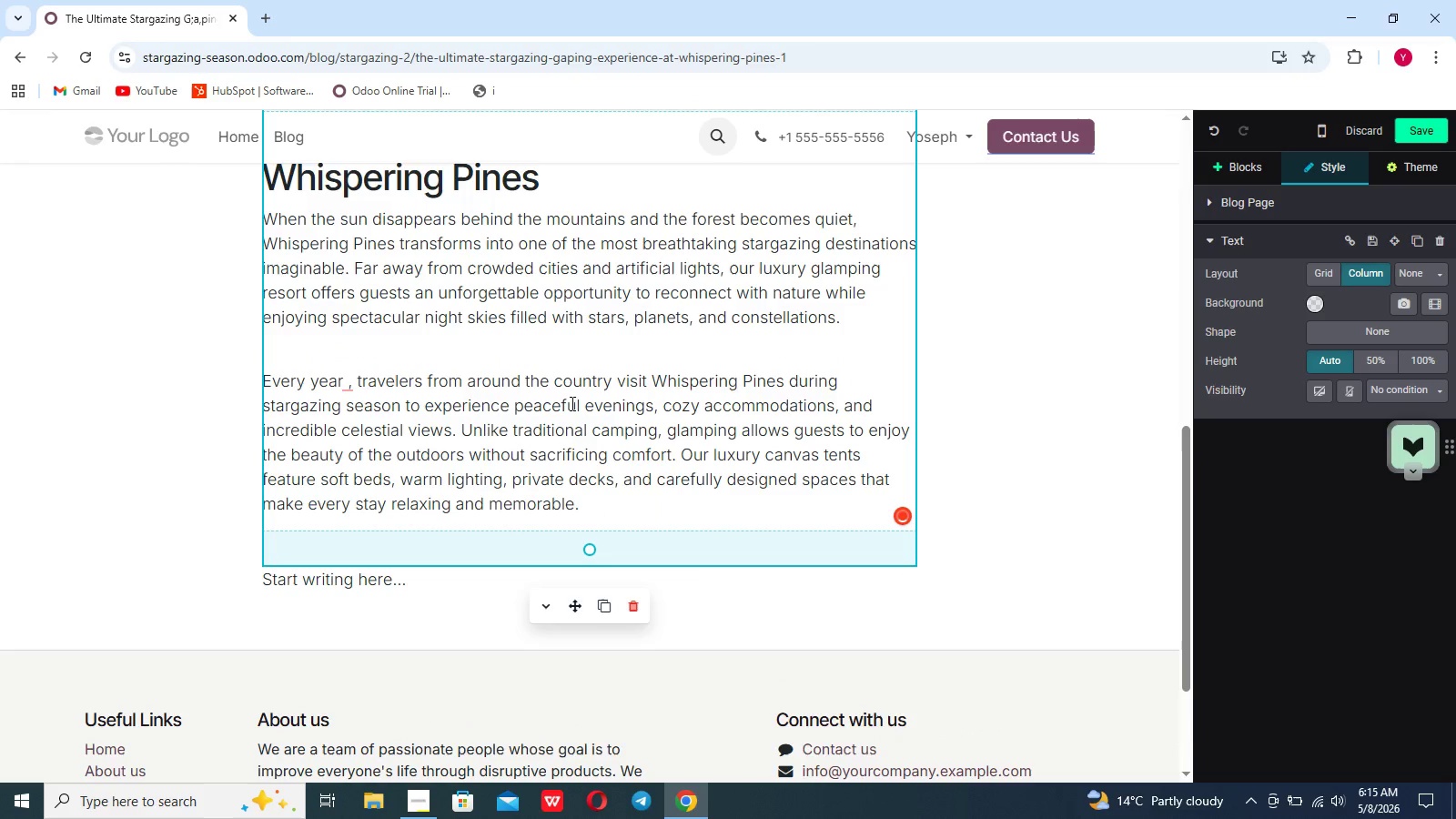 
mouse_move([348, 396])
 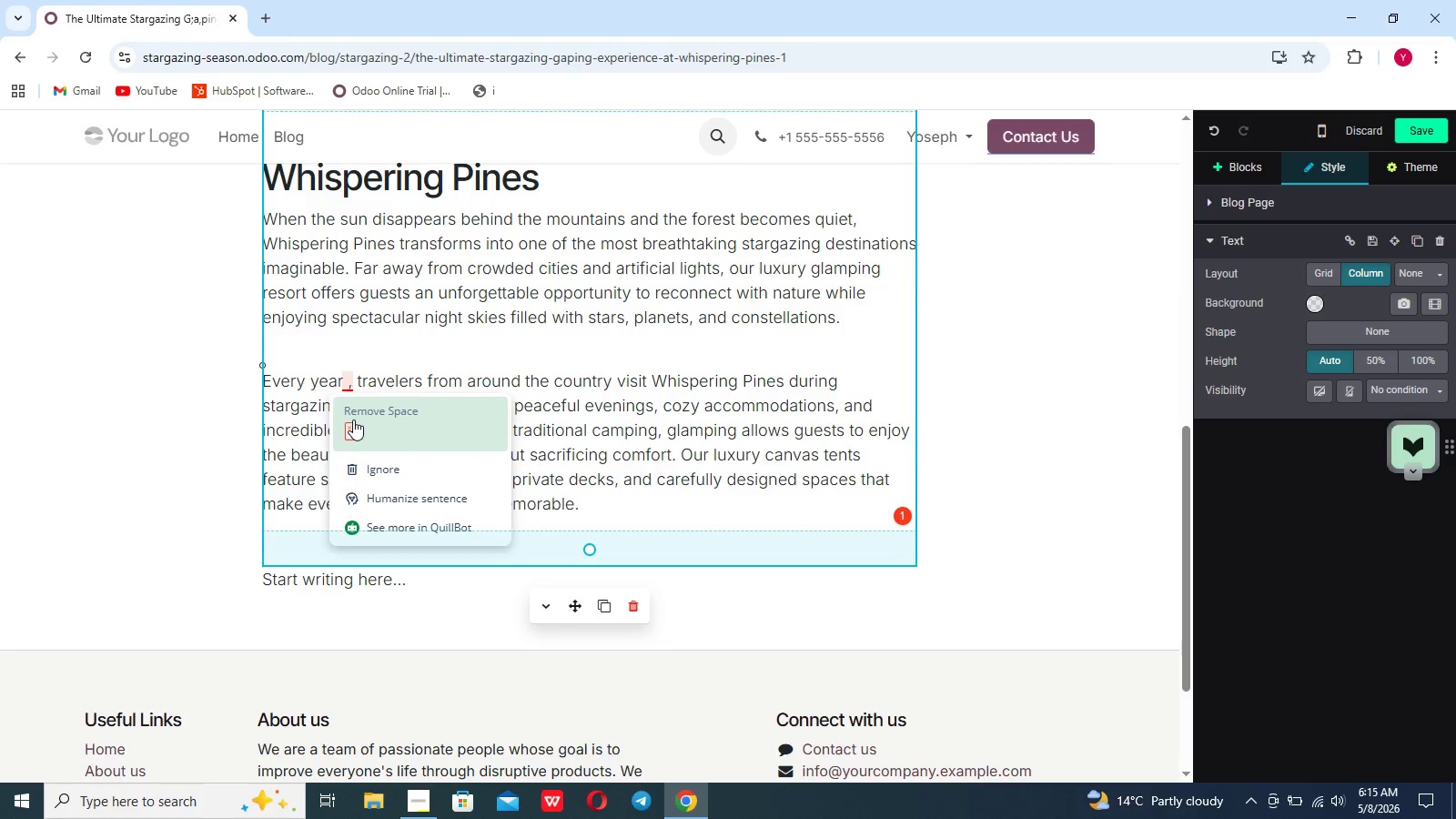 
left_click([352, 421])
 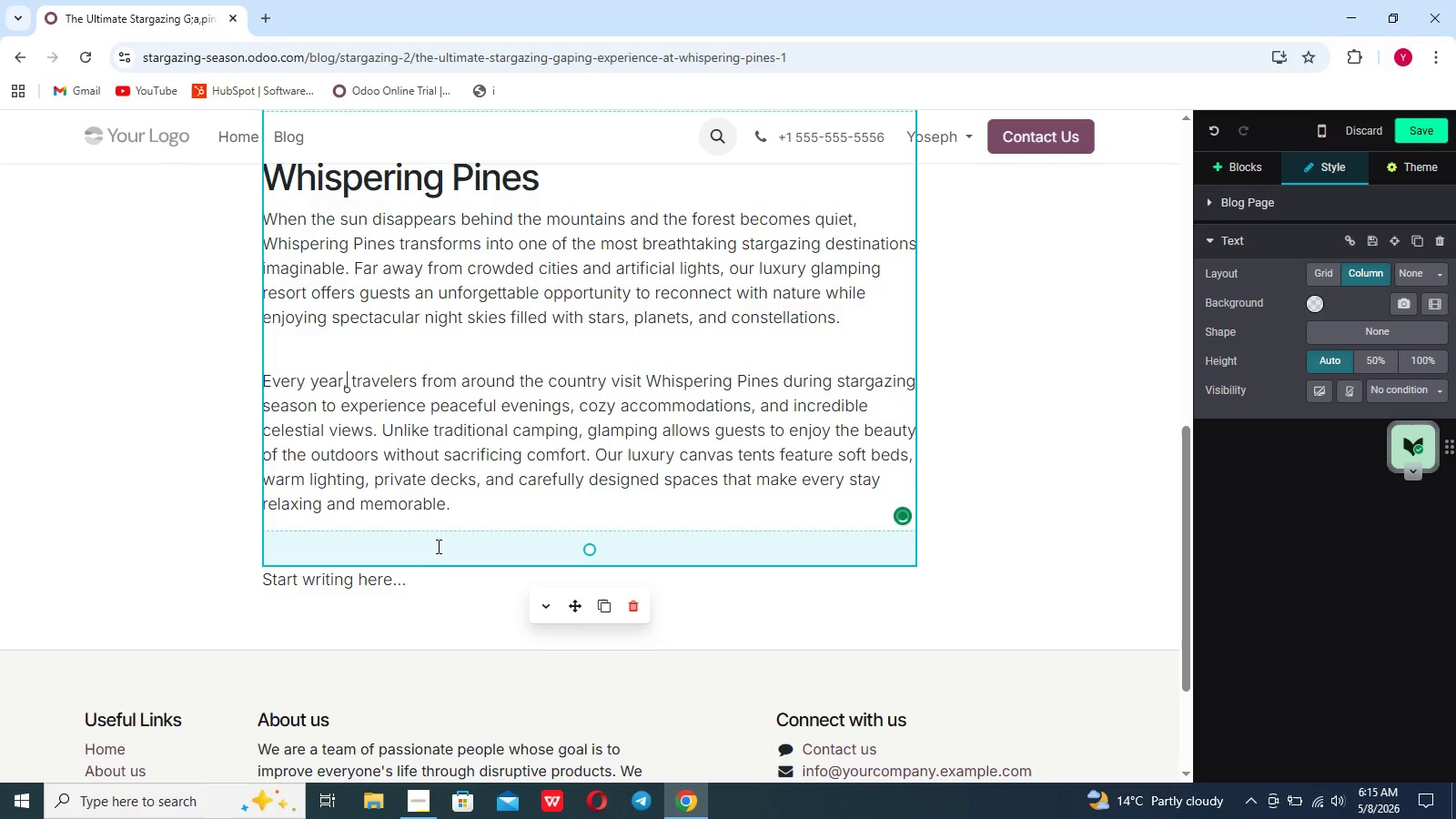 
left_click([482, 513])
 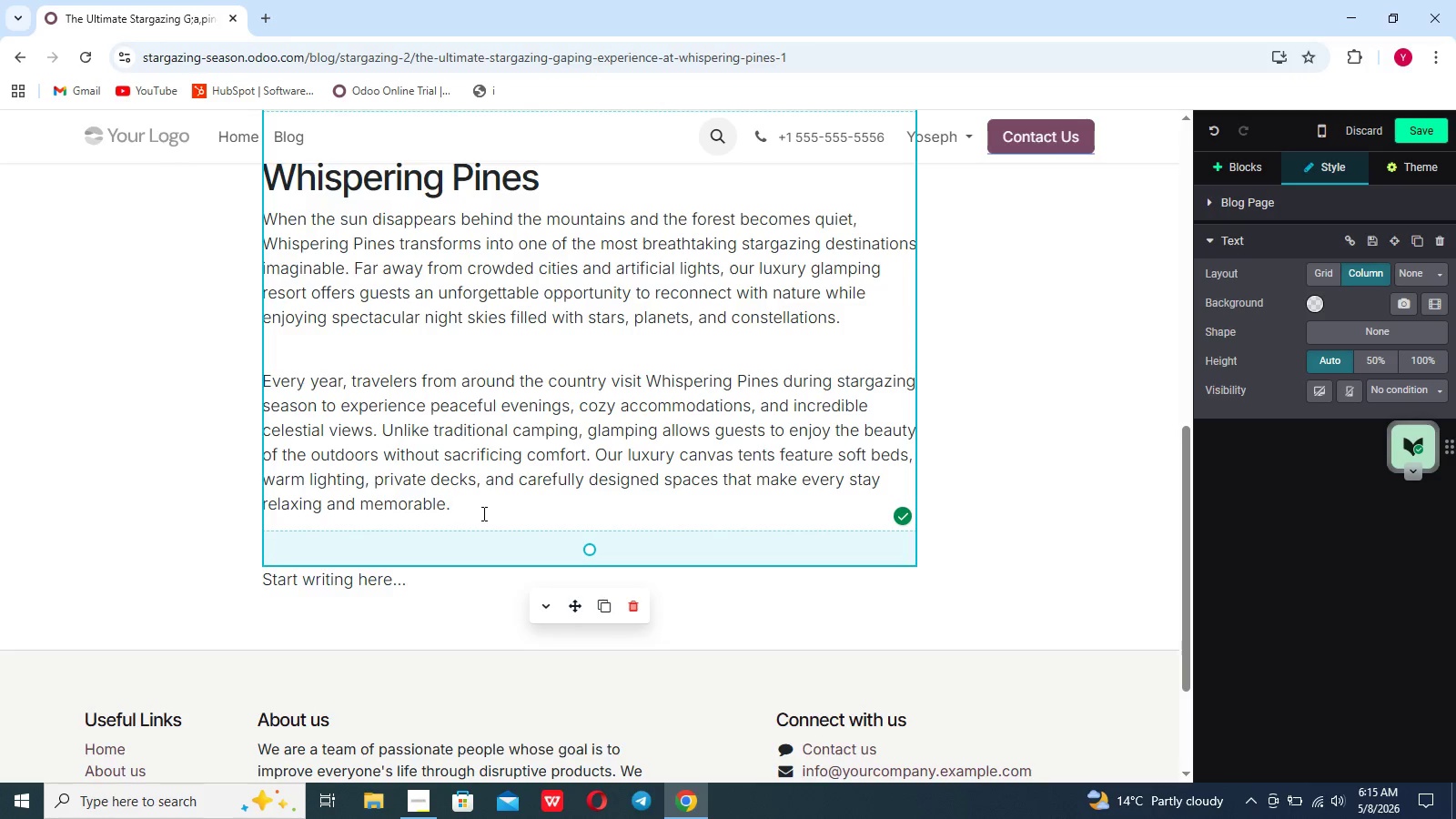 
key(Enter)
 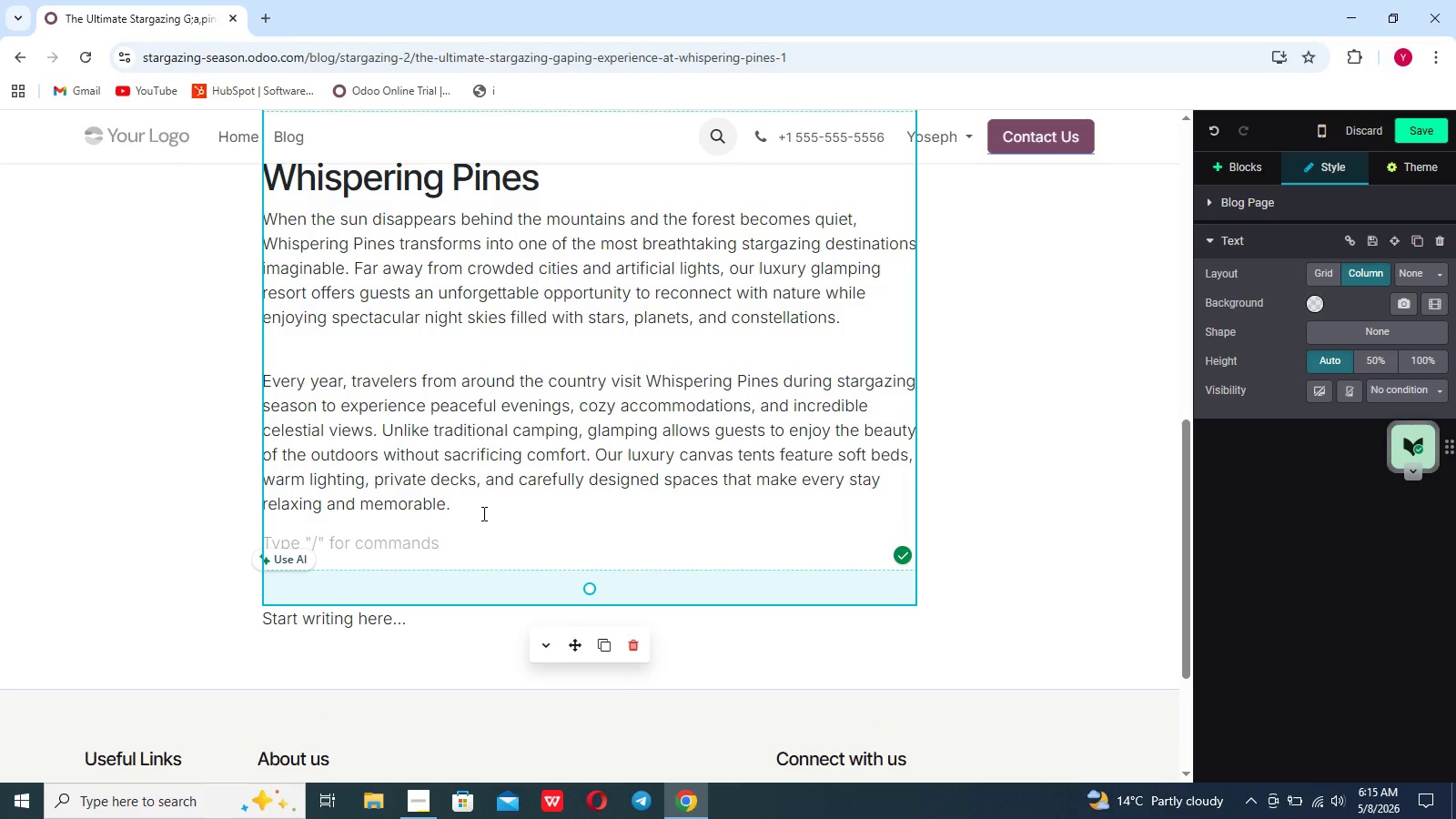 
wait(6.25)
 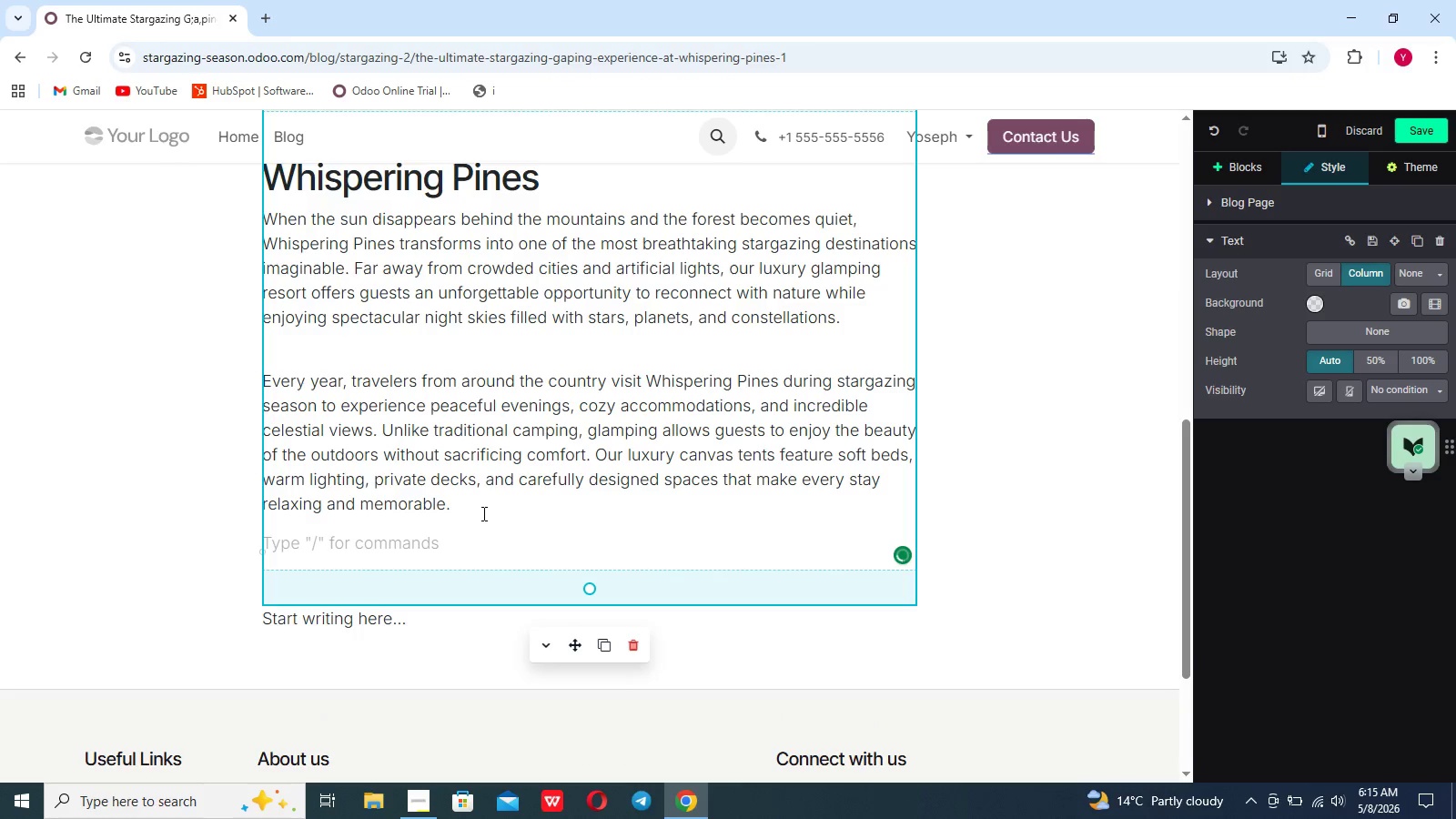 
key(Shift+W)
 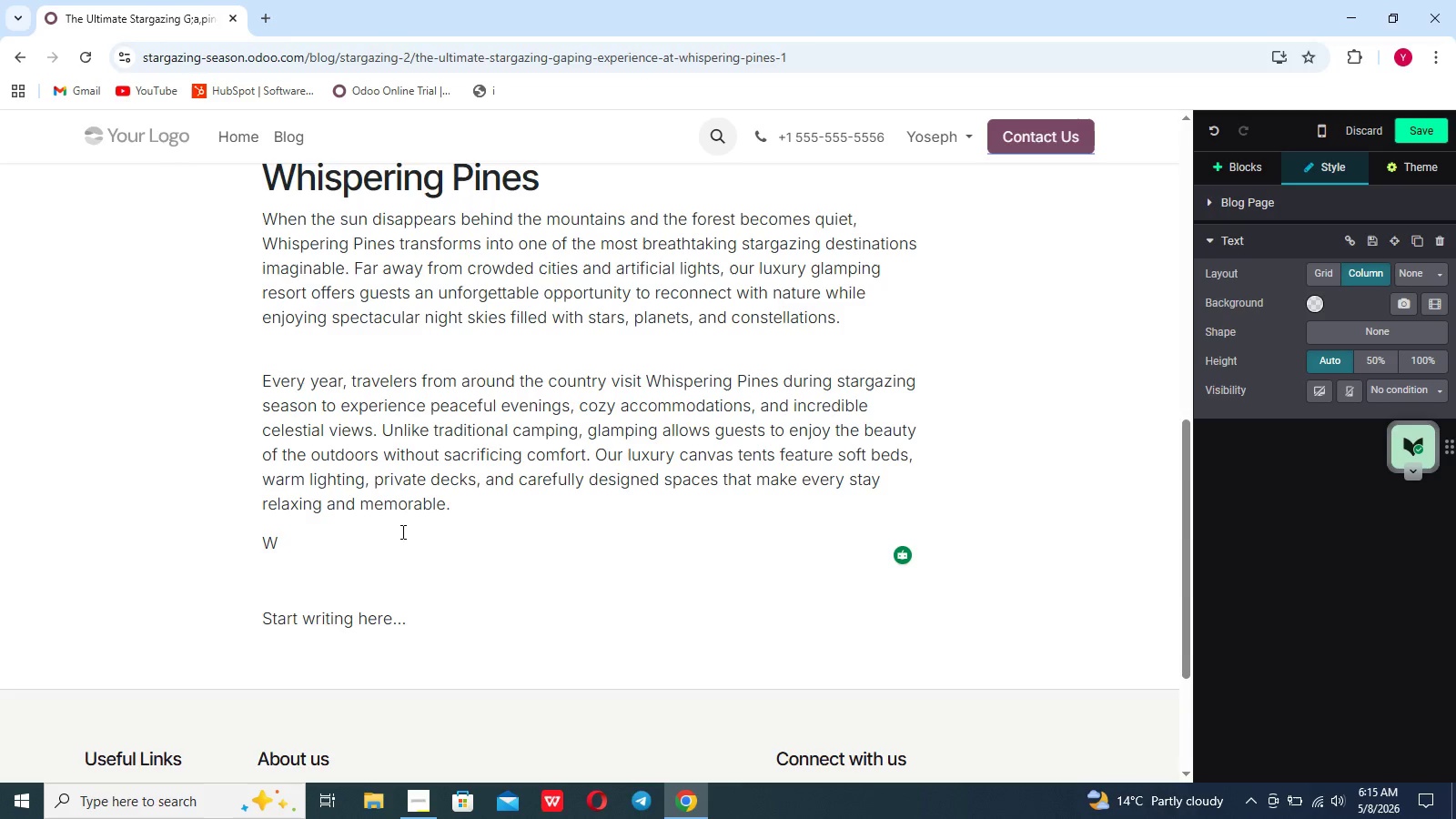 
type(j)
key(Backspace)
type(hrthrt you)
key(Backspace)
key(Backspace)
key(Backspace)
key(Backspace)
key(Backspace)
key(Backspace)
key(Backspace)
key(Backspace)
key(Backspace)
type(ether you are)
 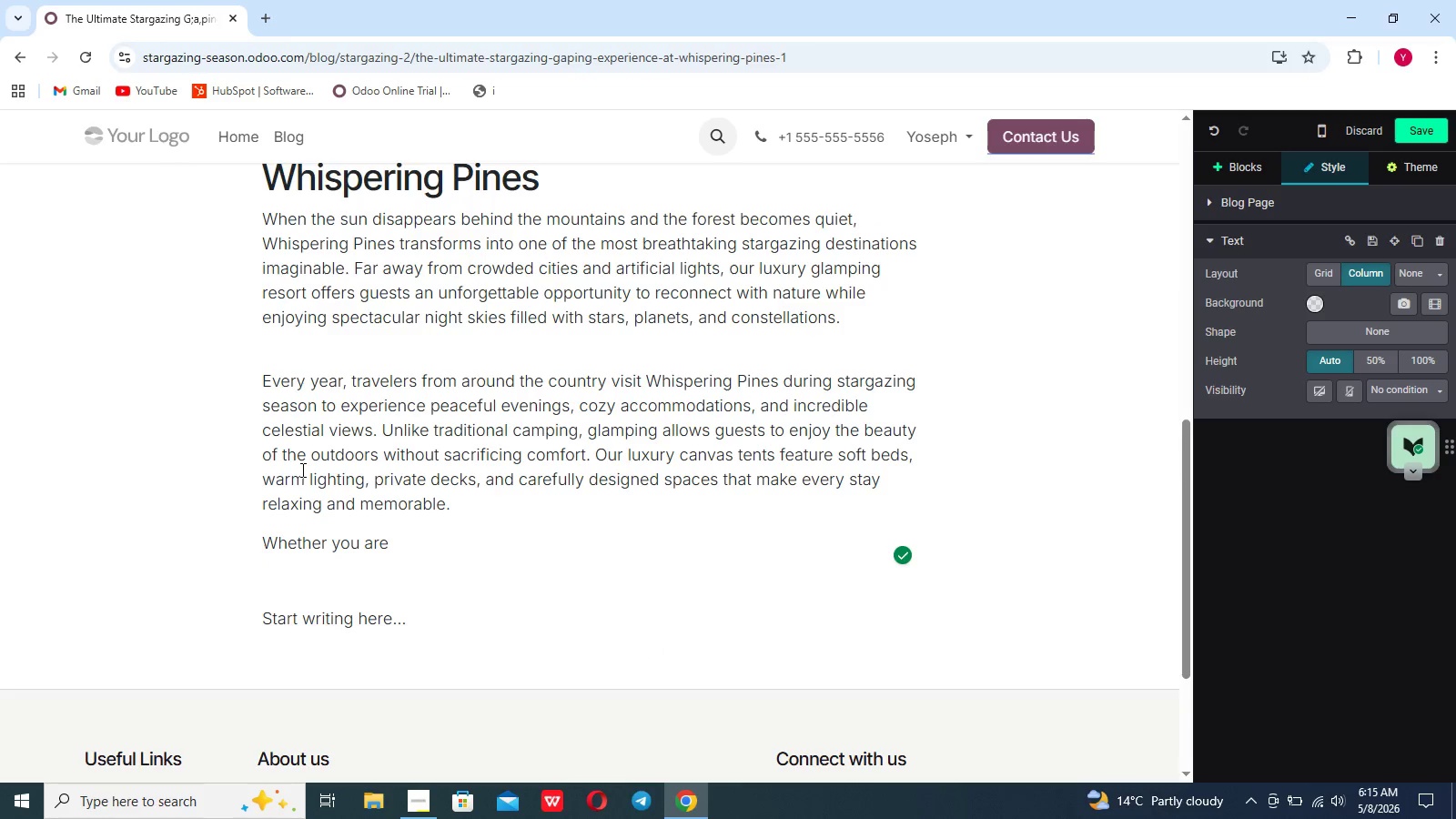 
wait(5.8)
 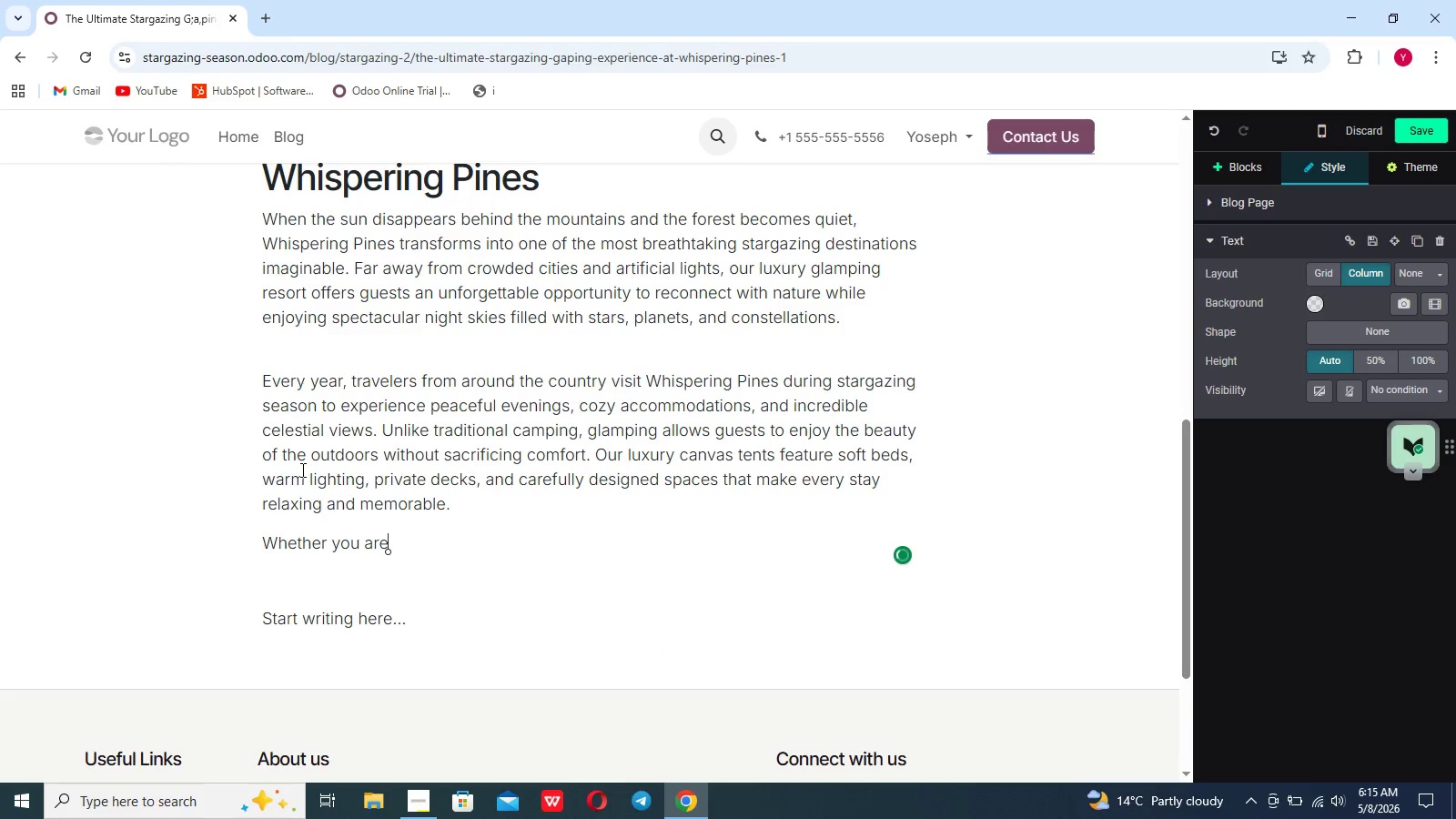 
type( planning a romantic, weekend, a family gateway, or a peaceful scal)
 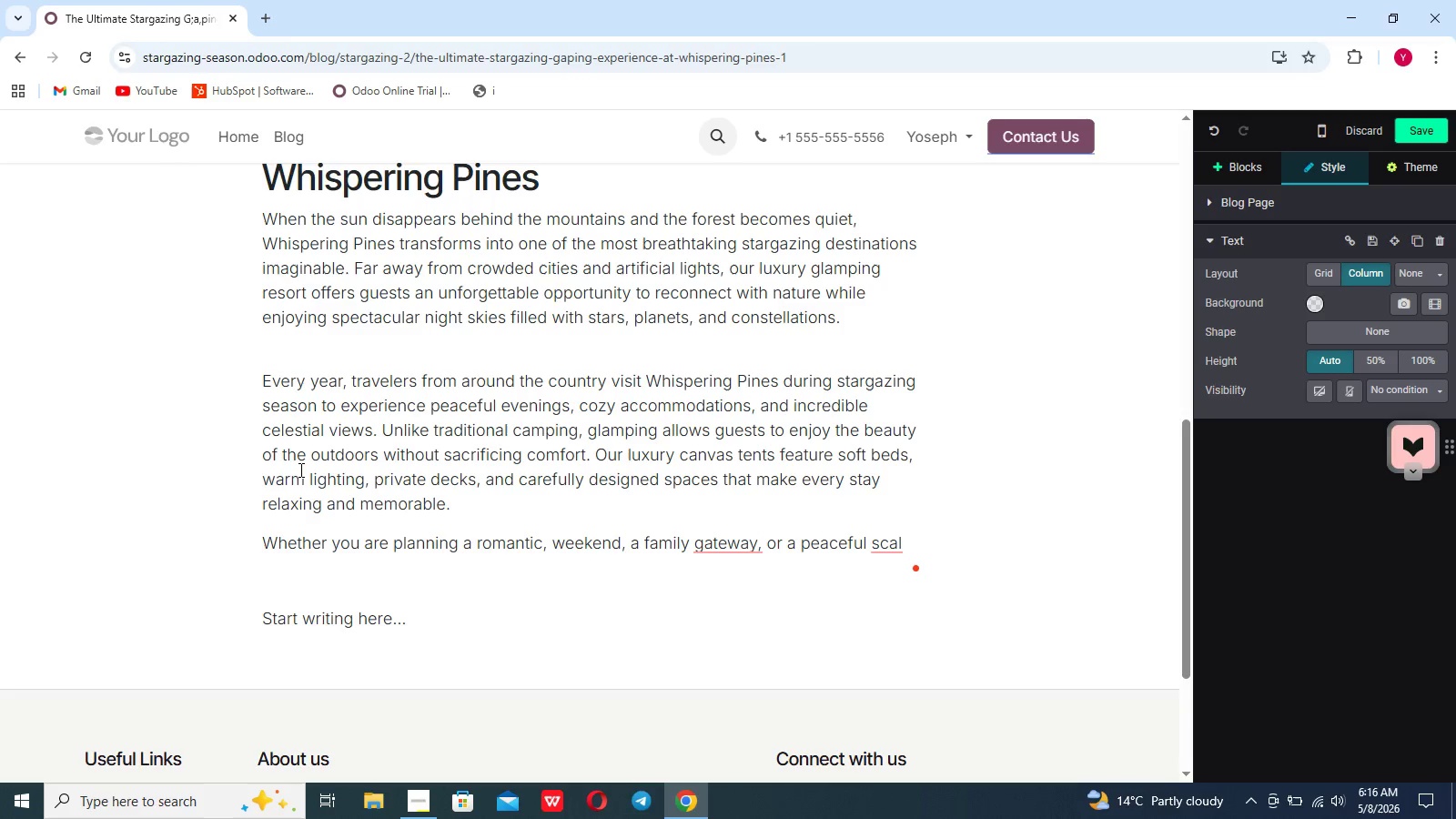 
key(Backspace)
key(Backspace)
key(Backspace)
type(olo retreat, star)
 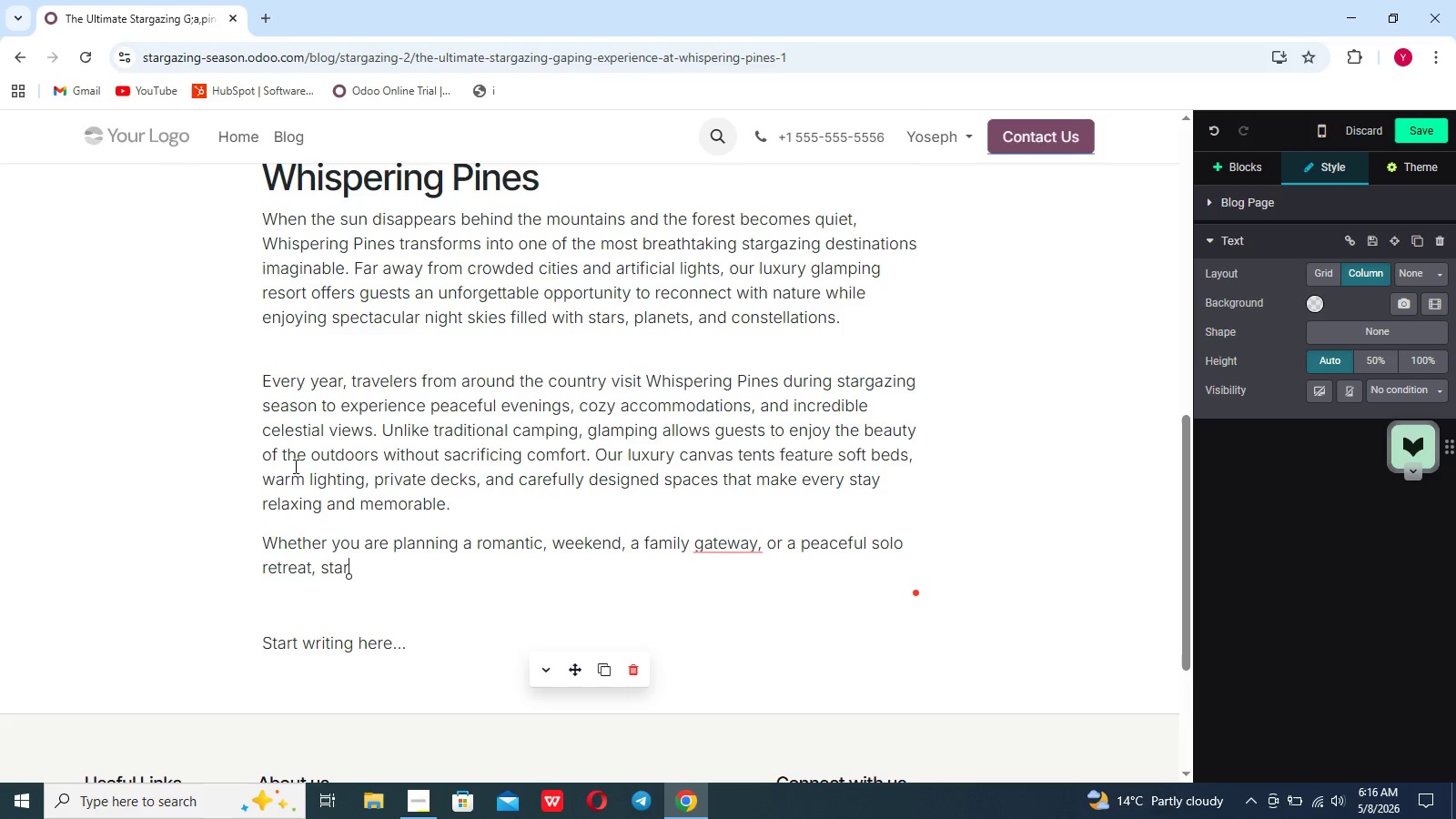 
type(gazing season offers a magical experience unlike any other. Guests can enjoy astronomy-inspired evenings, fireside relaxation, guide const)
key(Backspace)
key(Backspace)
type(tellation tours, and early morning mountain view that create memories lasting long after the trip ends)
 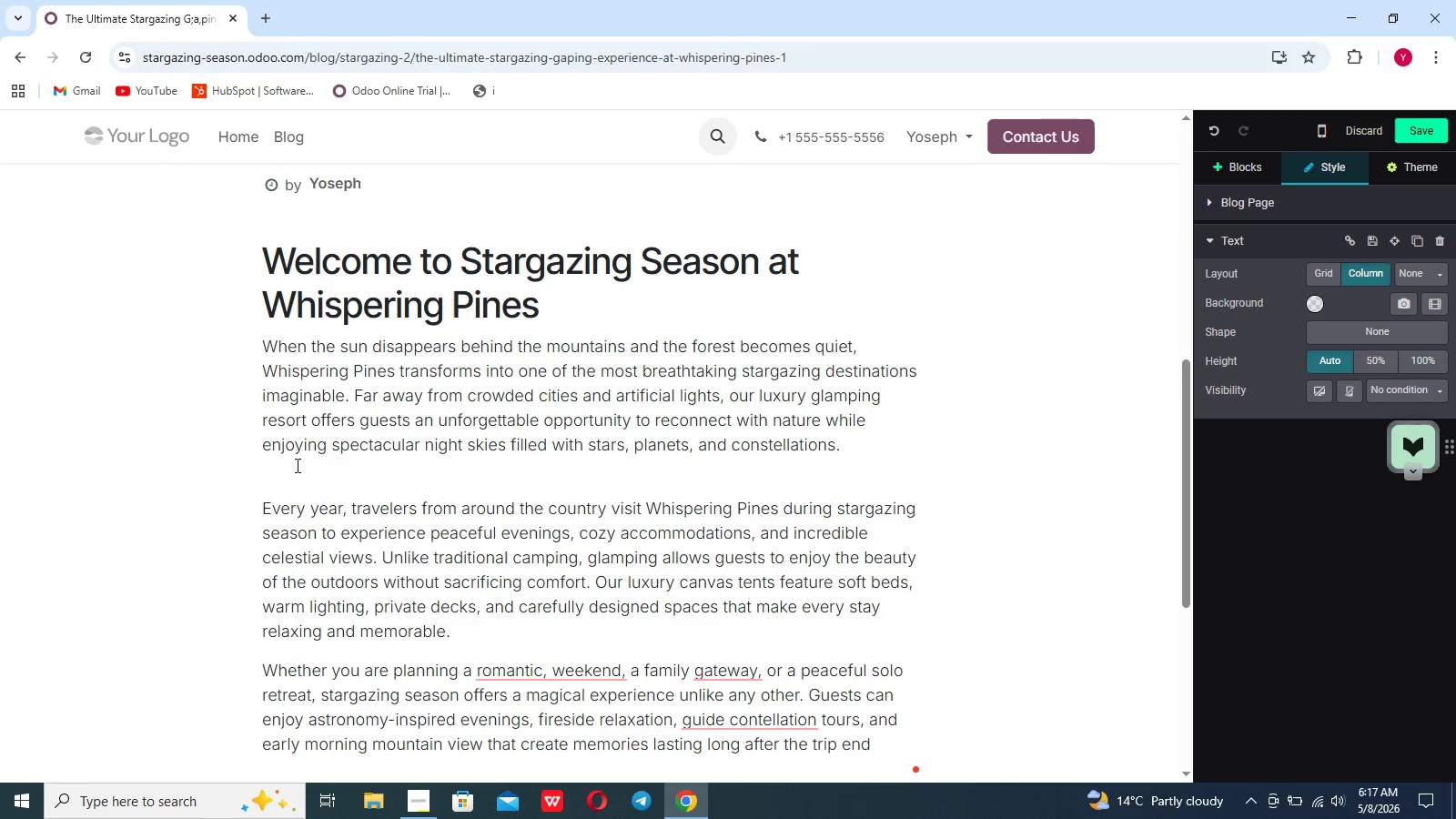 
scroll: coordinate [296, 465], scroll_direction: up, amount: 5.0
 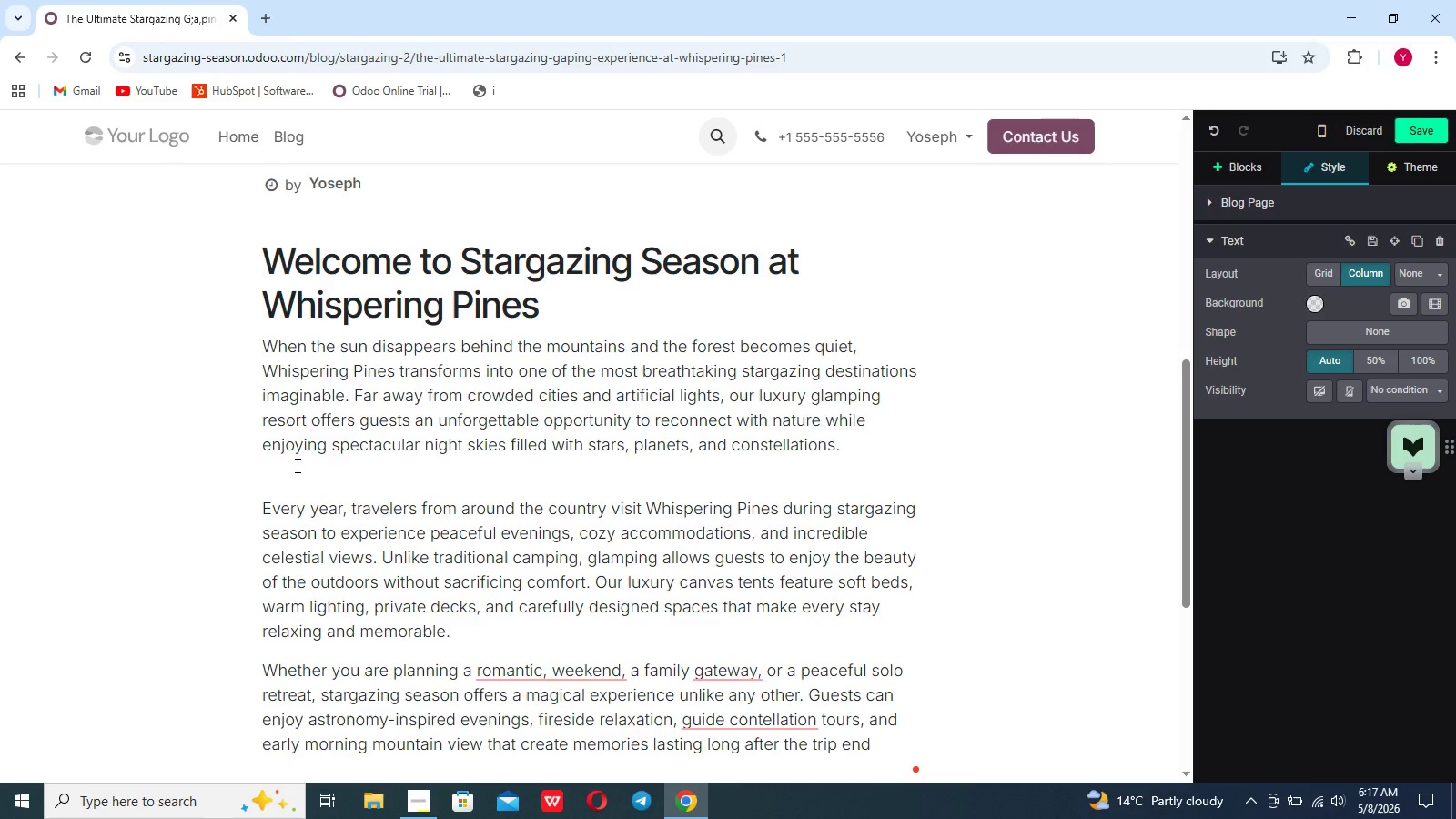 
key(Period)
 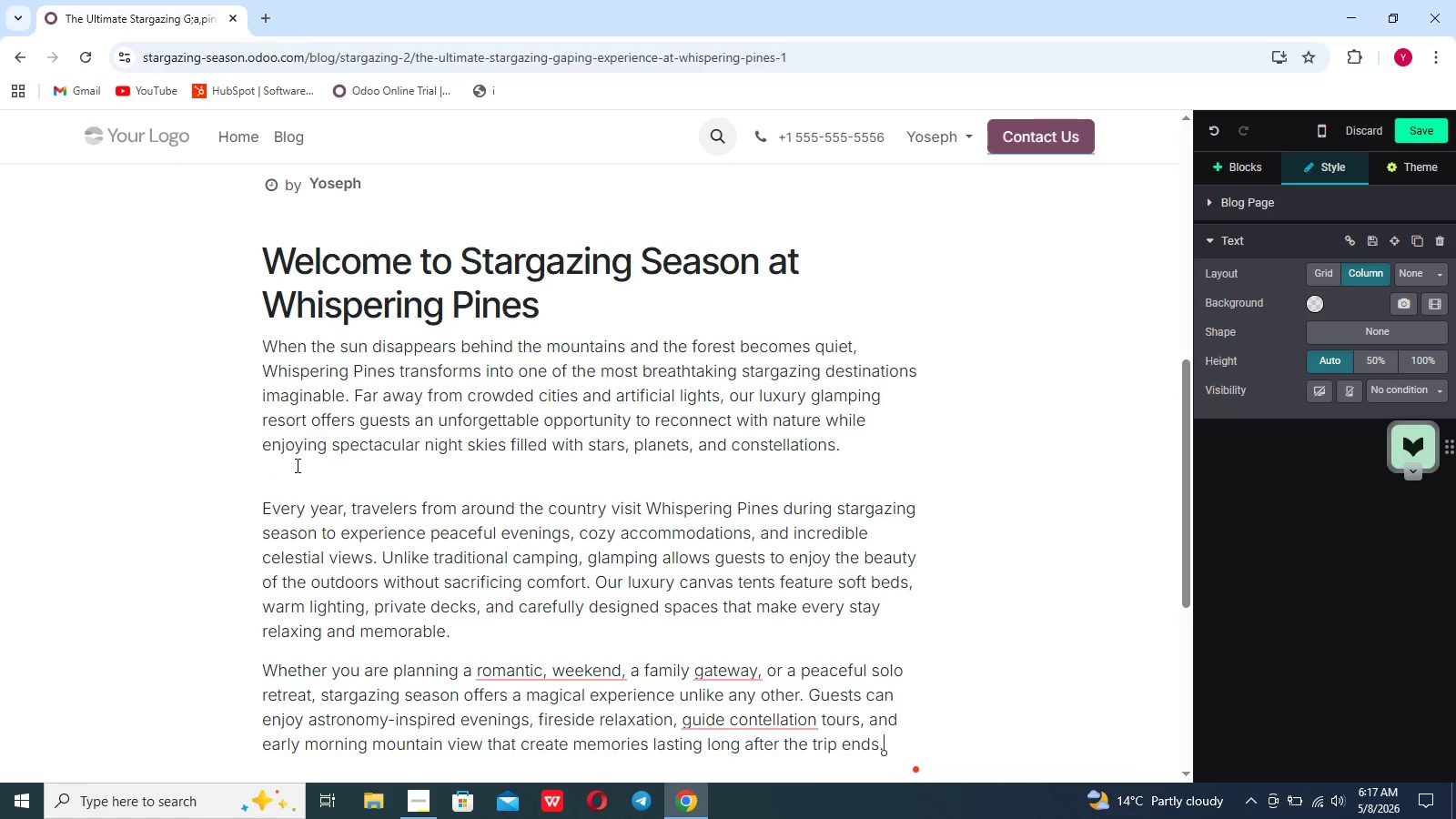 
scroll: coordinate [296, 465], scroll_direction: down, amount: 7.0
 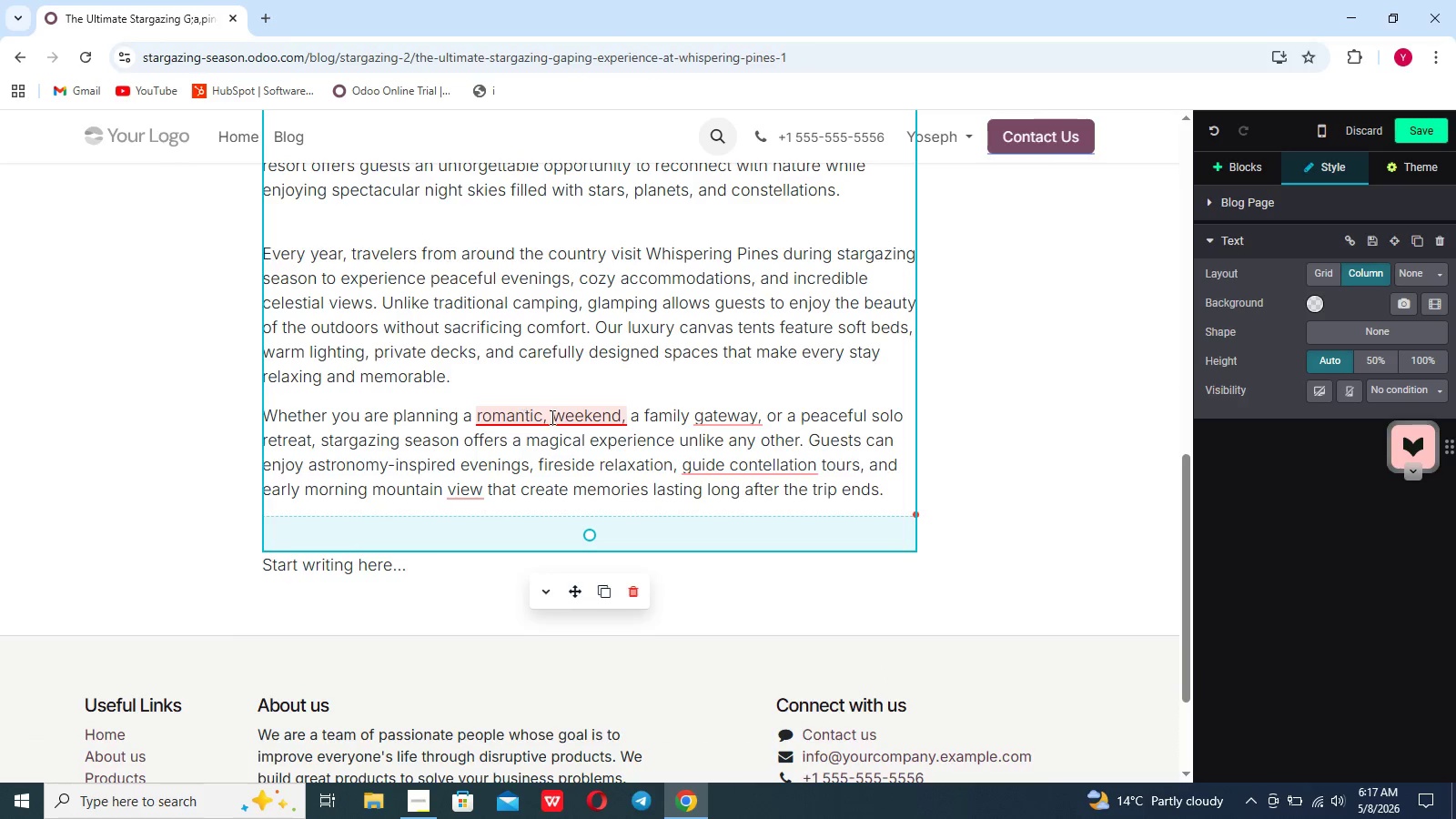 
left_click([552, 458])
 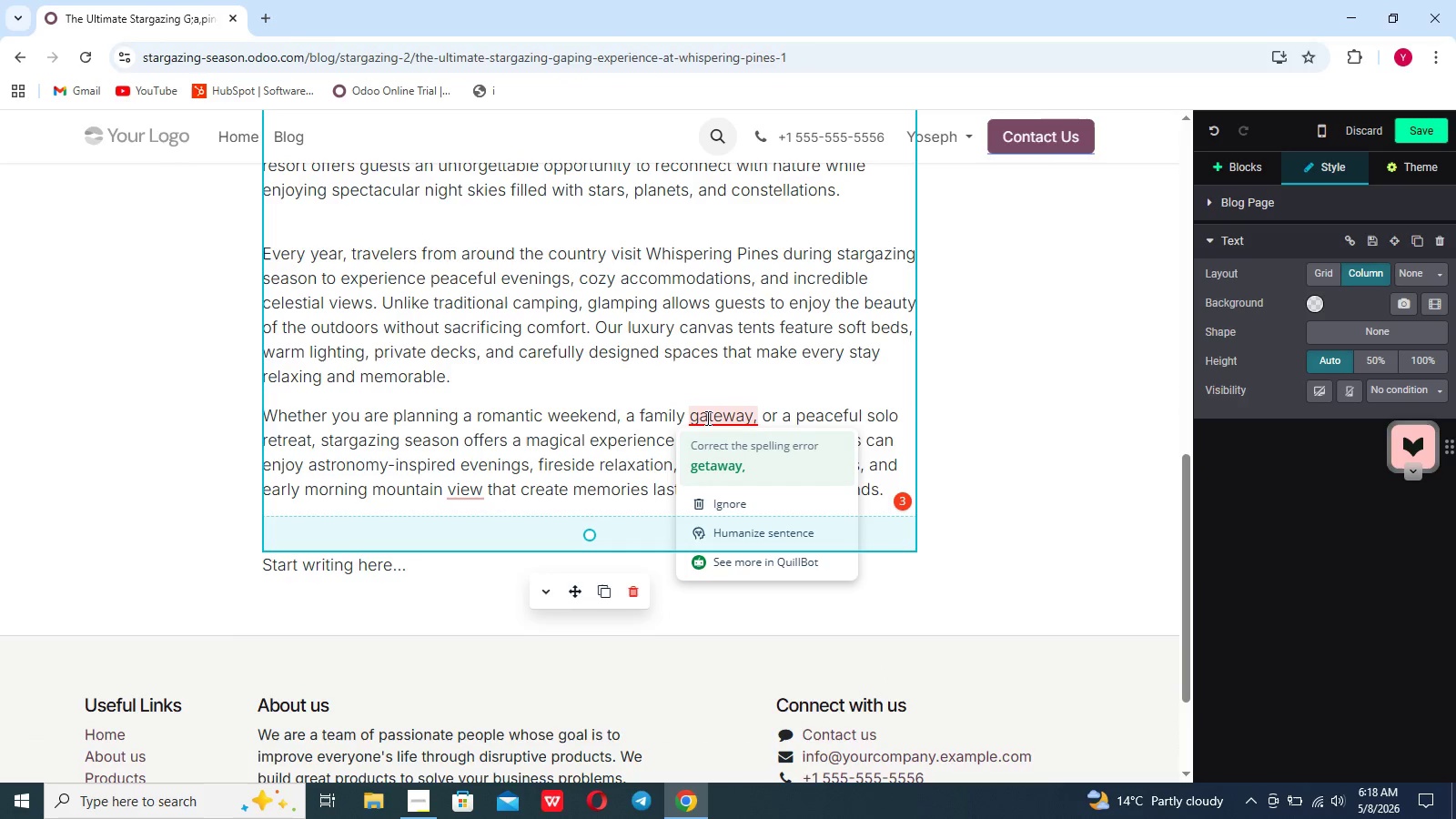 
left_click([716, 459])
 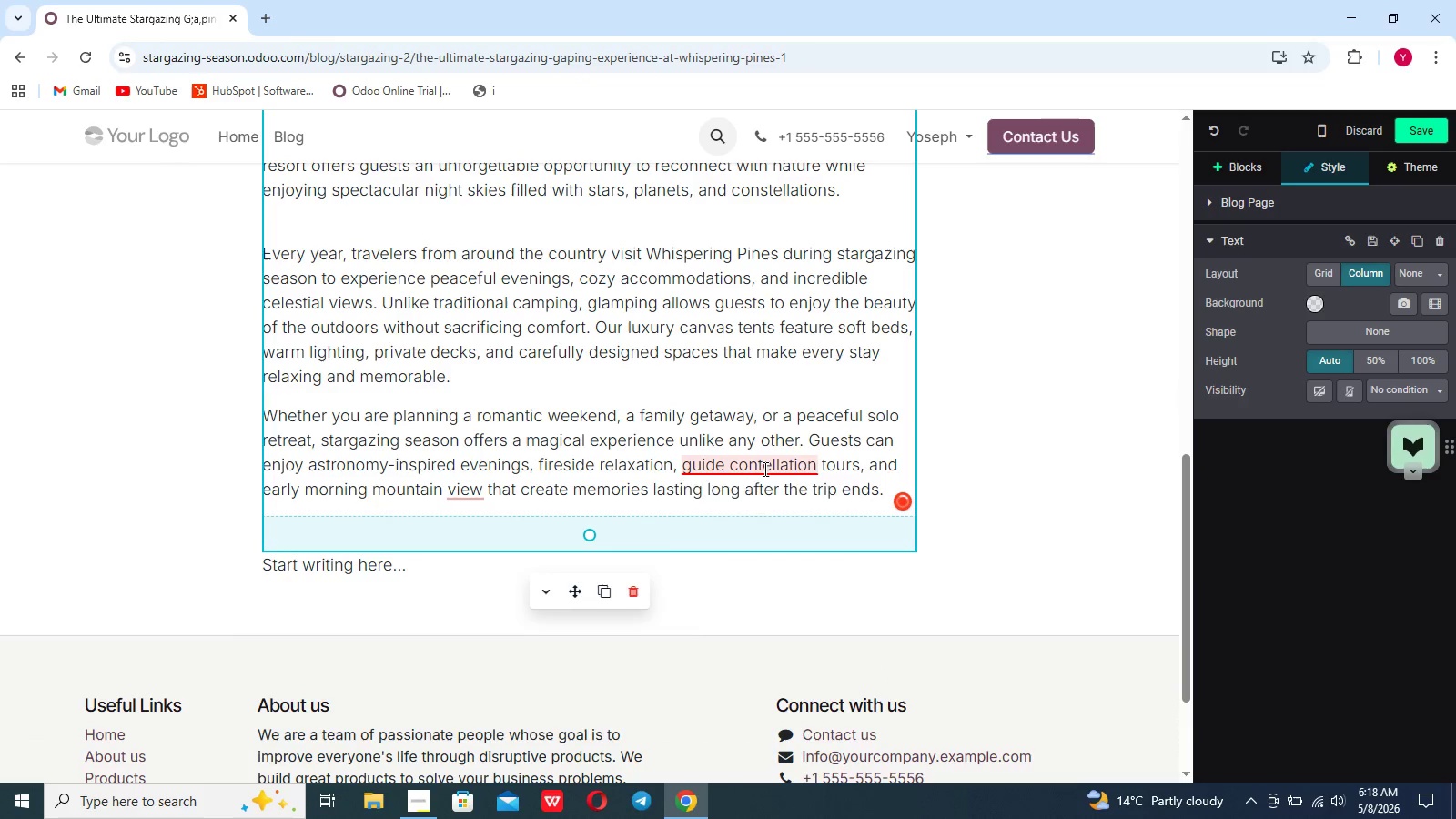 
left_click([743, 495])
 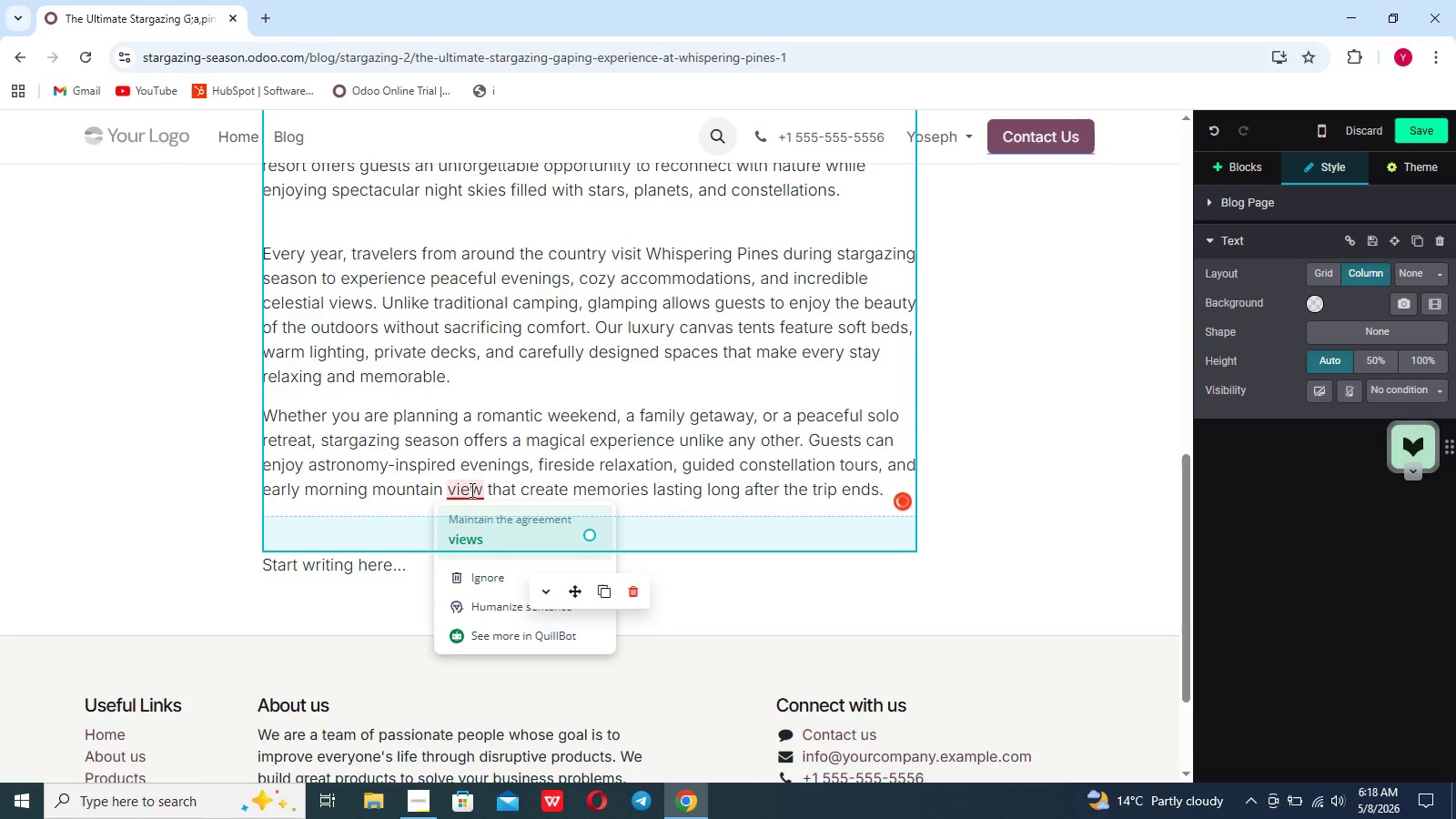 
left_click([471, 539])
 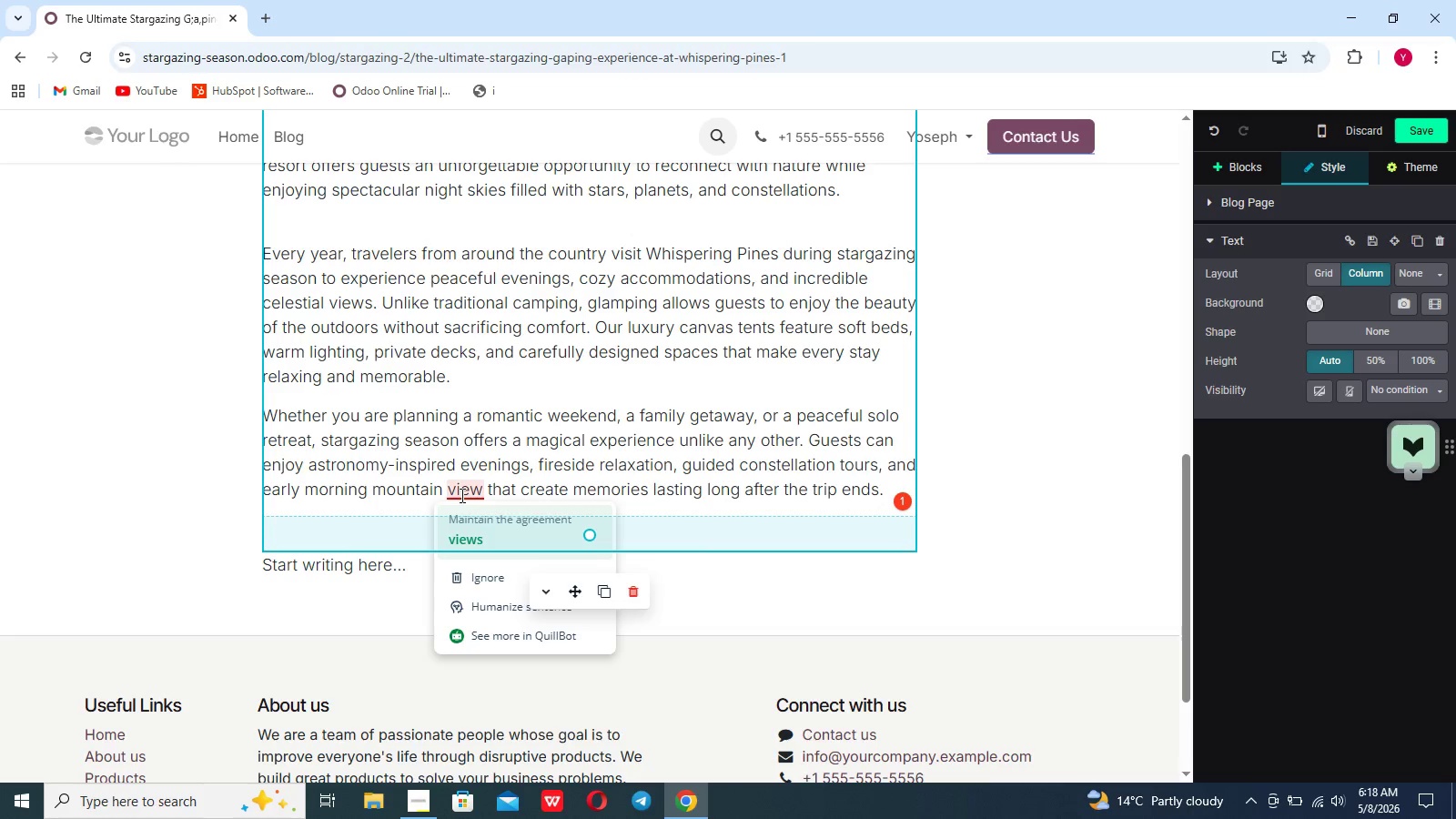 
left_click([460, 510])
 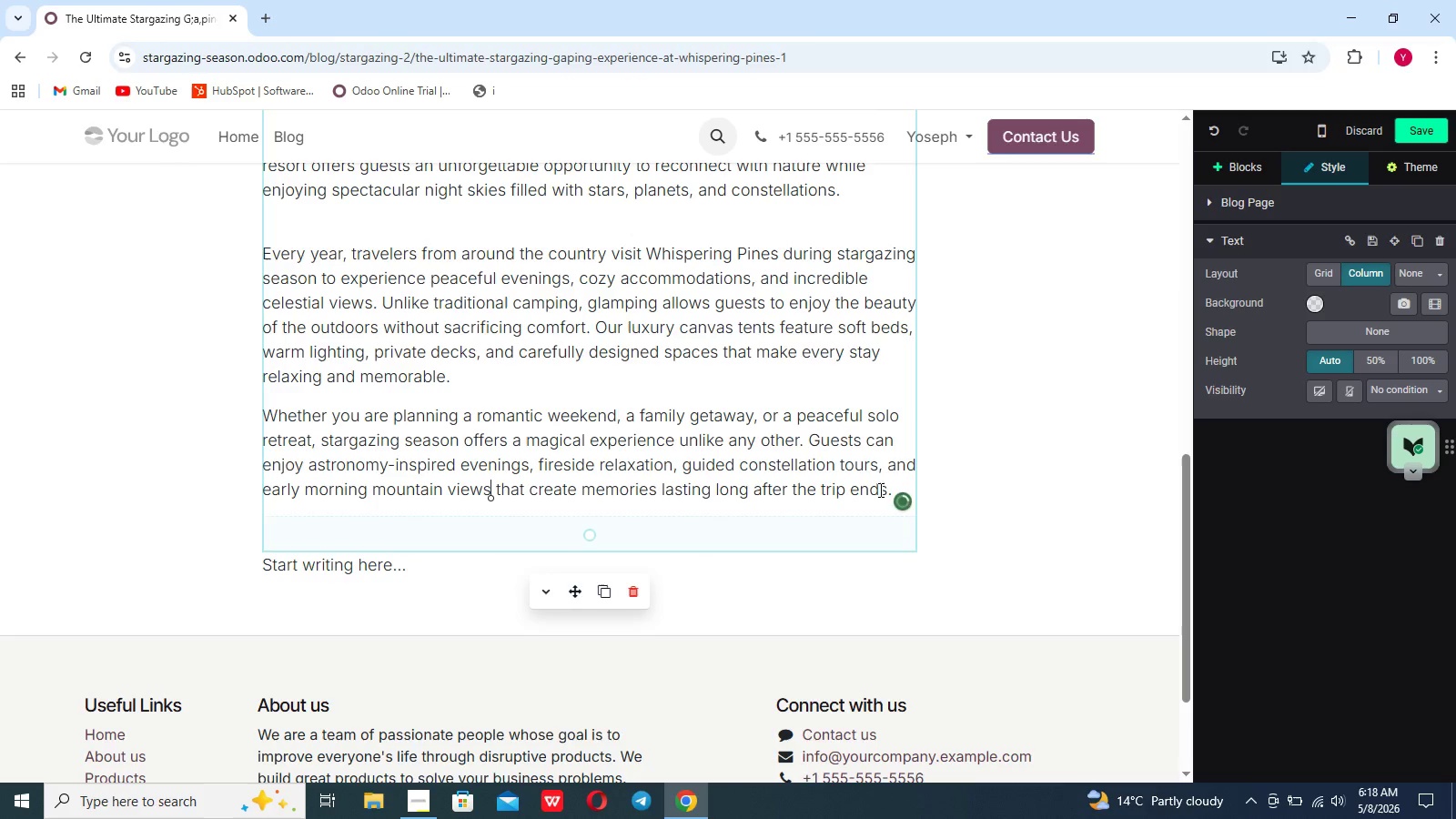 
left_click([892, 490])
 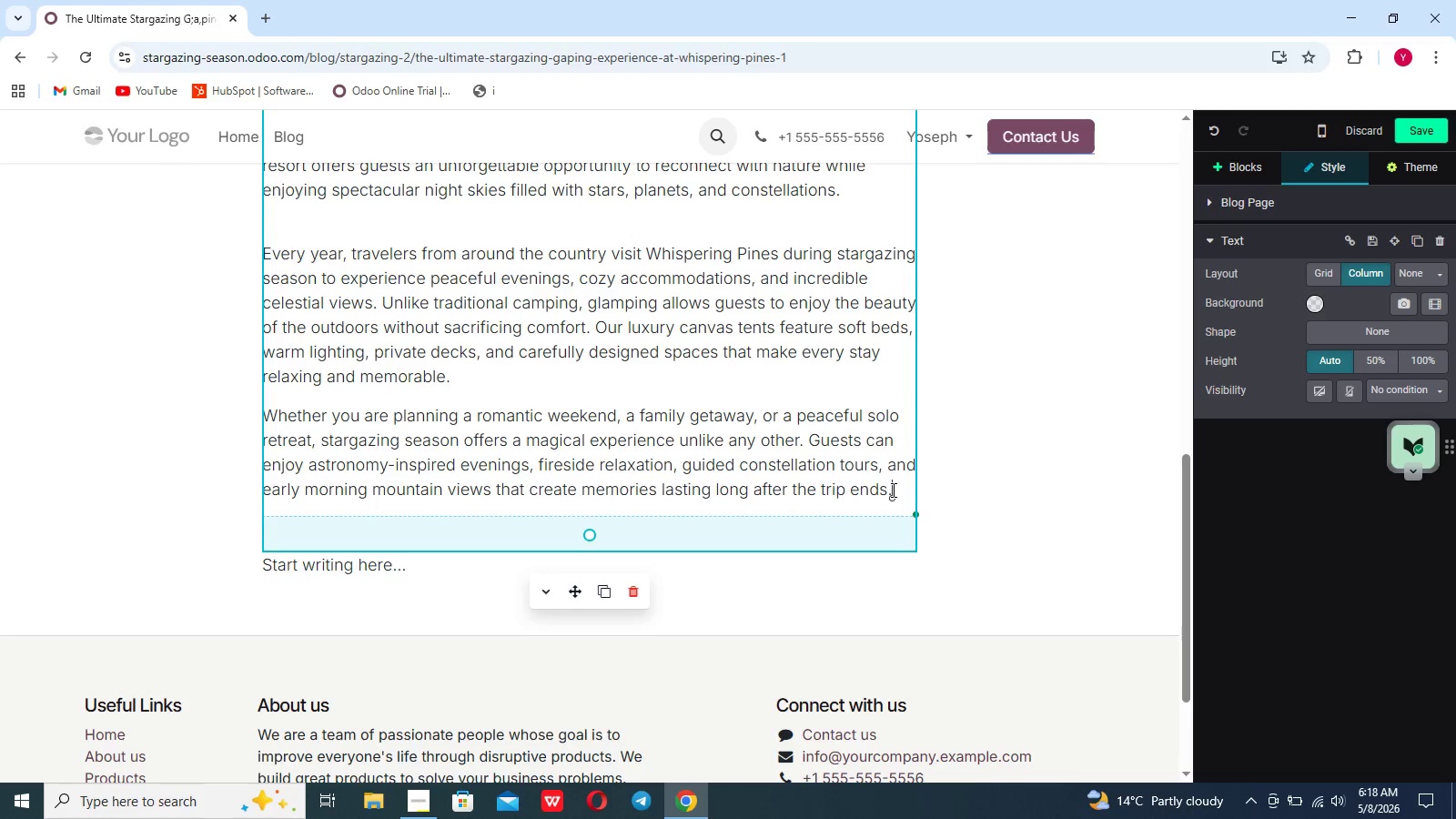 
key(Shift+Enter)
 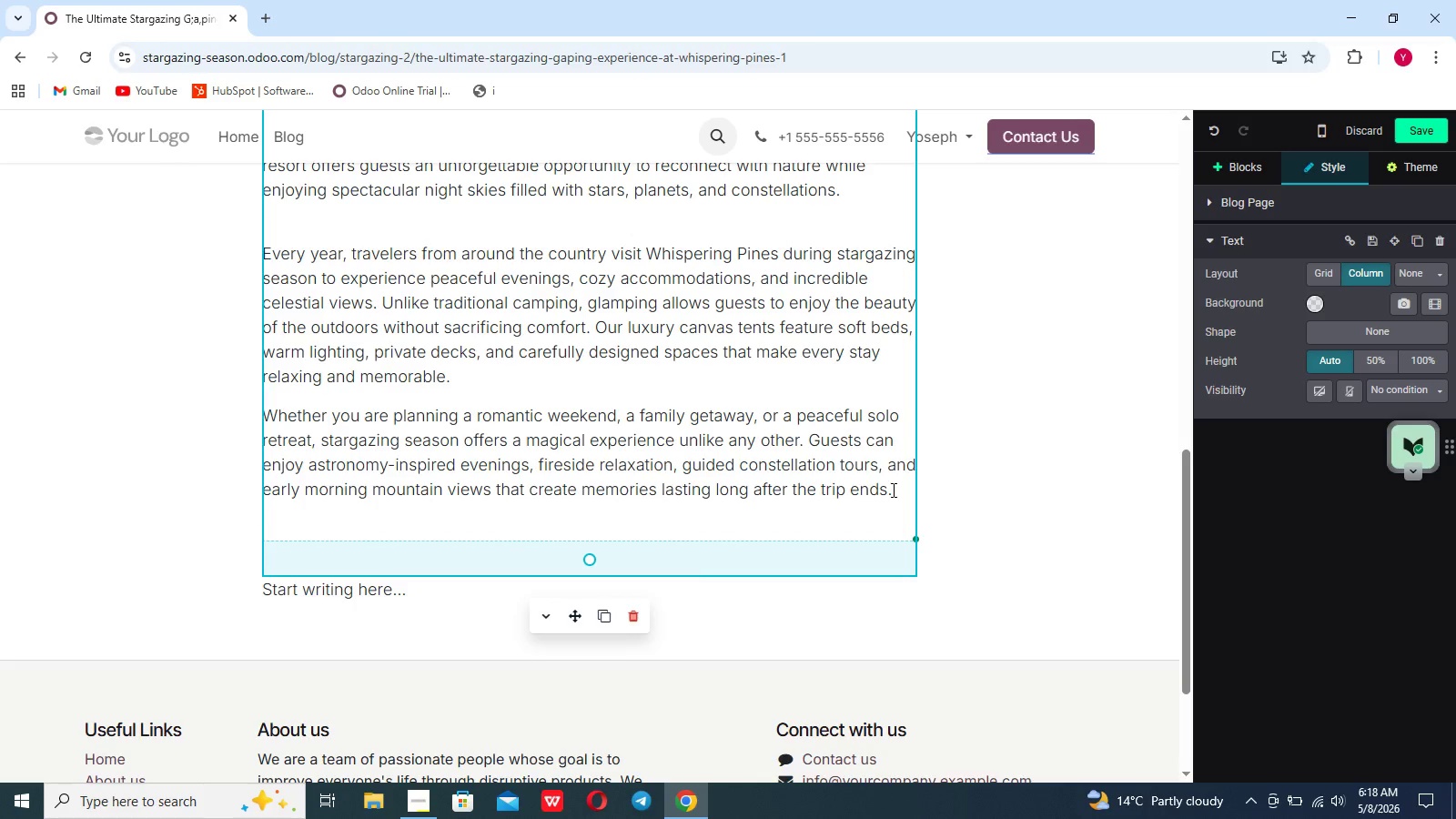 
key(Enter)
 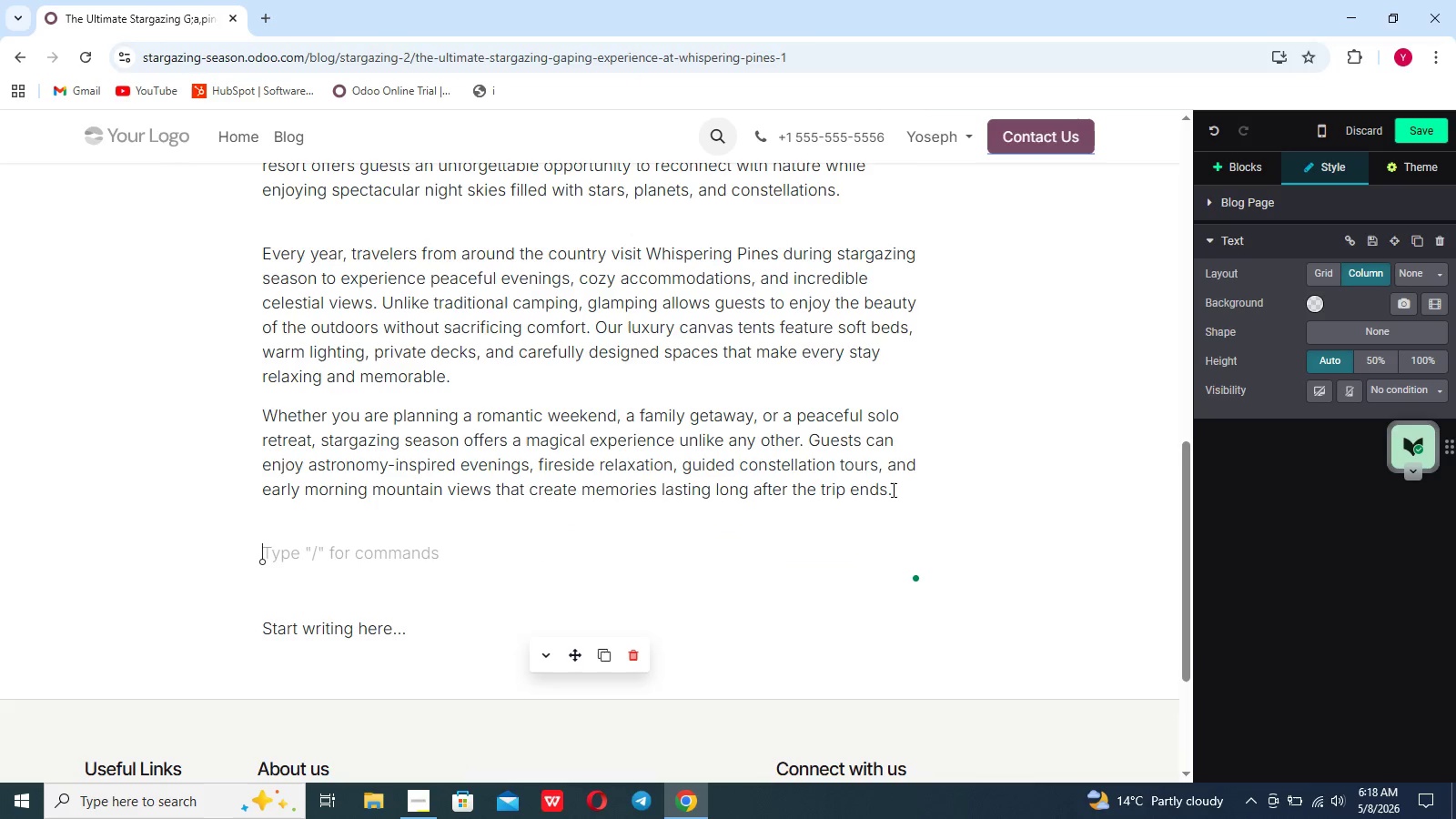 
hold_key(key=ShiftLeft, duration=0.41)
 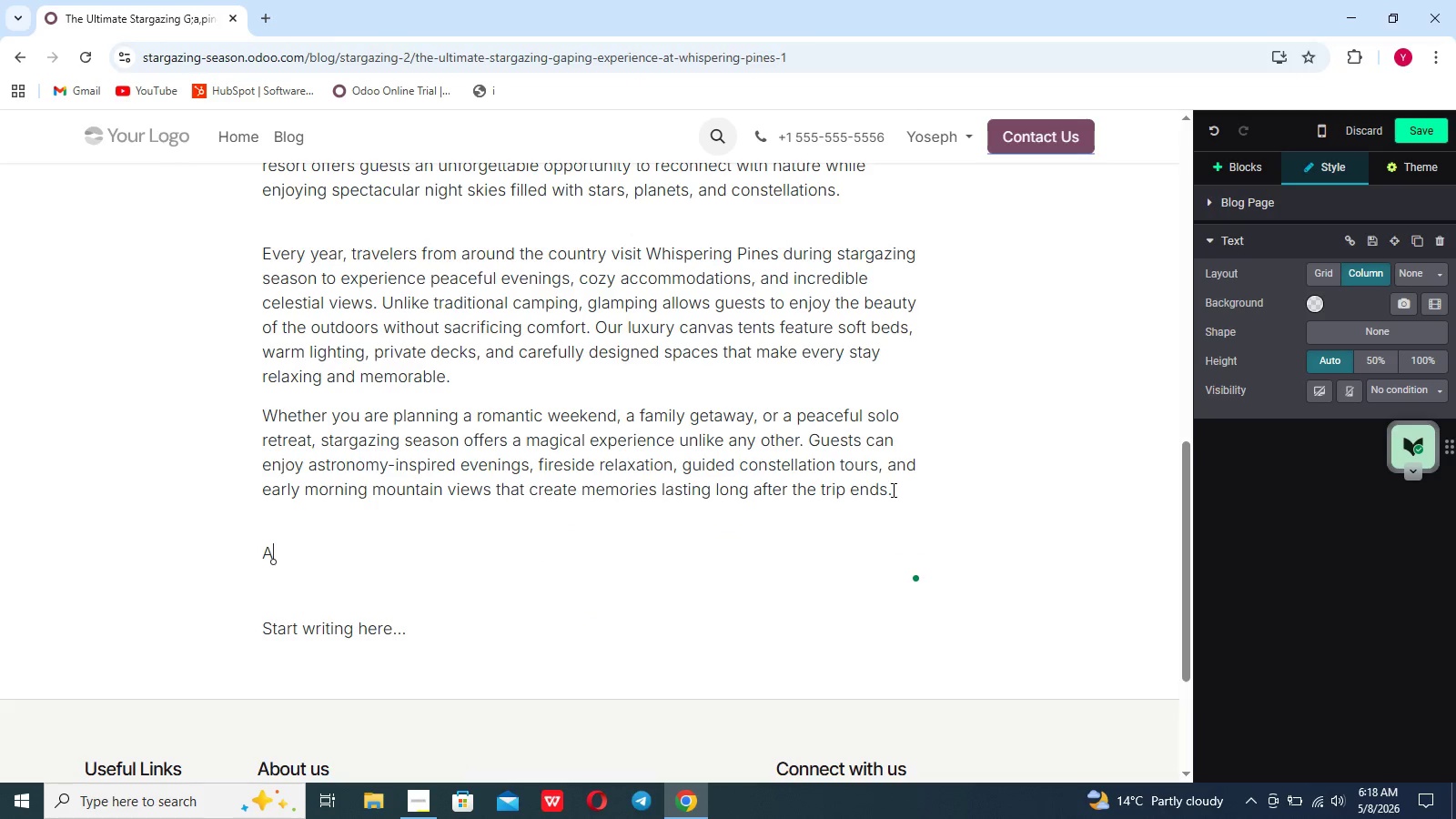 
key(A)
 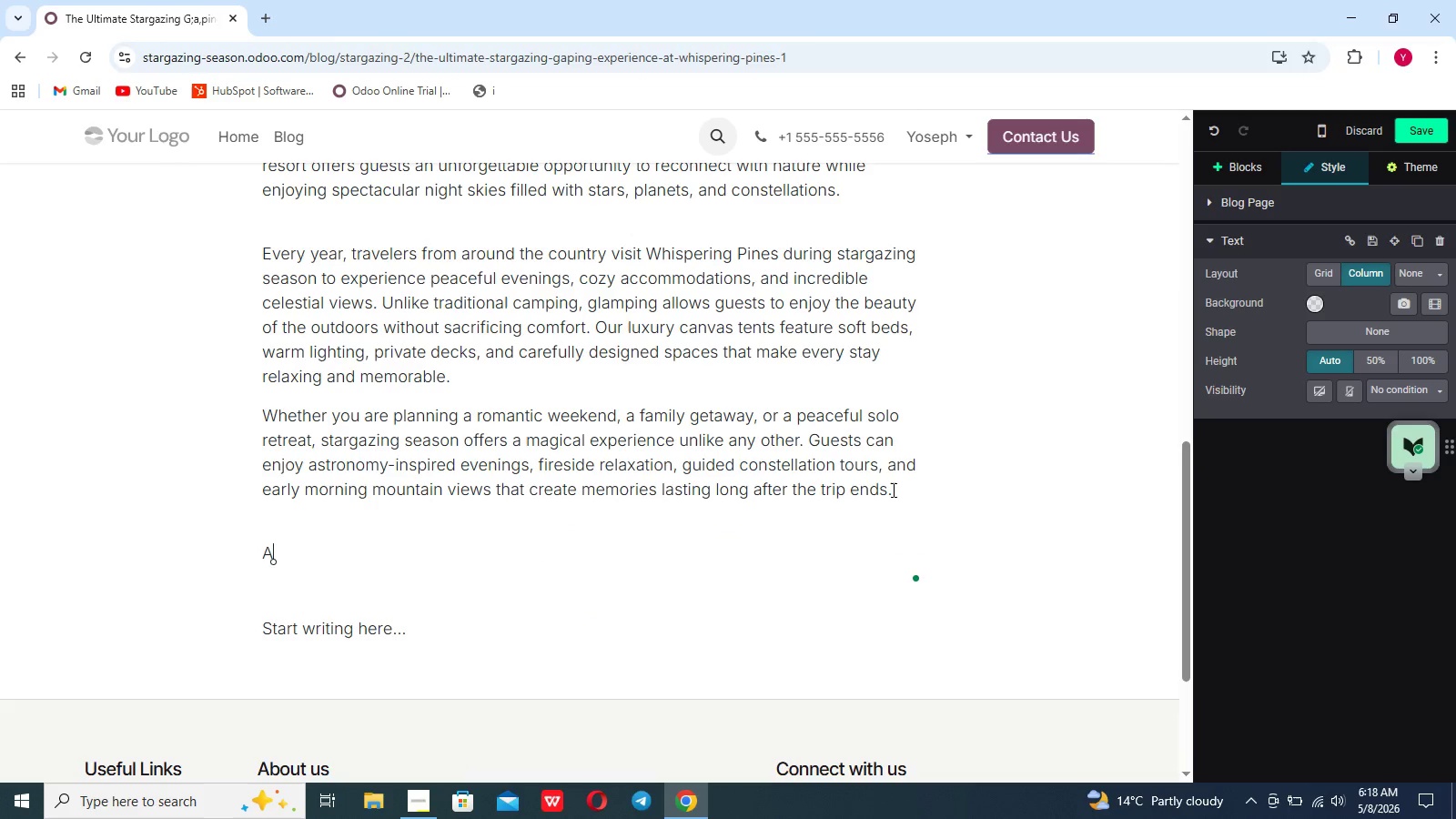 
key(Backspace)
 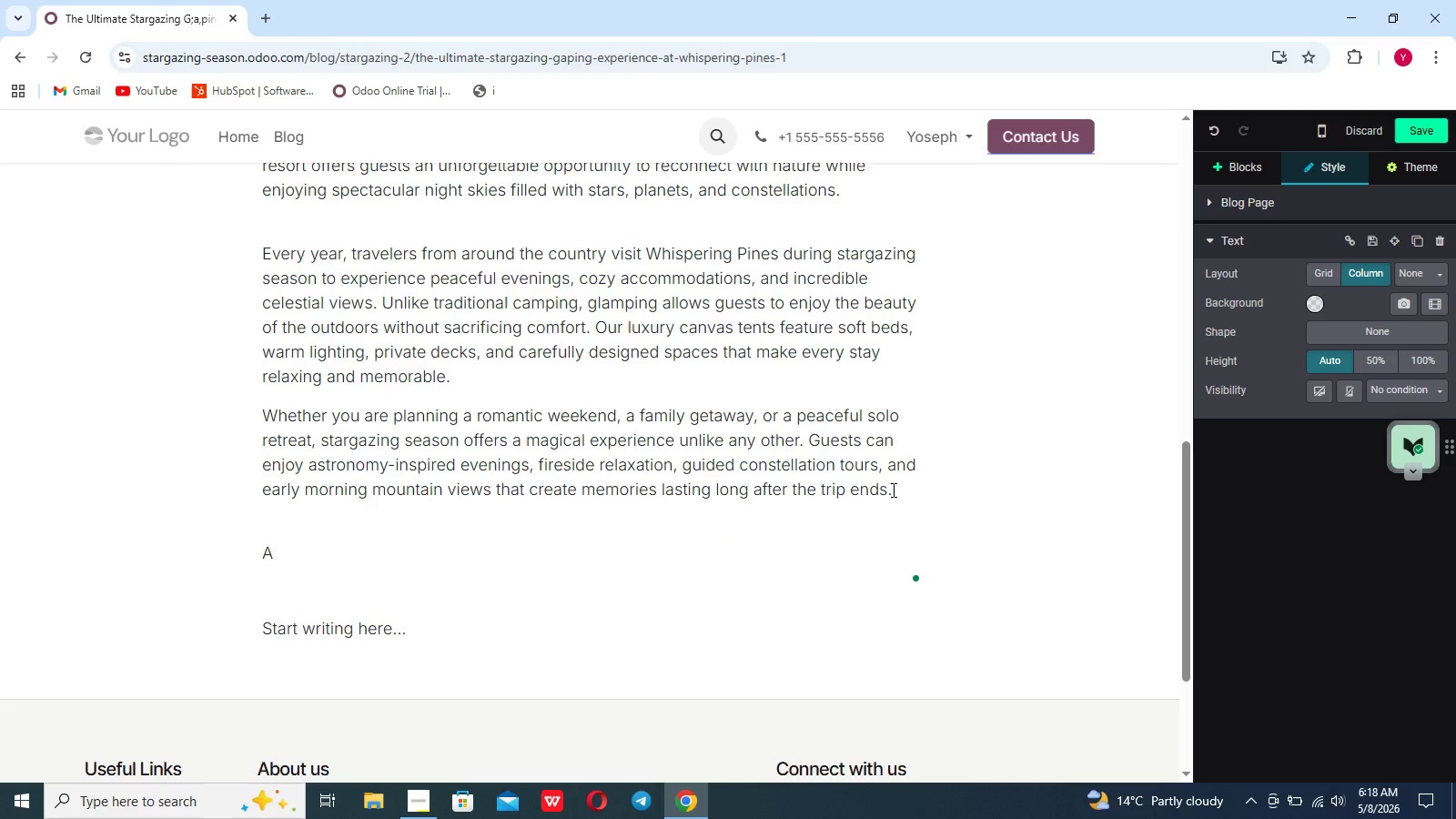 
key(Backspace)
 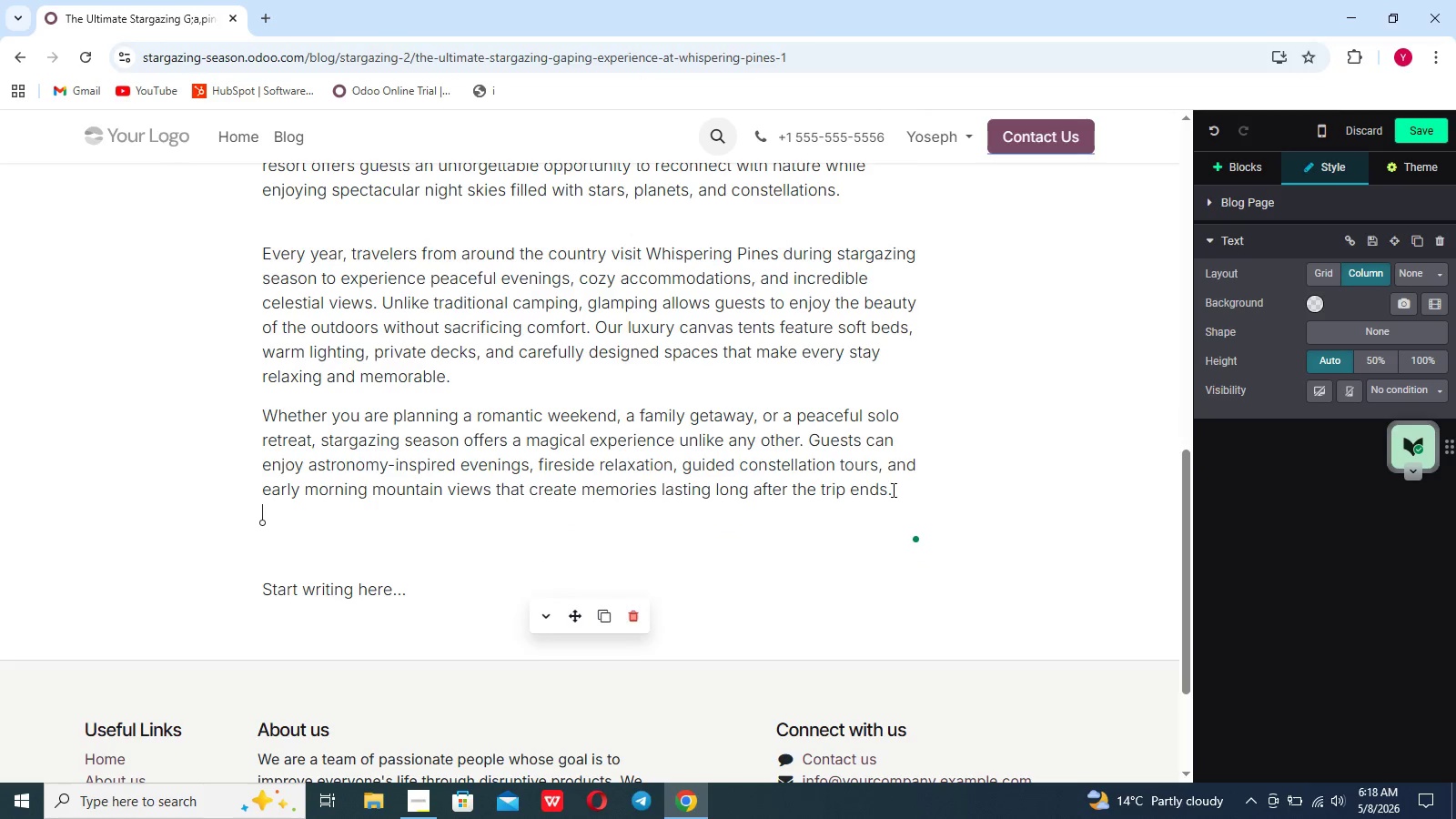 
hold_key(key=ShiftLeft, duration=0.36)
 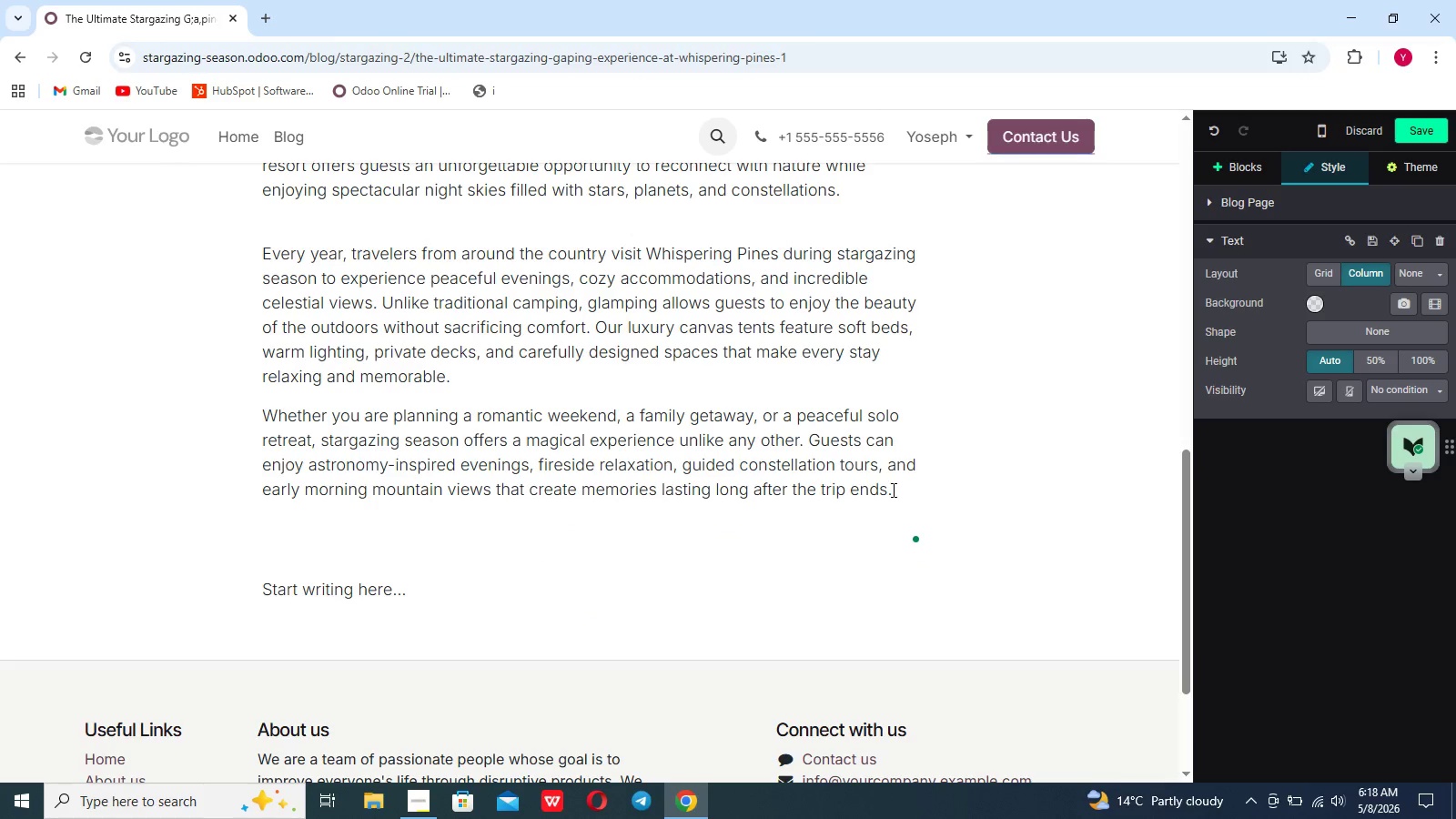 
key(Enter)
 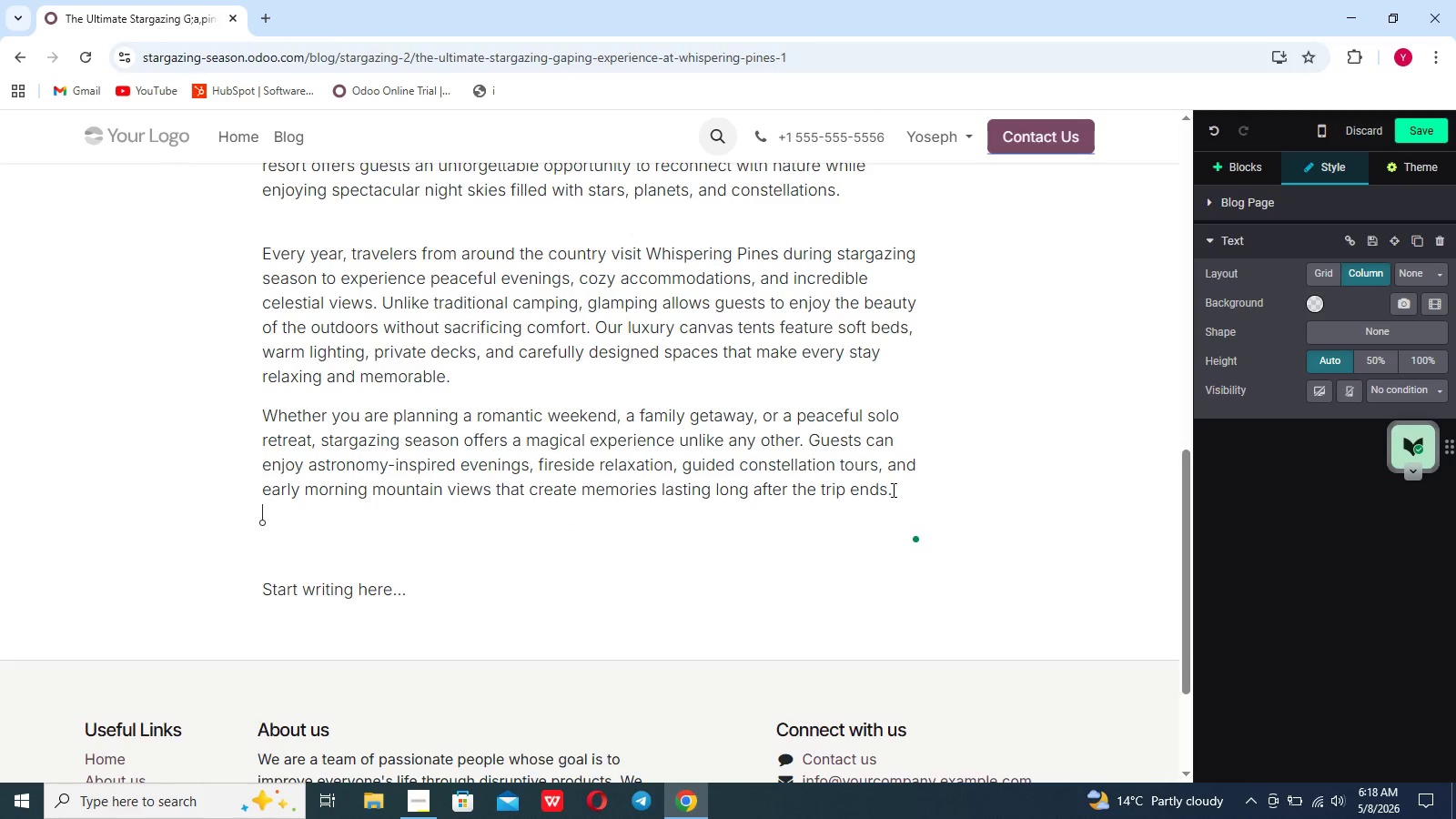 
type(At Whispering Pines, we believe nature shoud fee both adventurous and comfortable. OUR GOAL is to create a resort experience where guests can slow down, breath deeply )
key(Backspace)
type(, and appriciate the beauty of the no)
key(Backspace)
type(ih)
key(Backspace)
type(ght sky in complete tranquility.)
 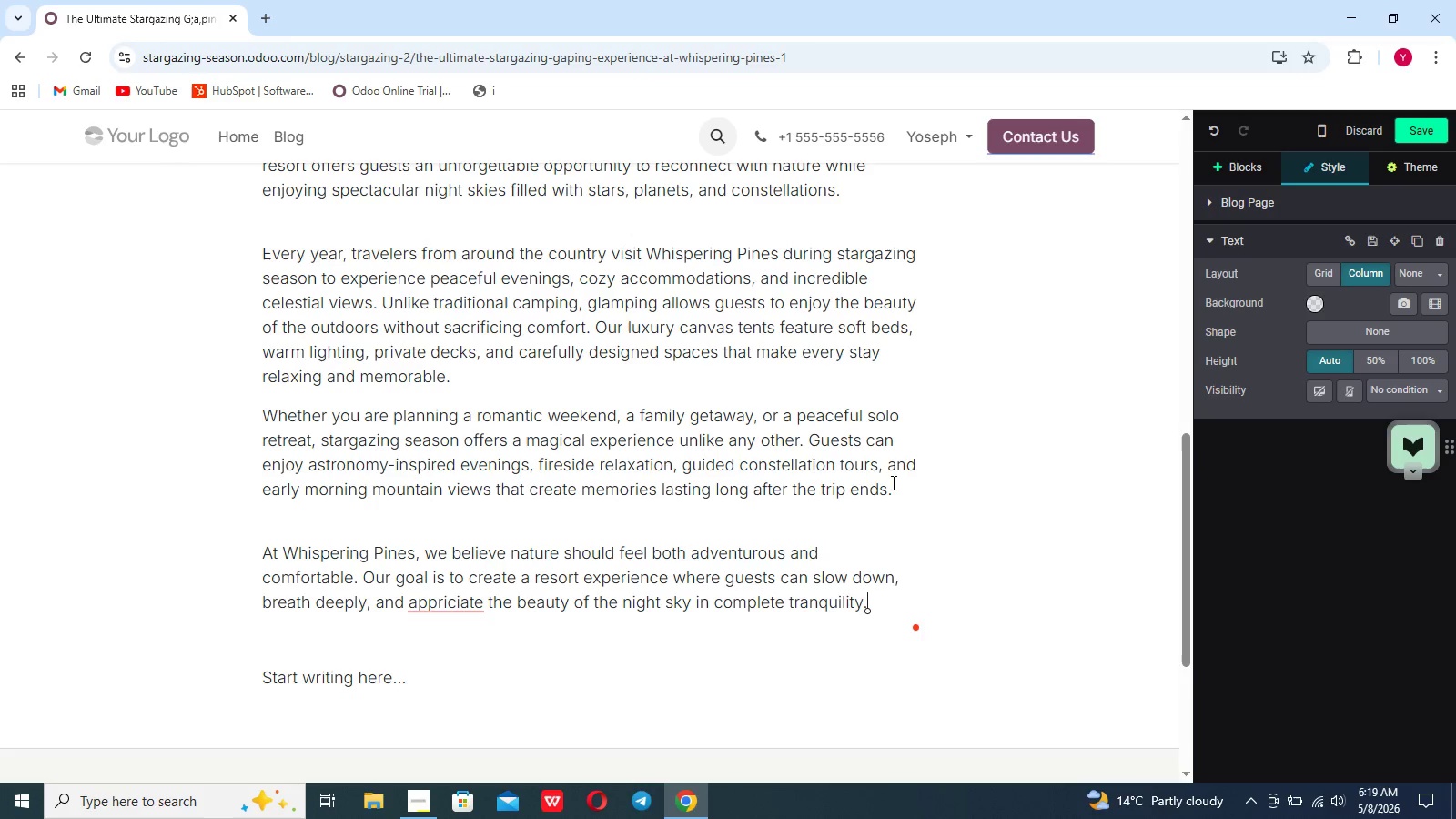 
left_click([468, 628])
 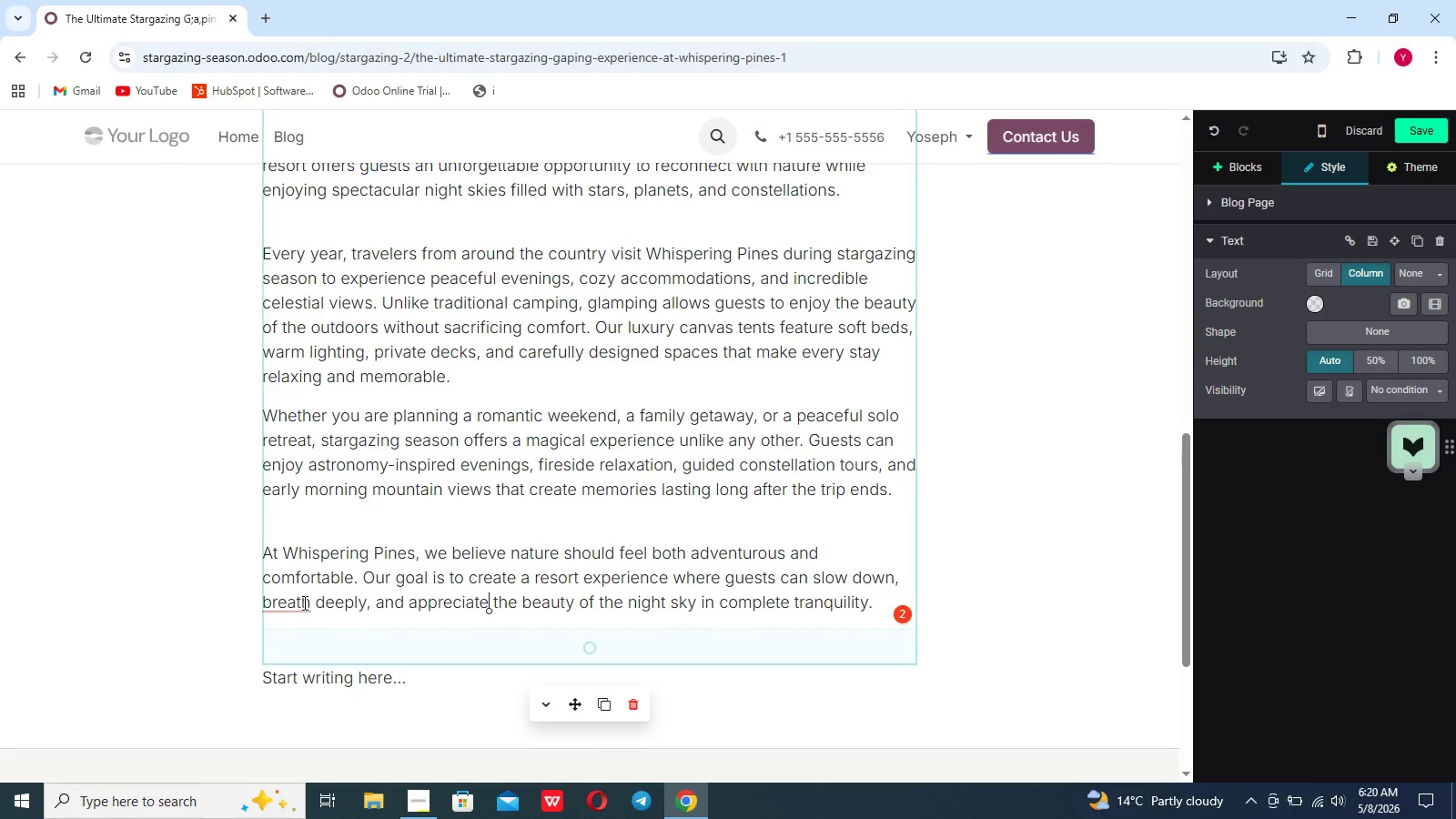 
mouse_move([301, 610])
 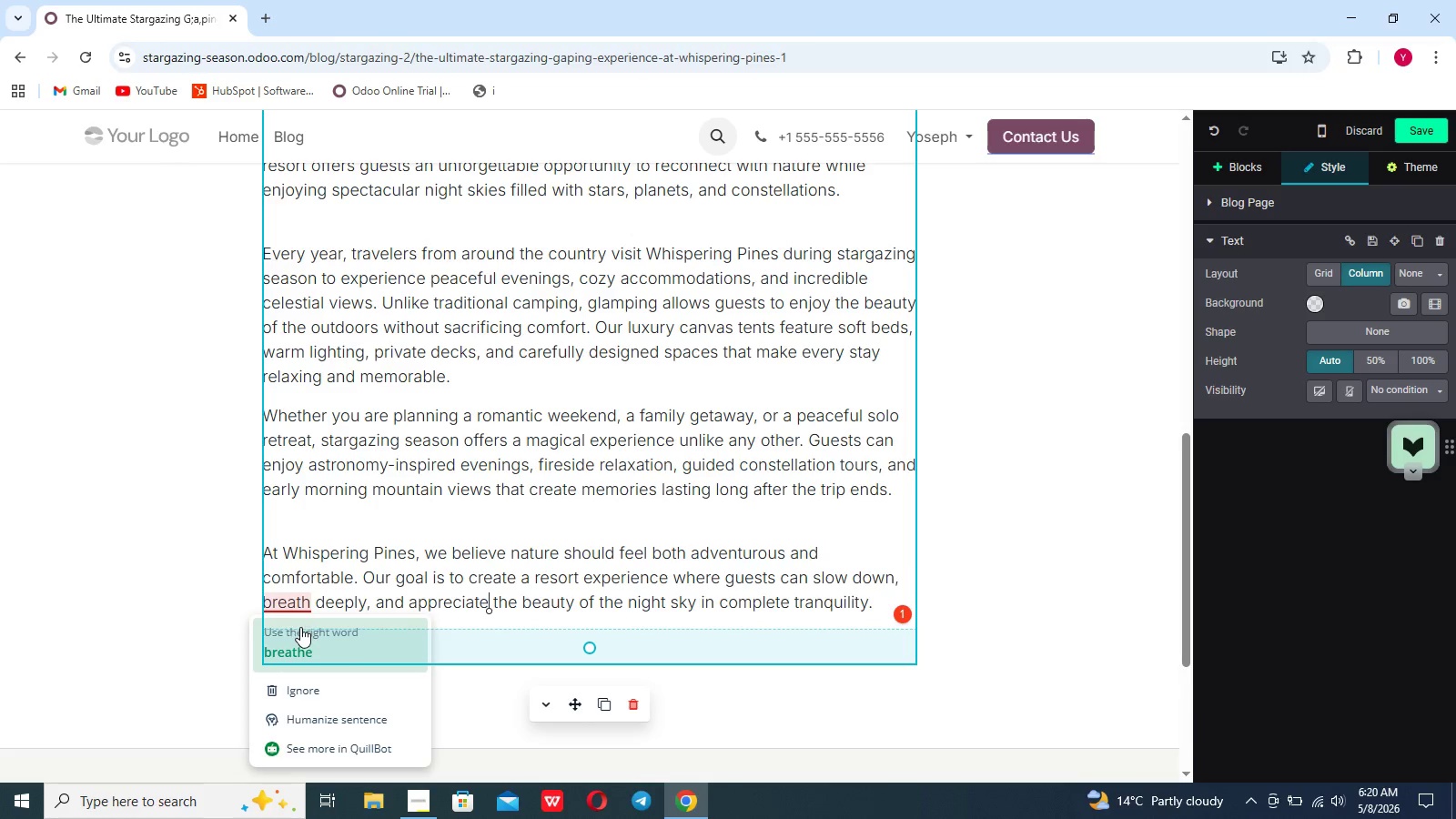 
left_click([300, 627])
 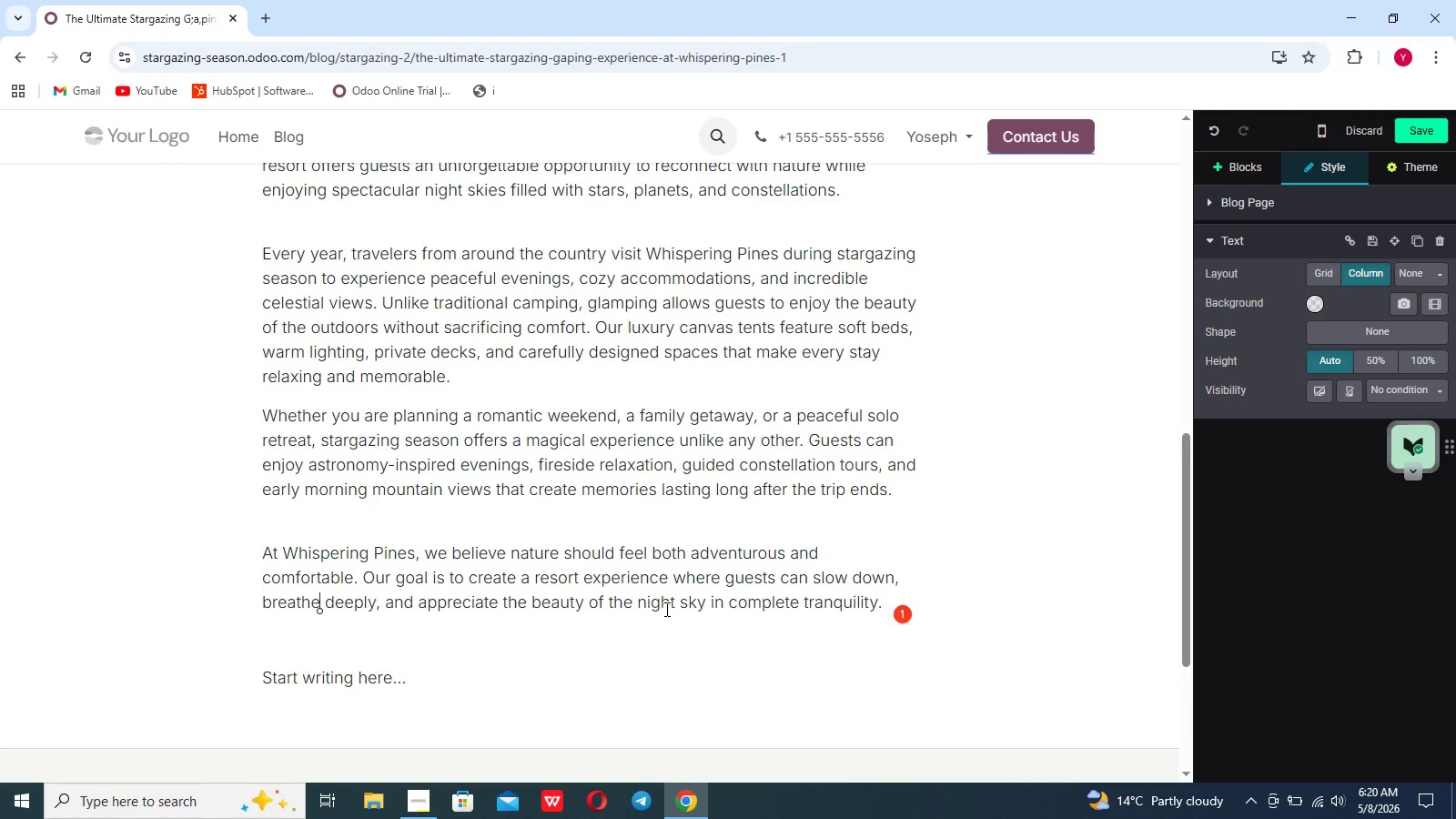 
left_click([701, 571])
 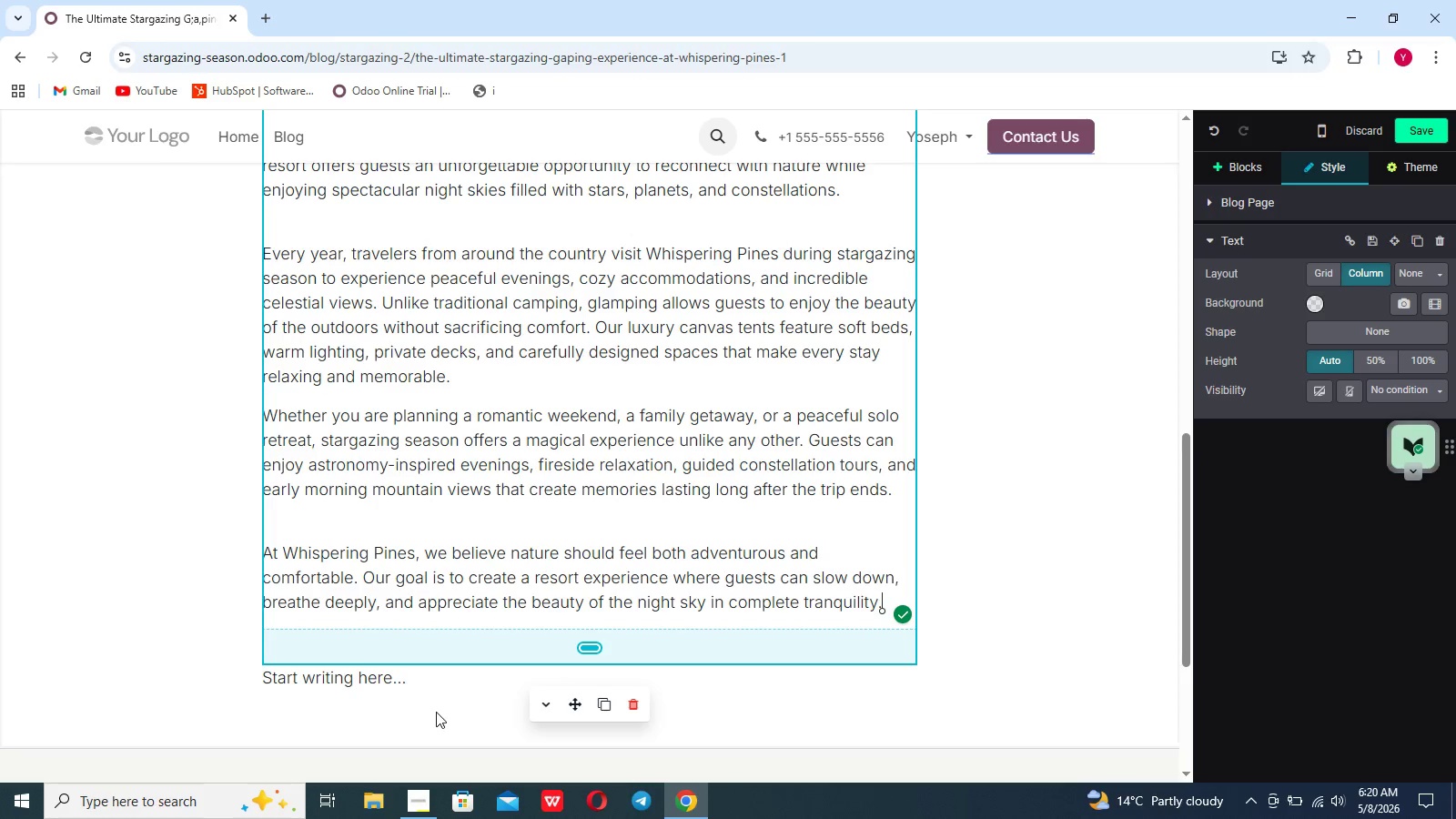 
left_click([428, 681])
 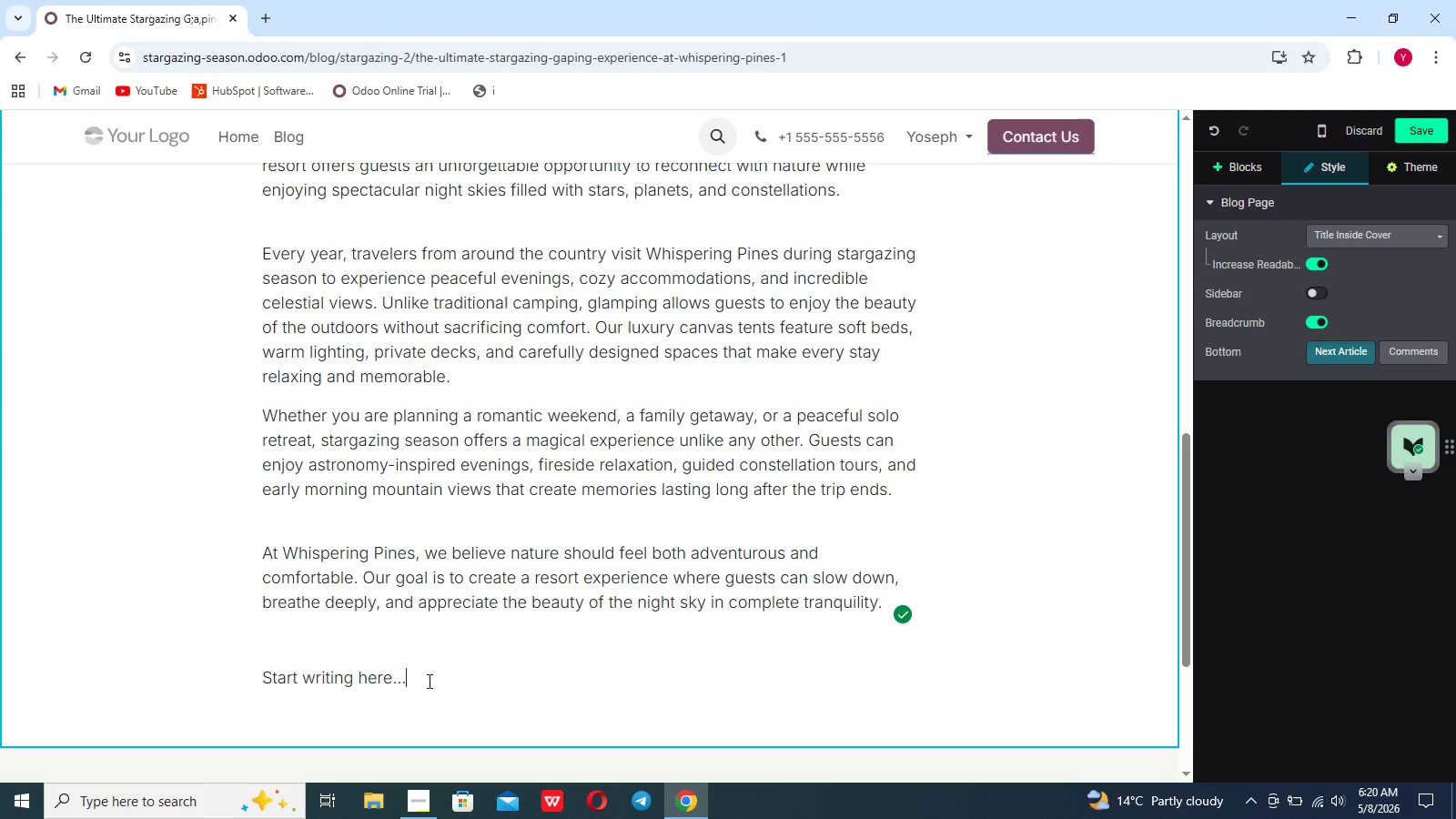 
key(Backspace)
 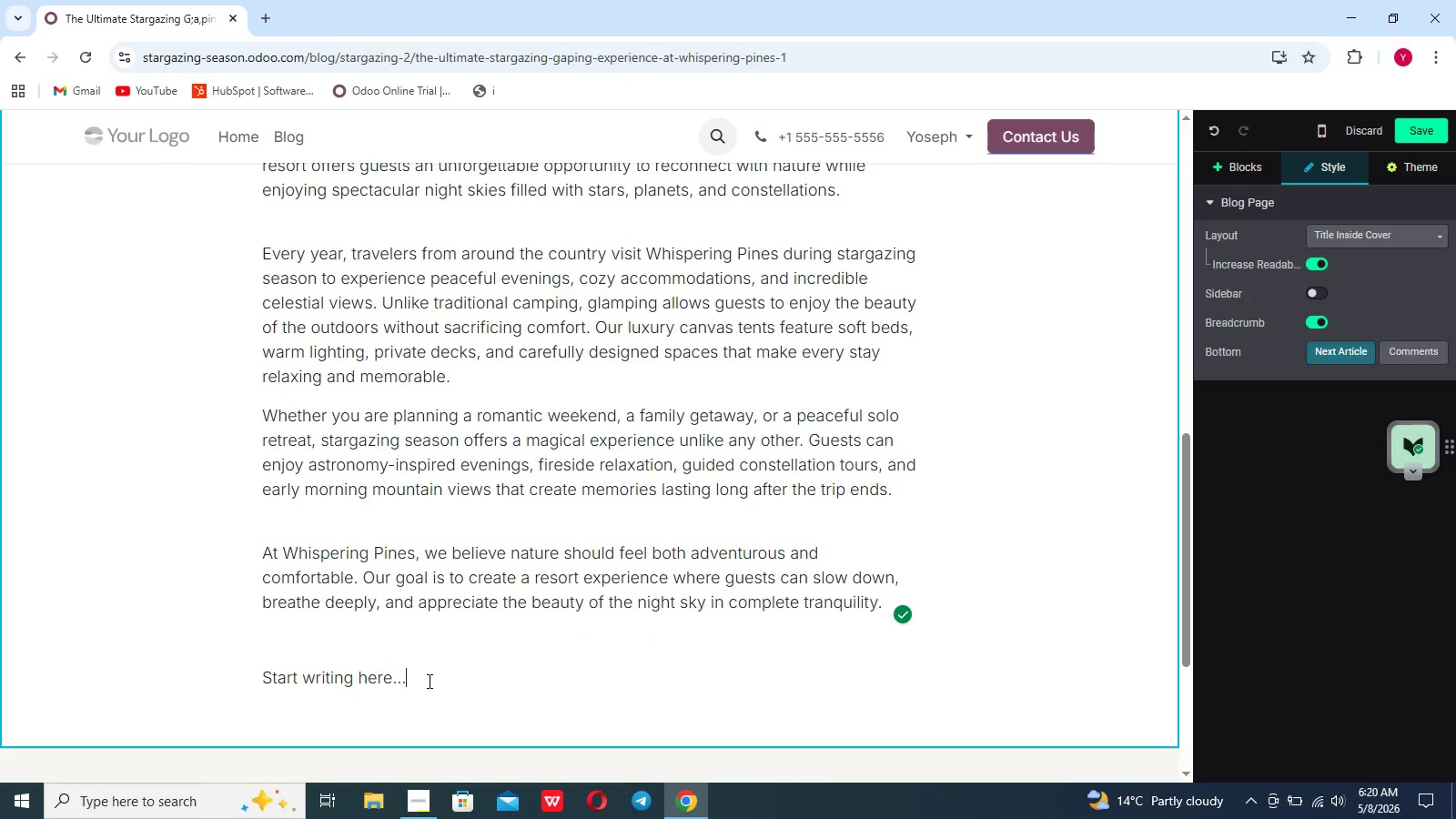 
key(Backspace)
 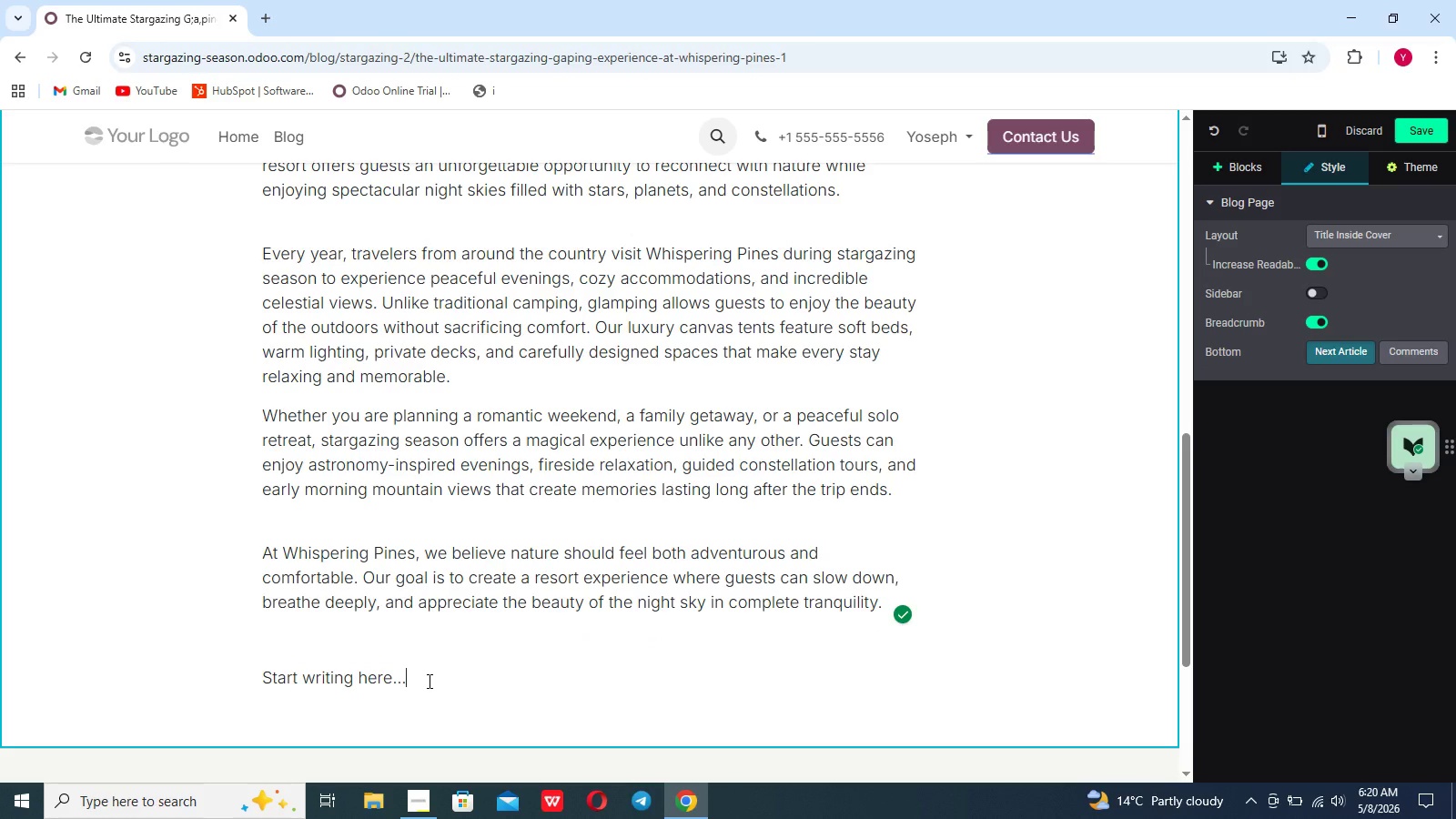 
key(Backspace)
 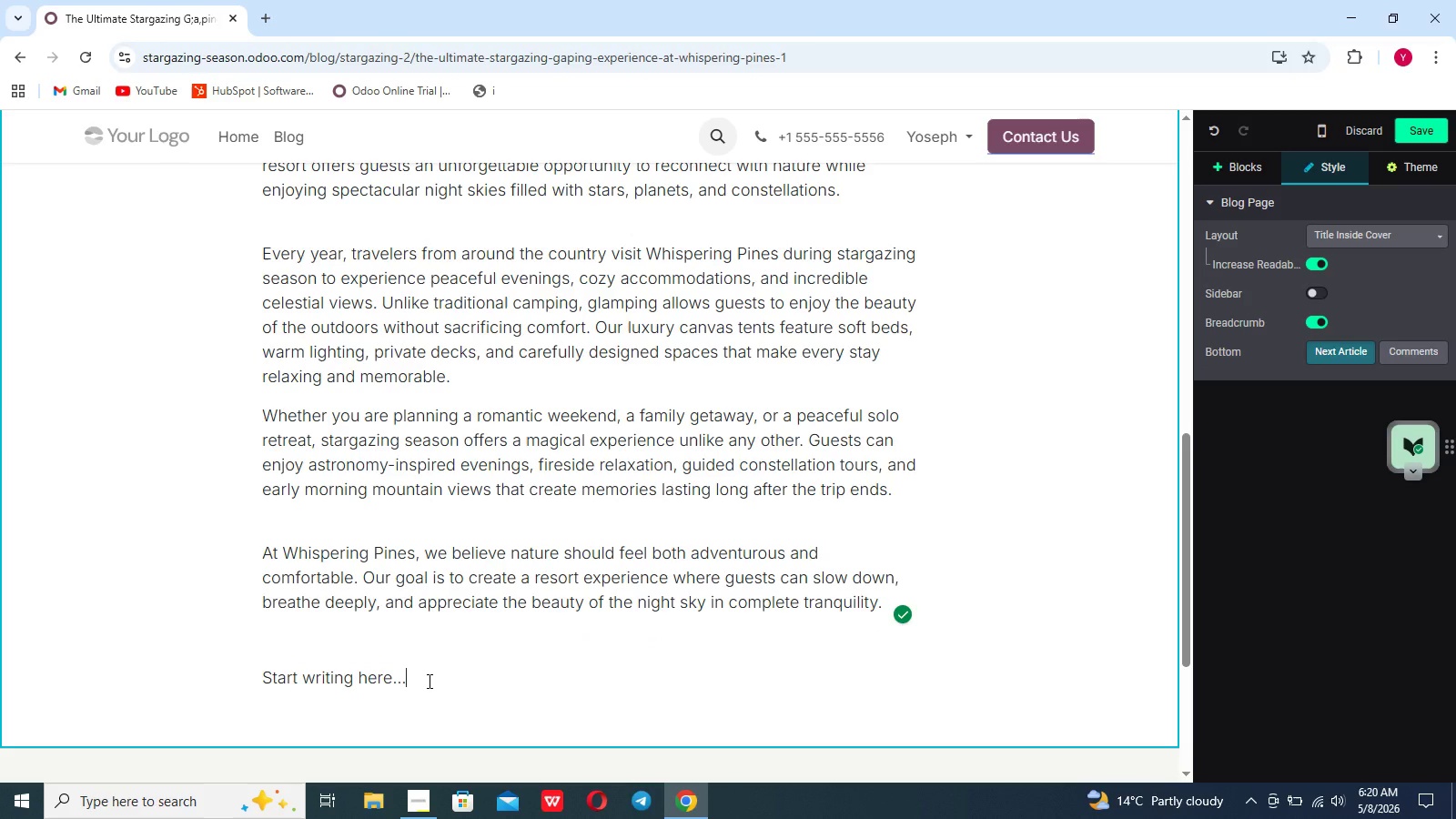 
key(Backspace)
 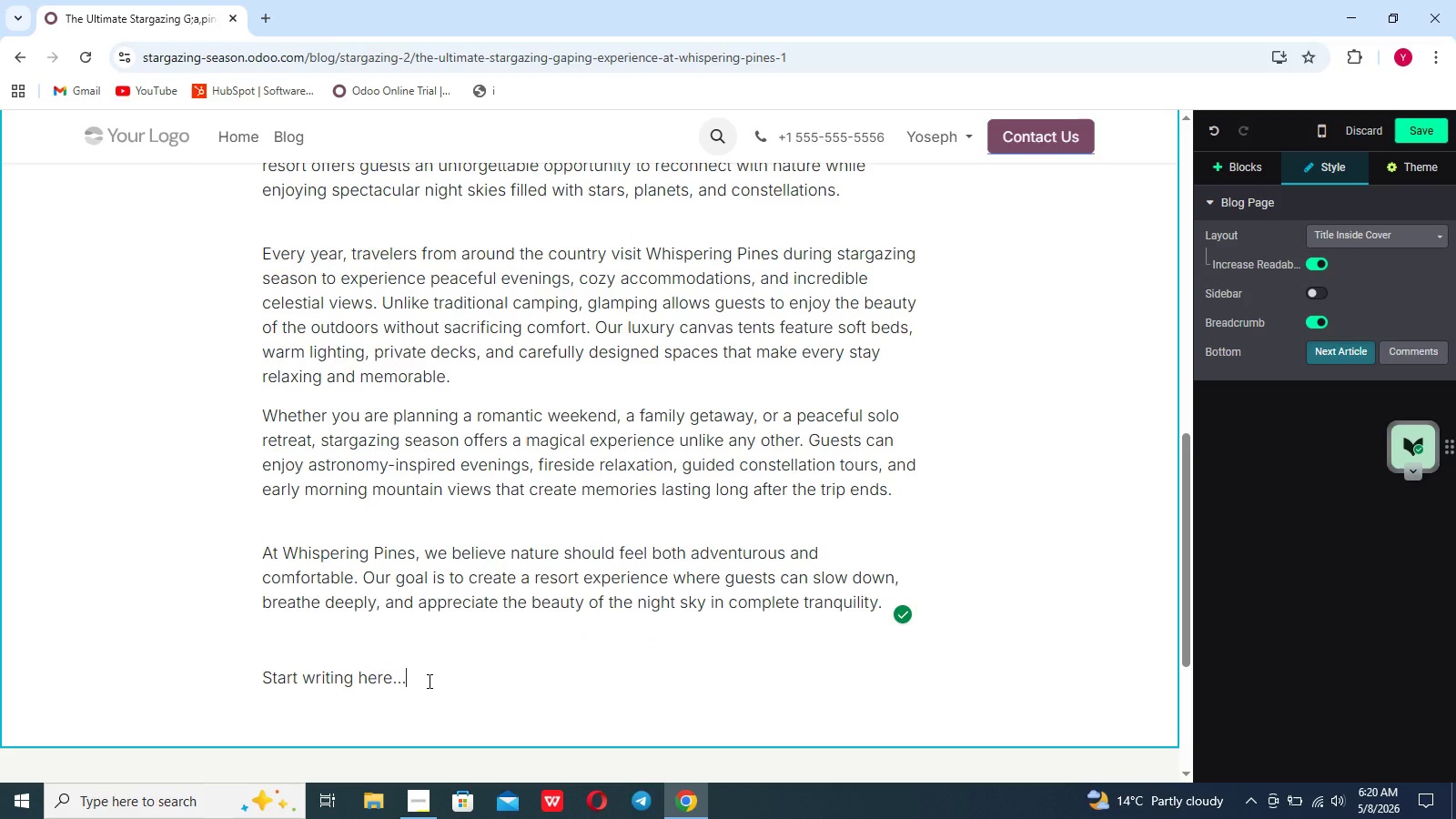 
key(Backspace)
 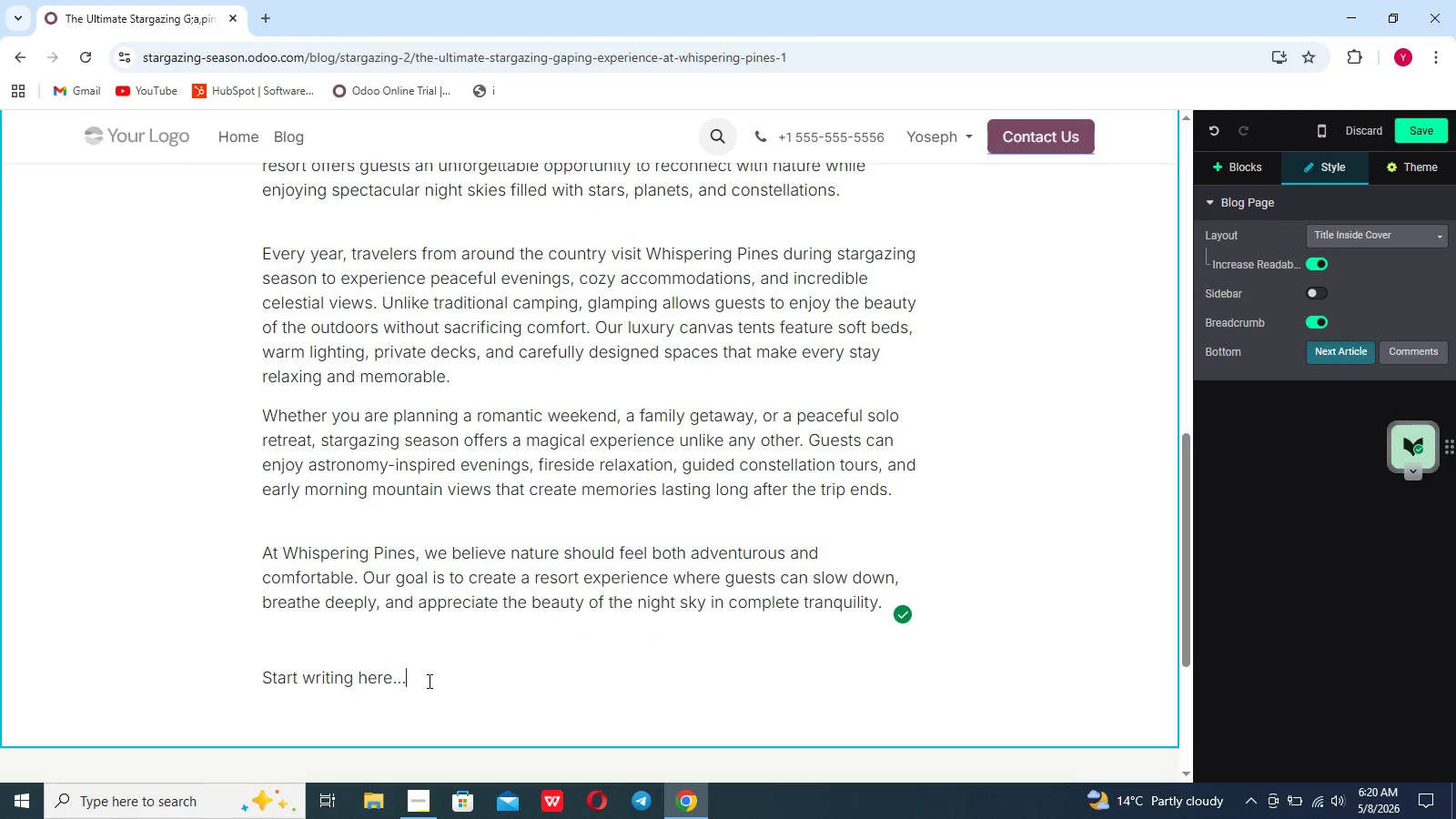 
key(Backspace)
 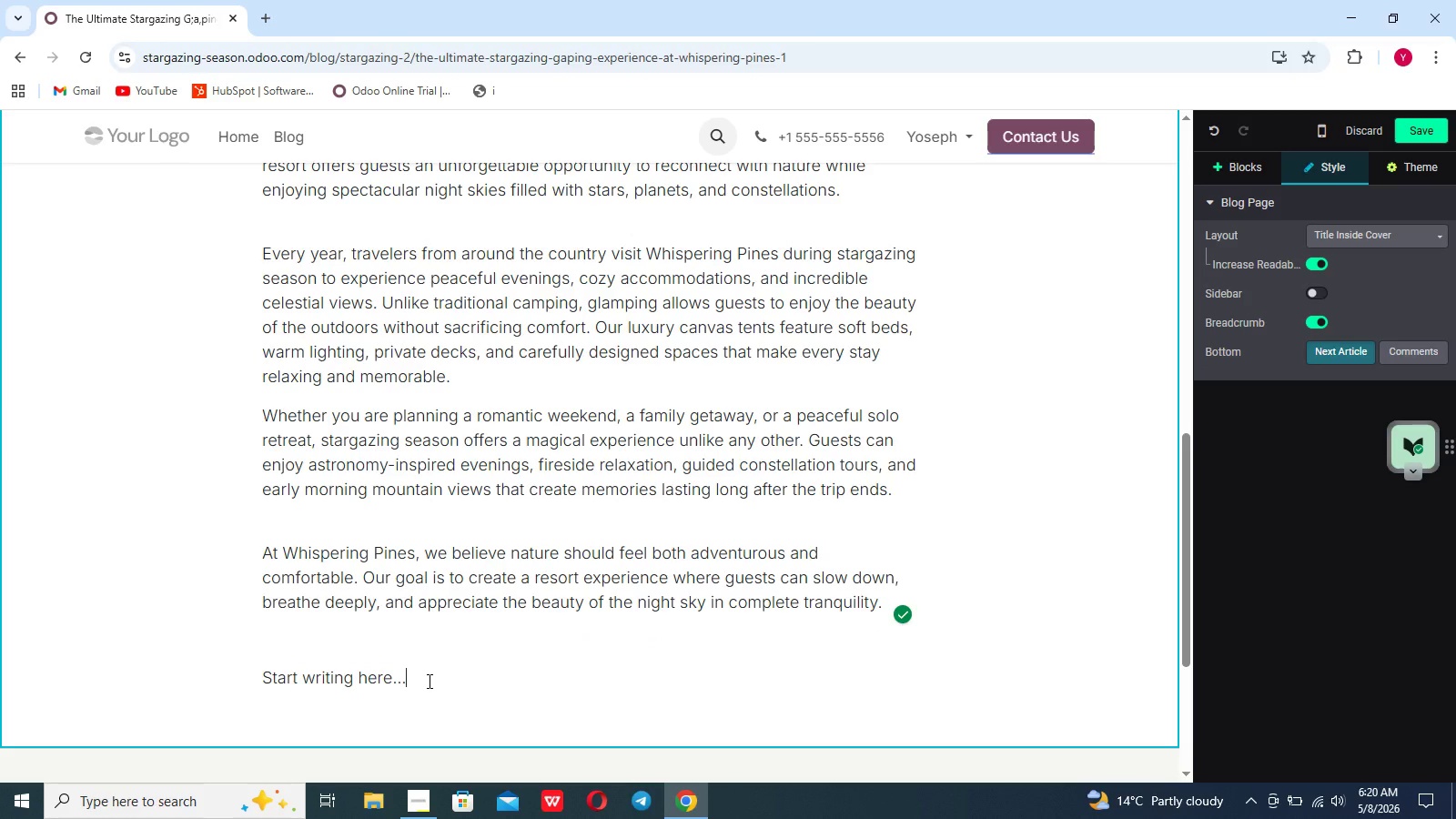 
key(Backspace)
 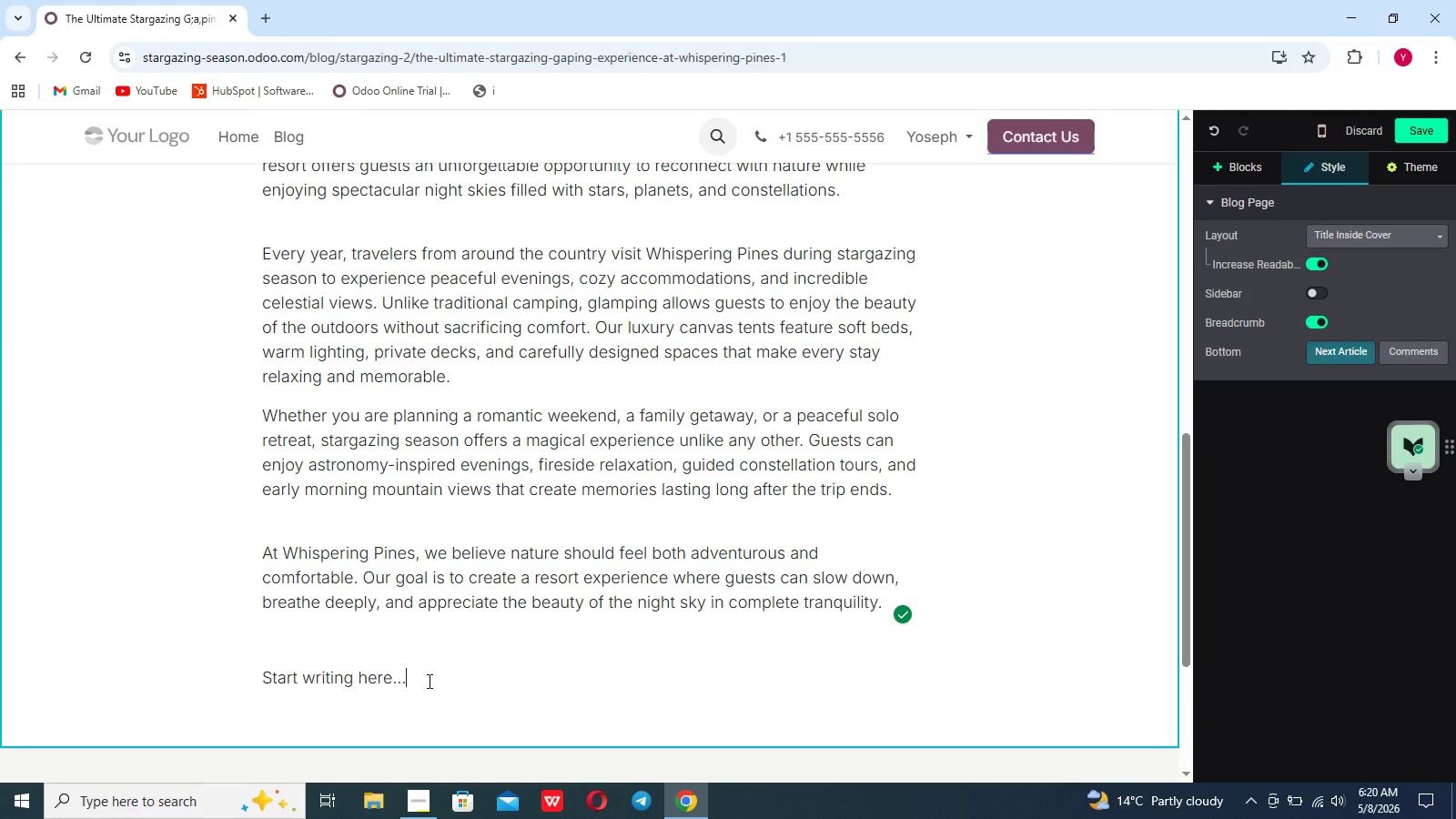 
key(Backspace)
 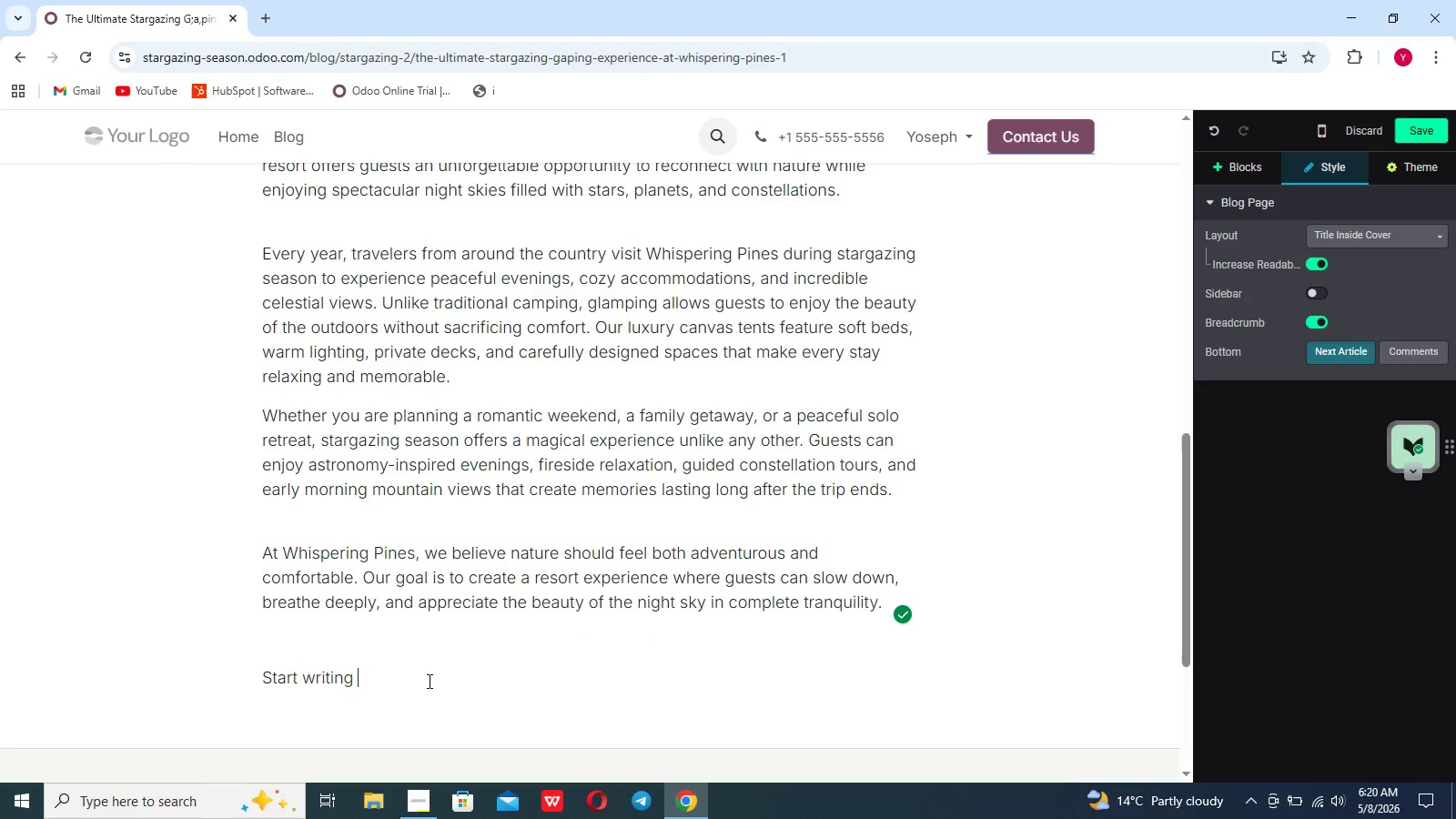 
key(Backspace)
 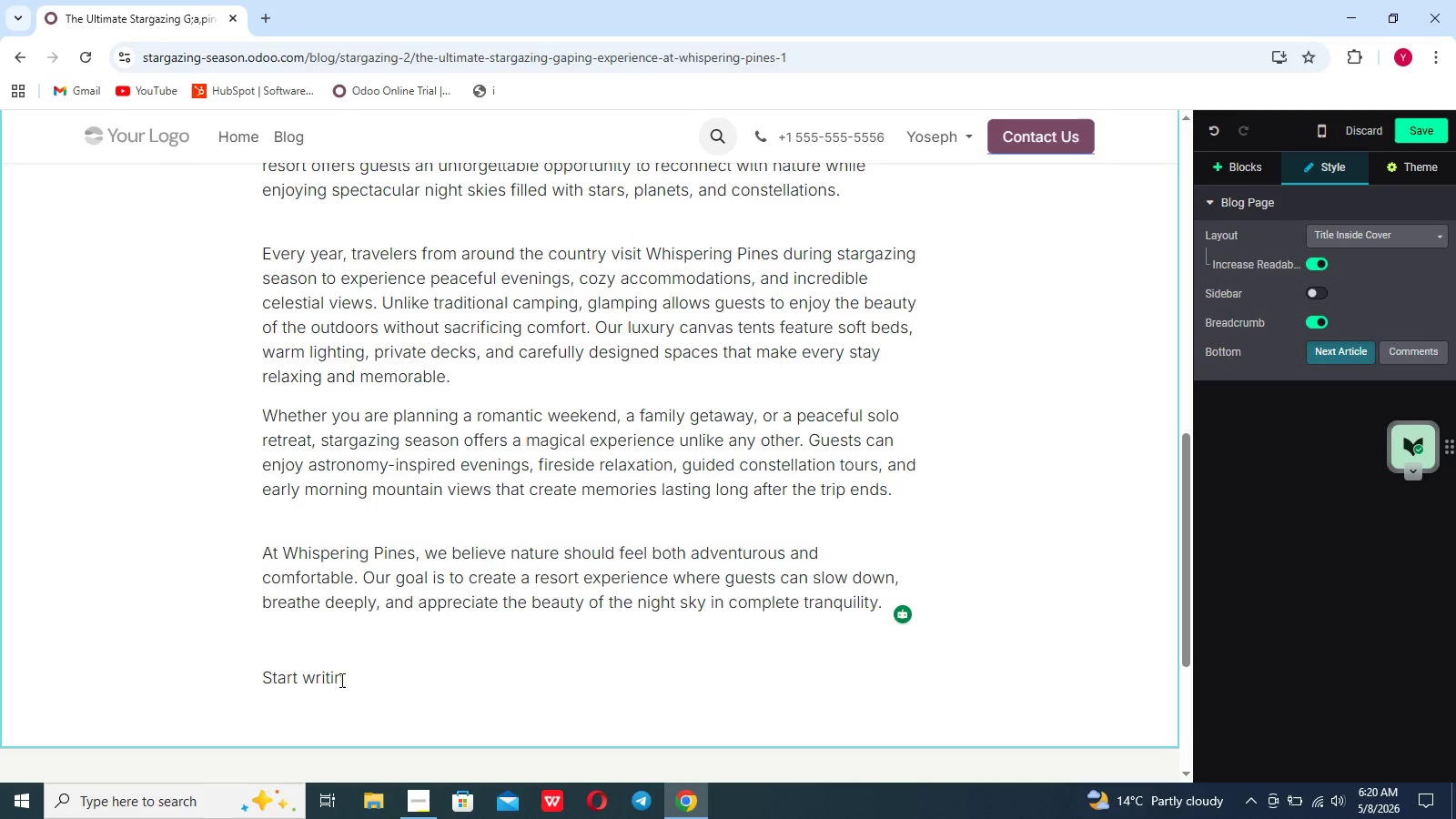 
left_click_drag(start_coordinate=[344, 678], to_coordinate=[249, 671])
 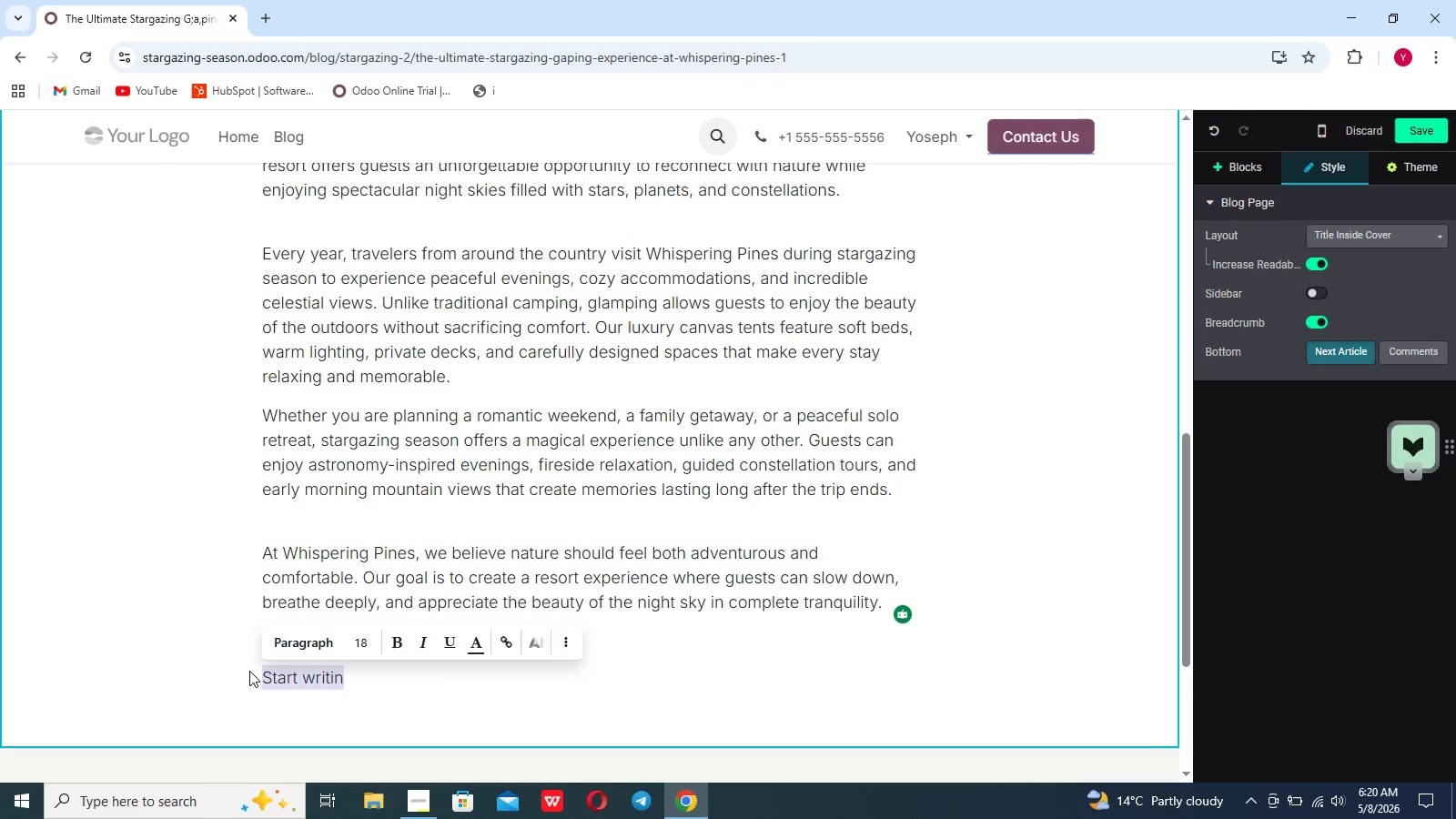 
key(Backspace)
 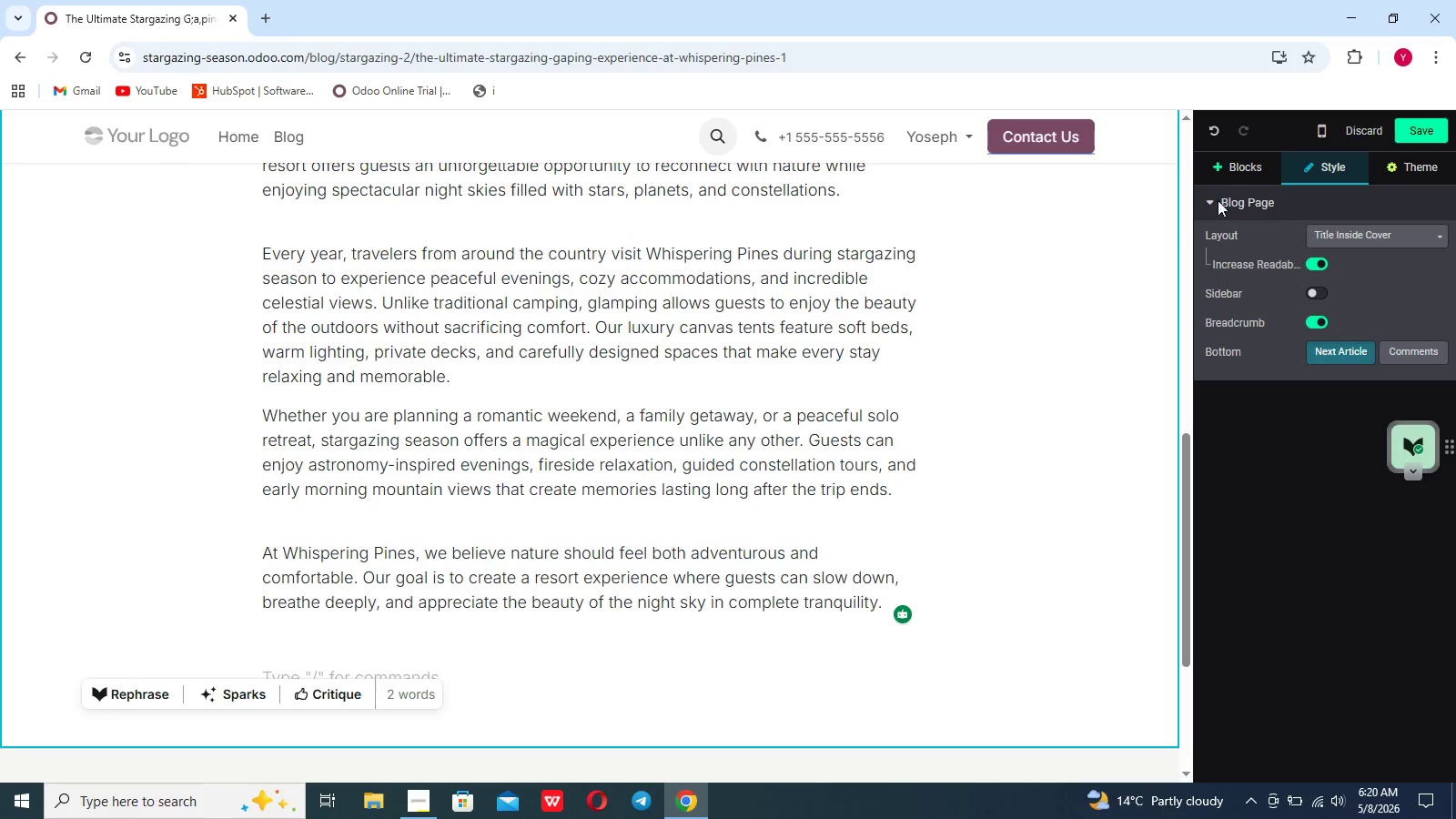 
left_click([1248, 176])
 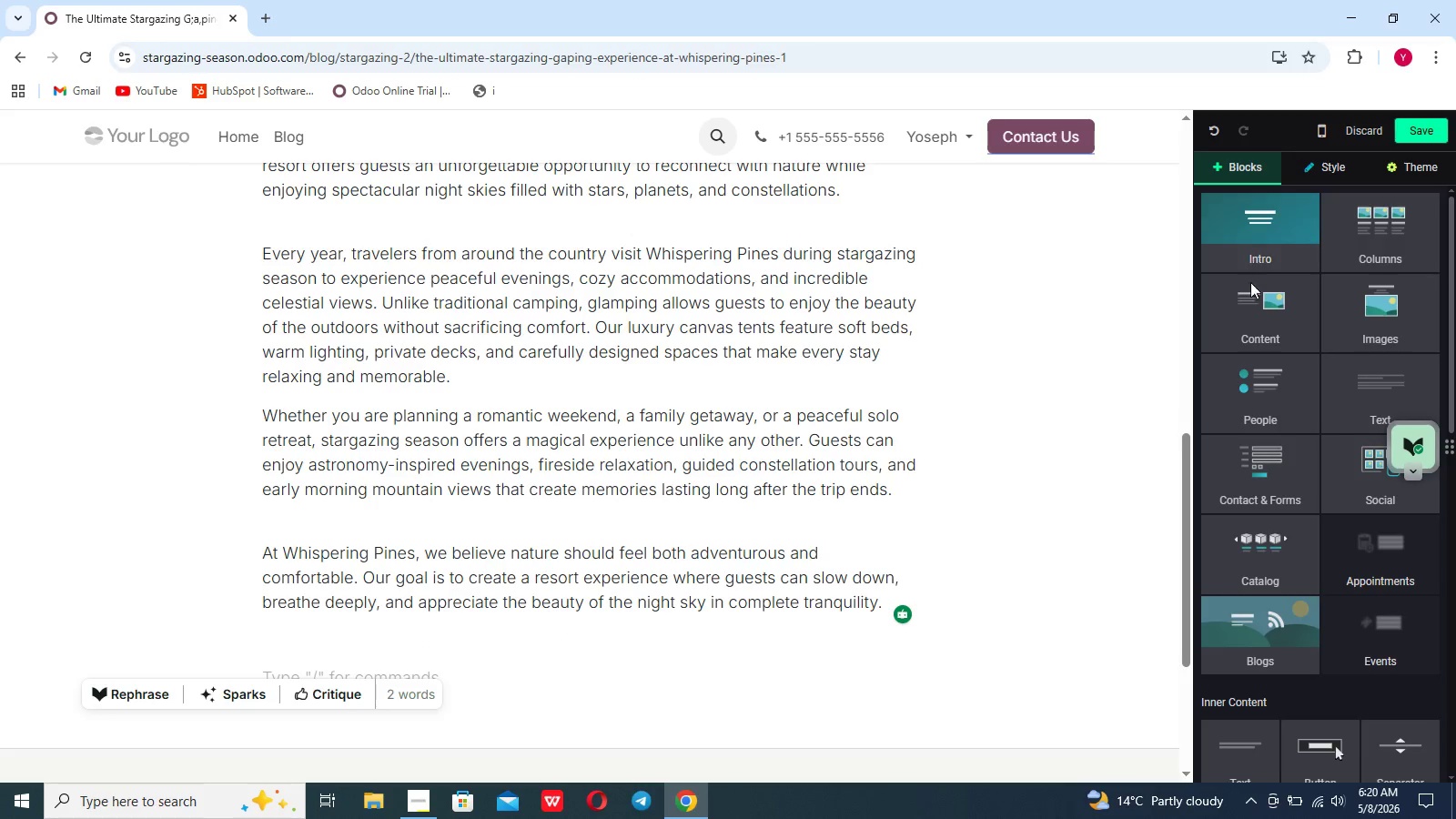 
left_click([1254, 303])
 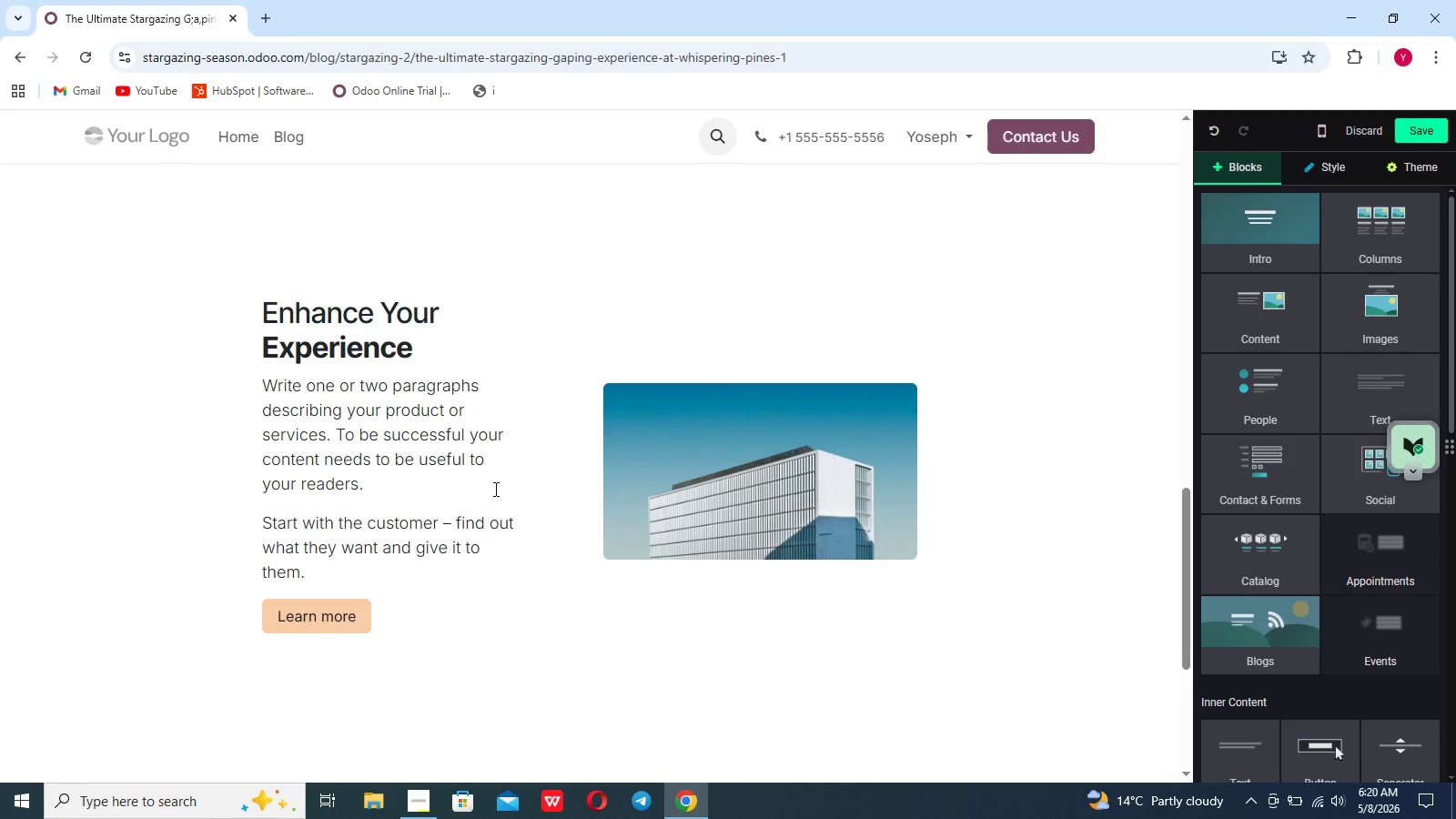 
wait(10.92)
 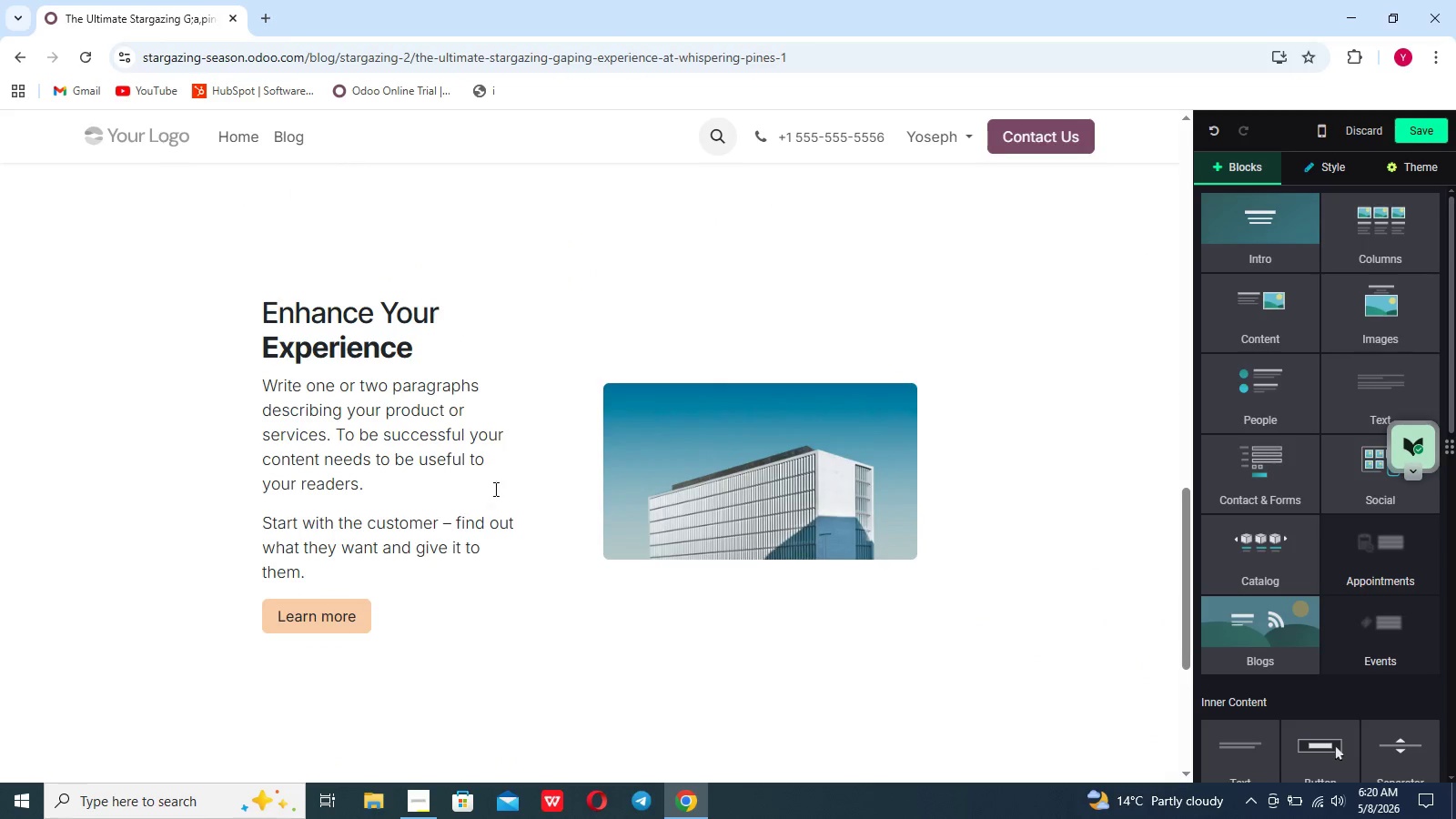 
double_click([761, 500])
 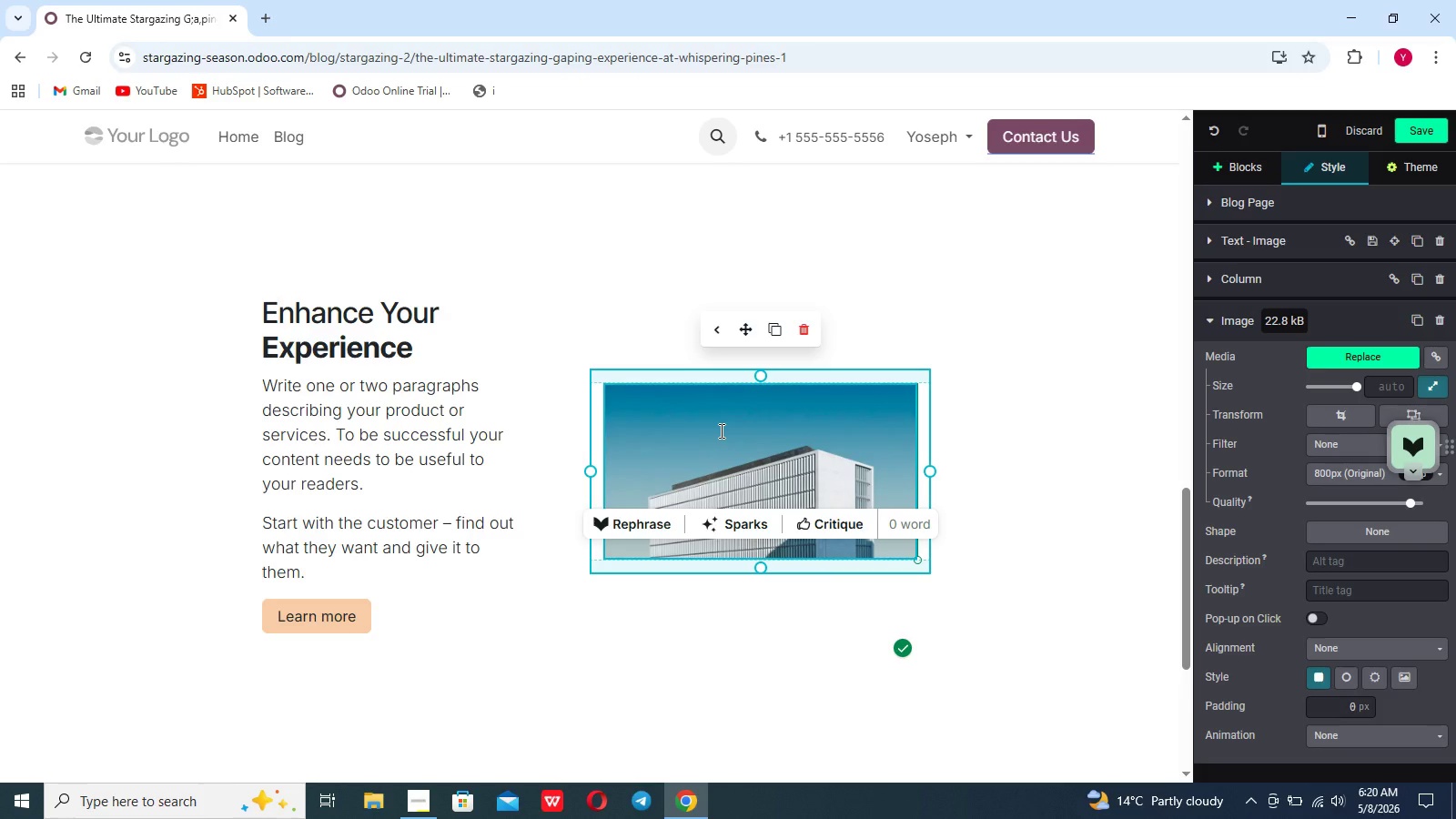 
double_click([739, 429])
 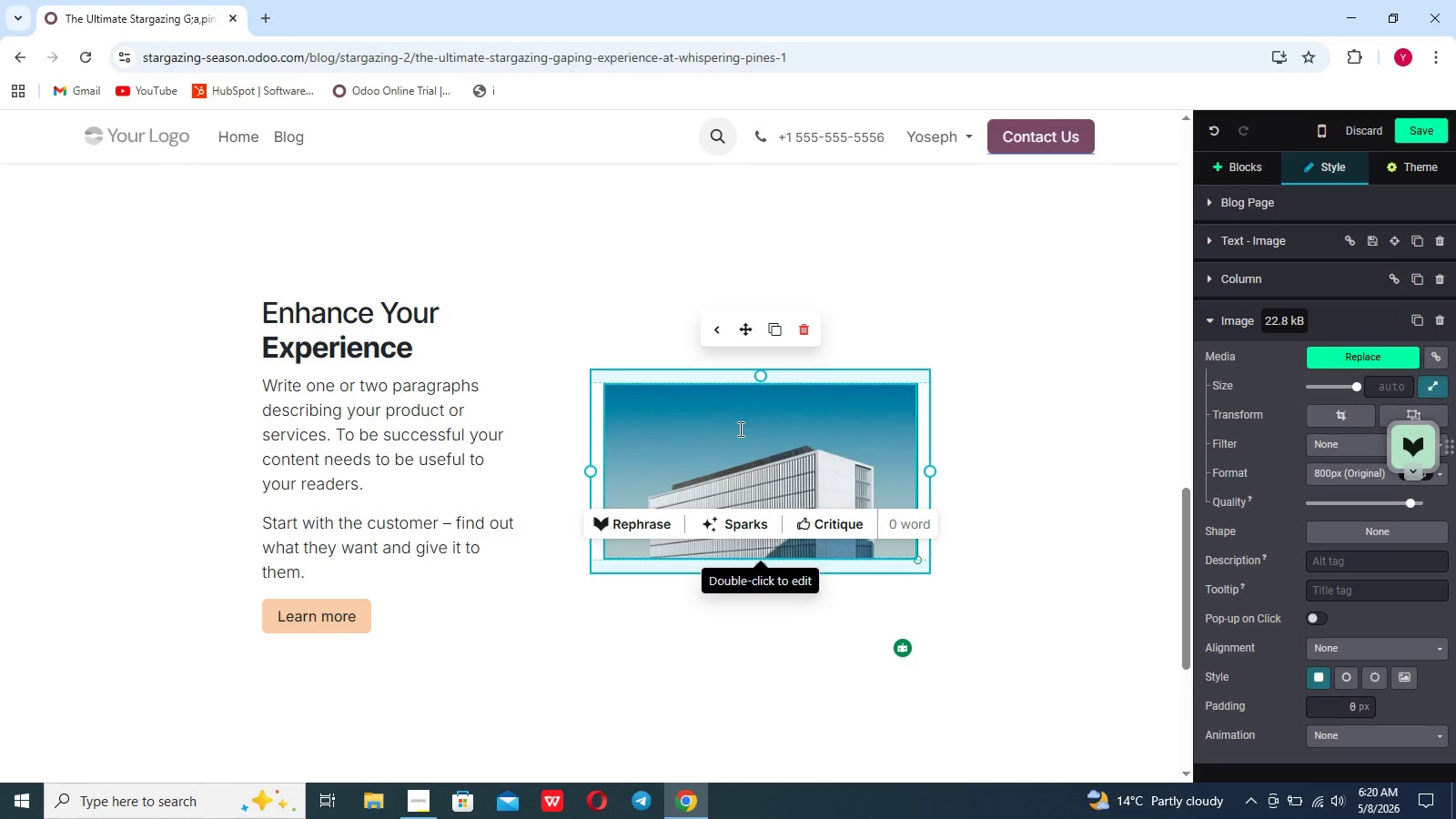 
double_click([739, 429])
 